 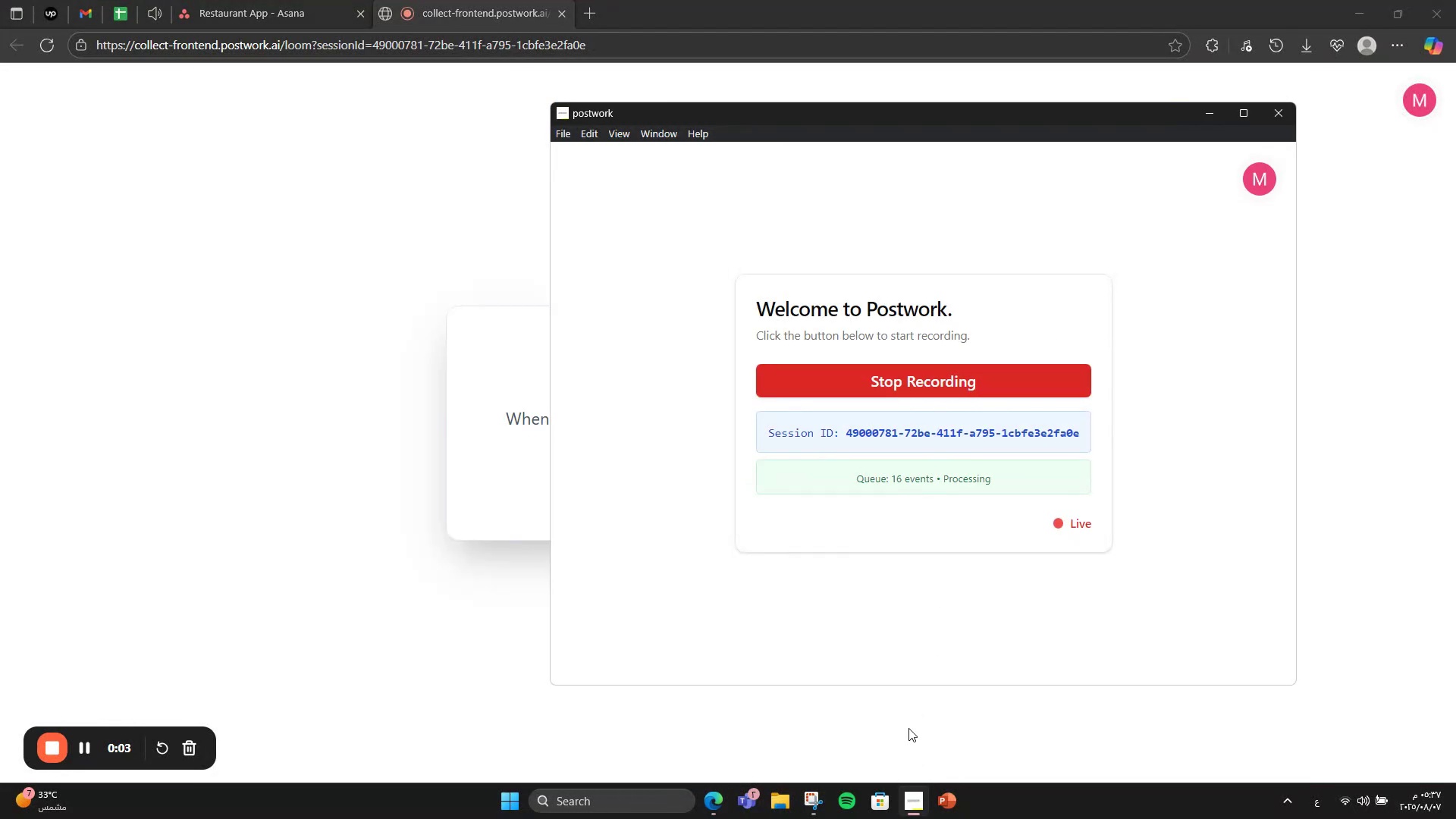 
left_click([944, 717])
 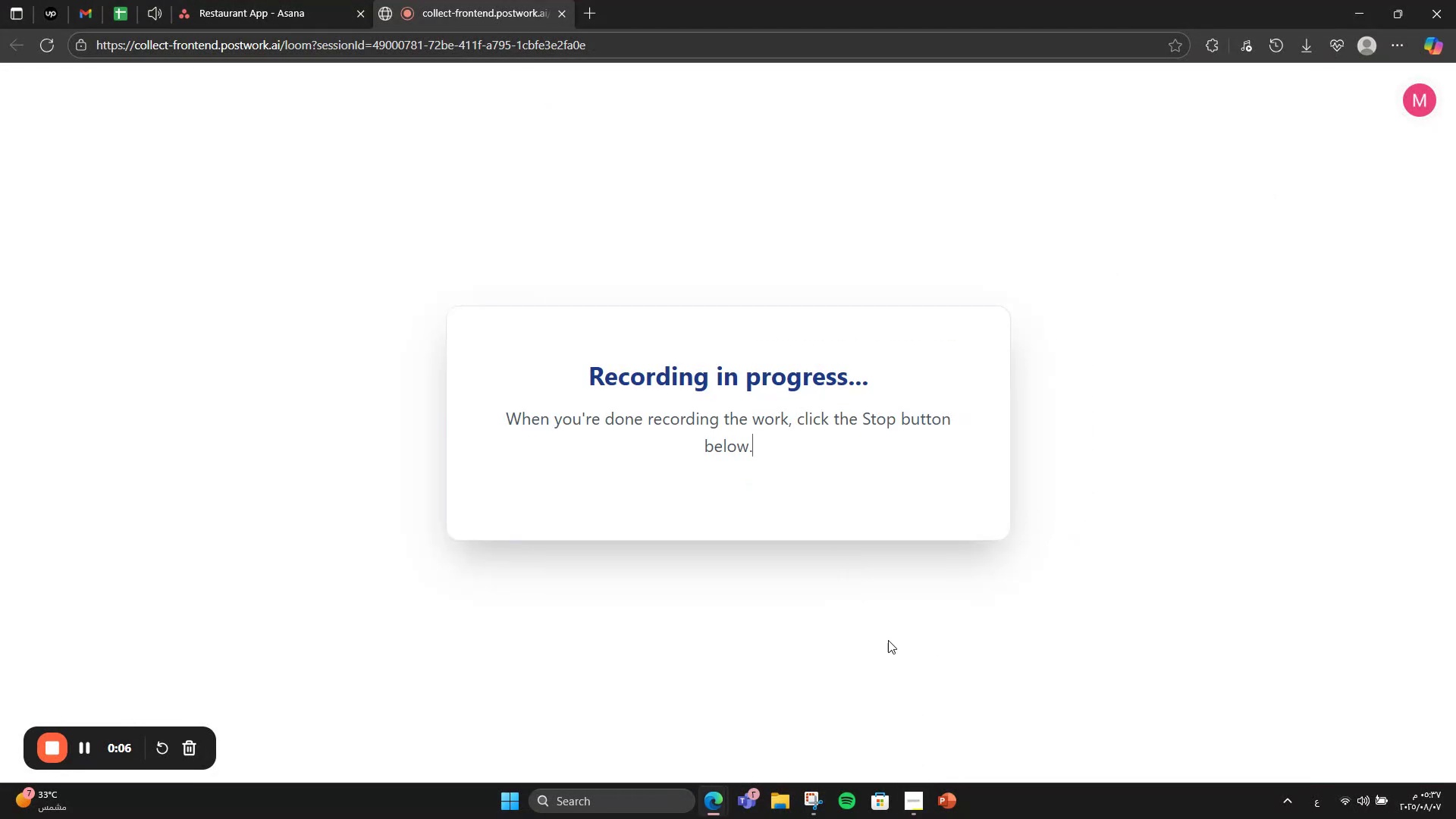 
left_click([270, 0])
 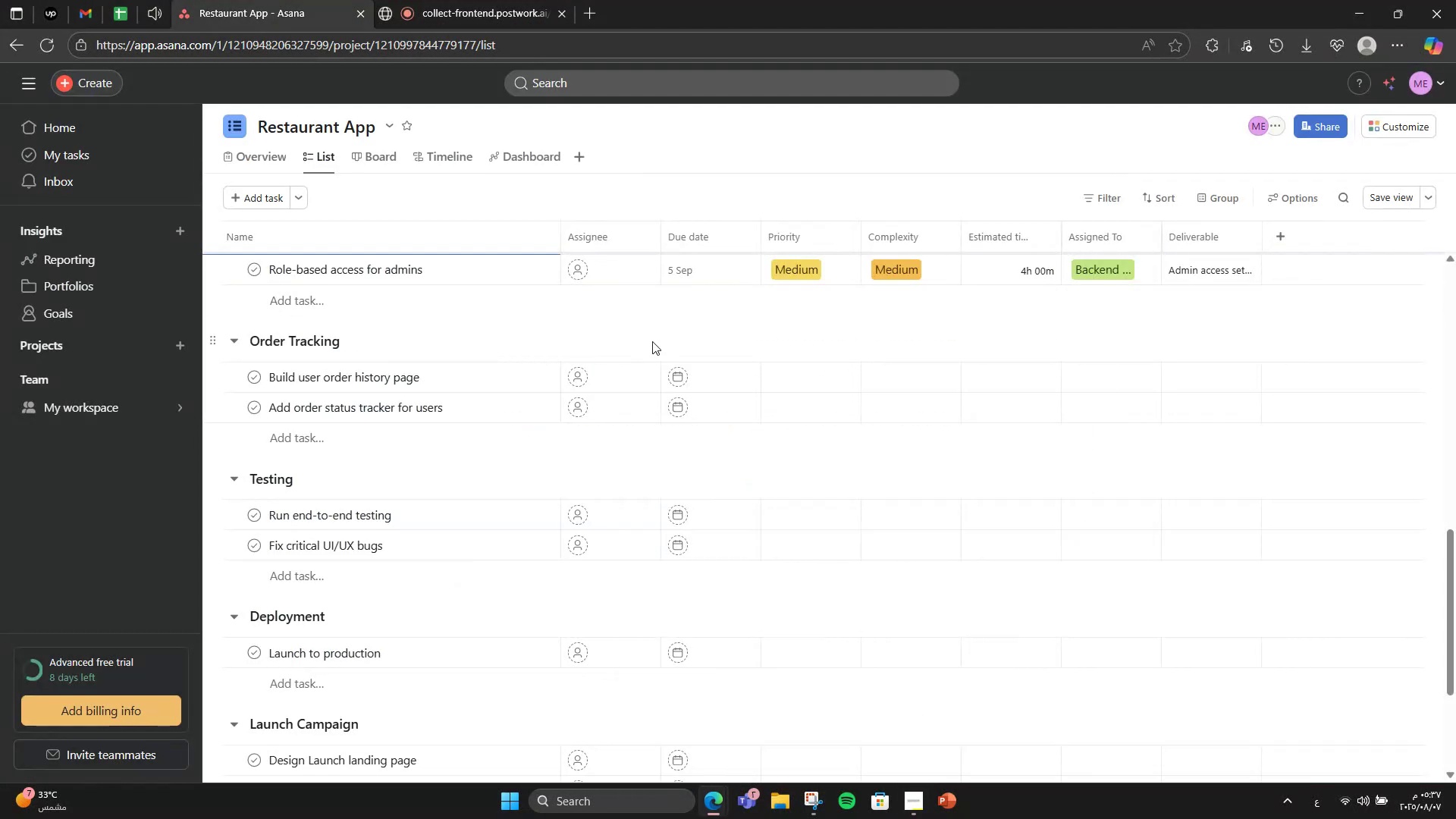 
scroll: coordinate [706, 464], scroll_direction: up, amount: 1.0
 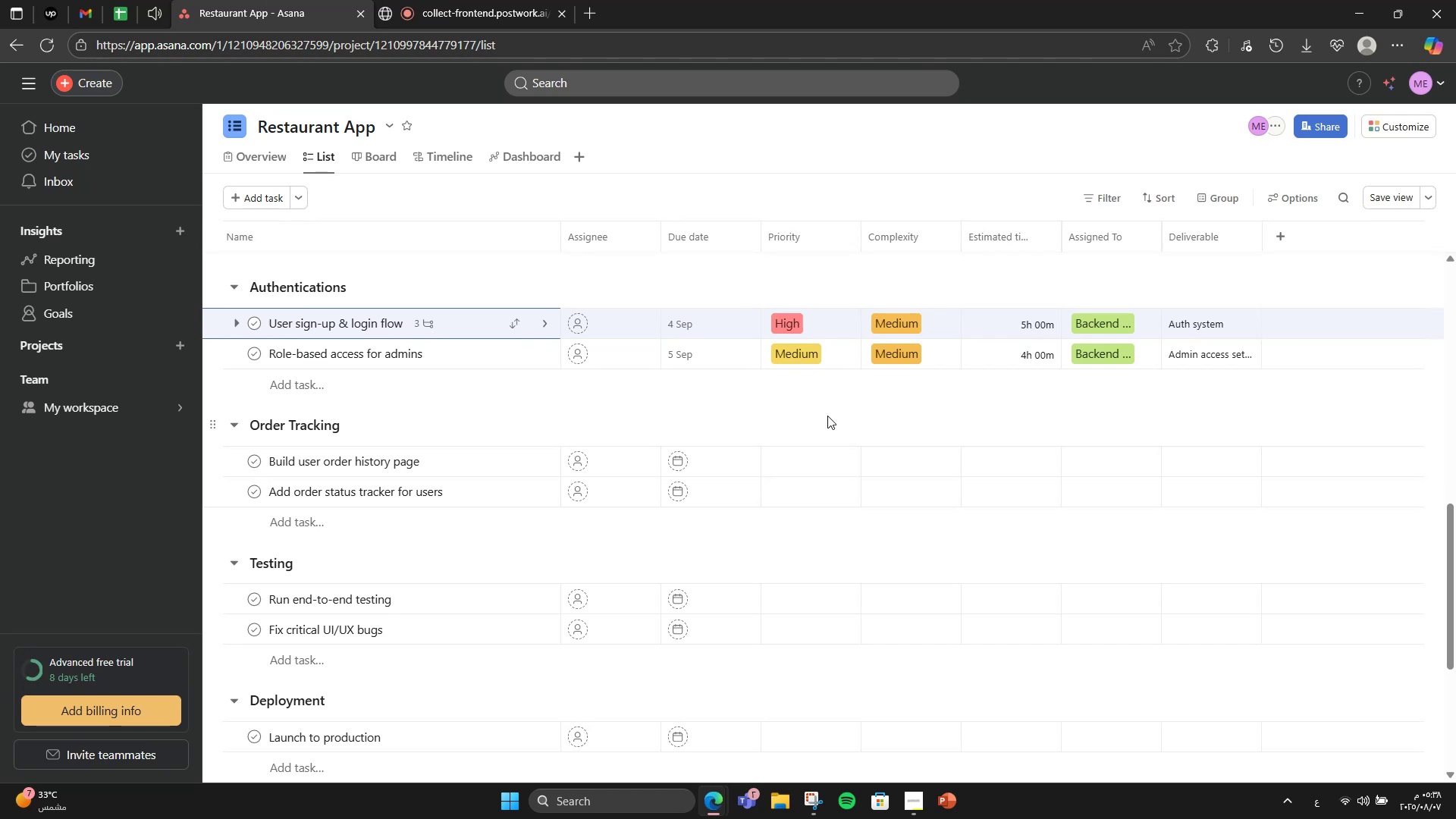 
wait(5.82)
 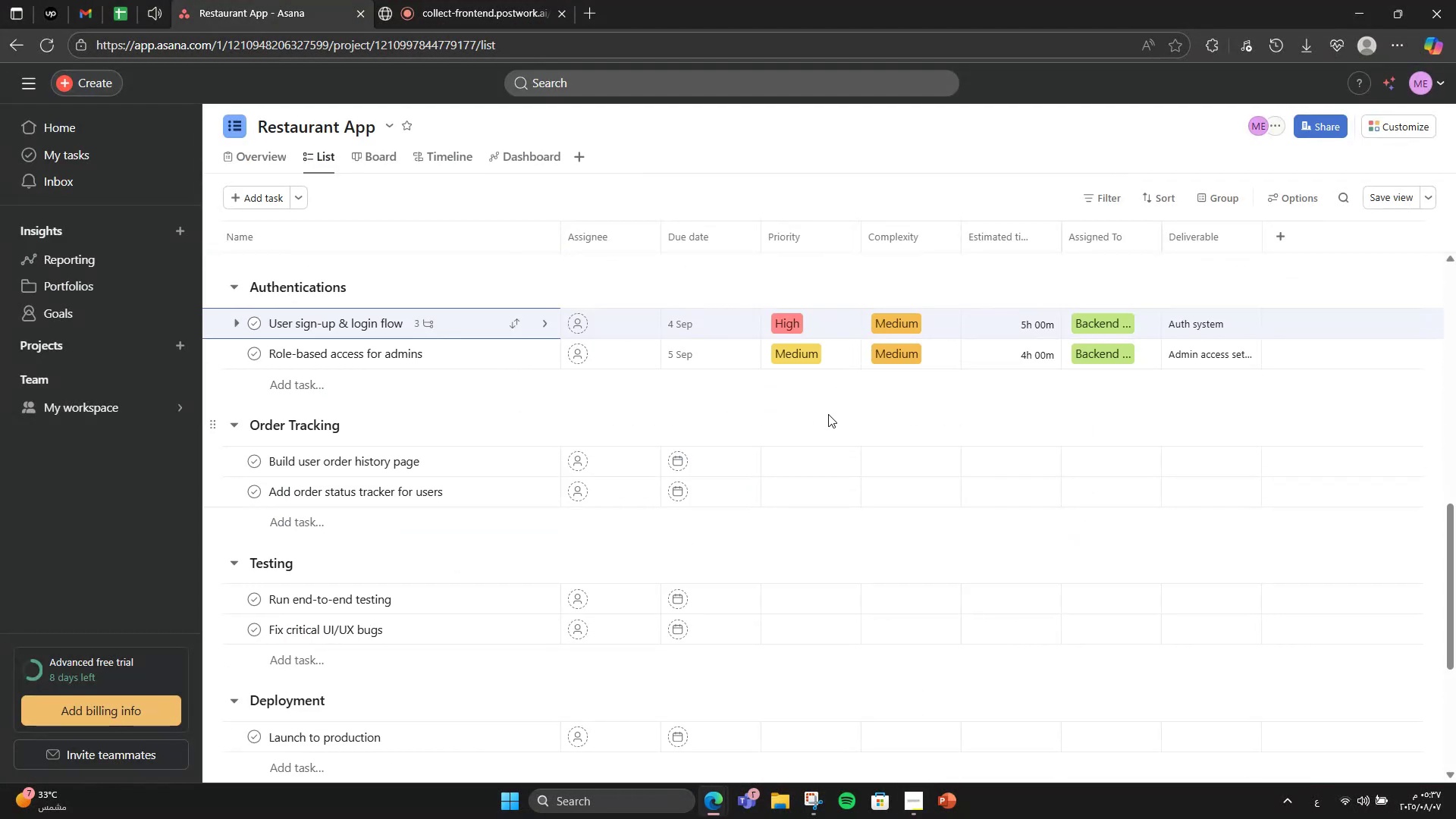 
left_click([480, 468])
 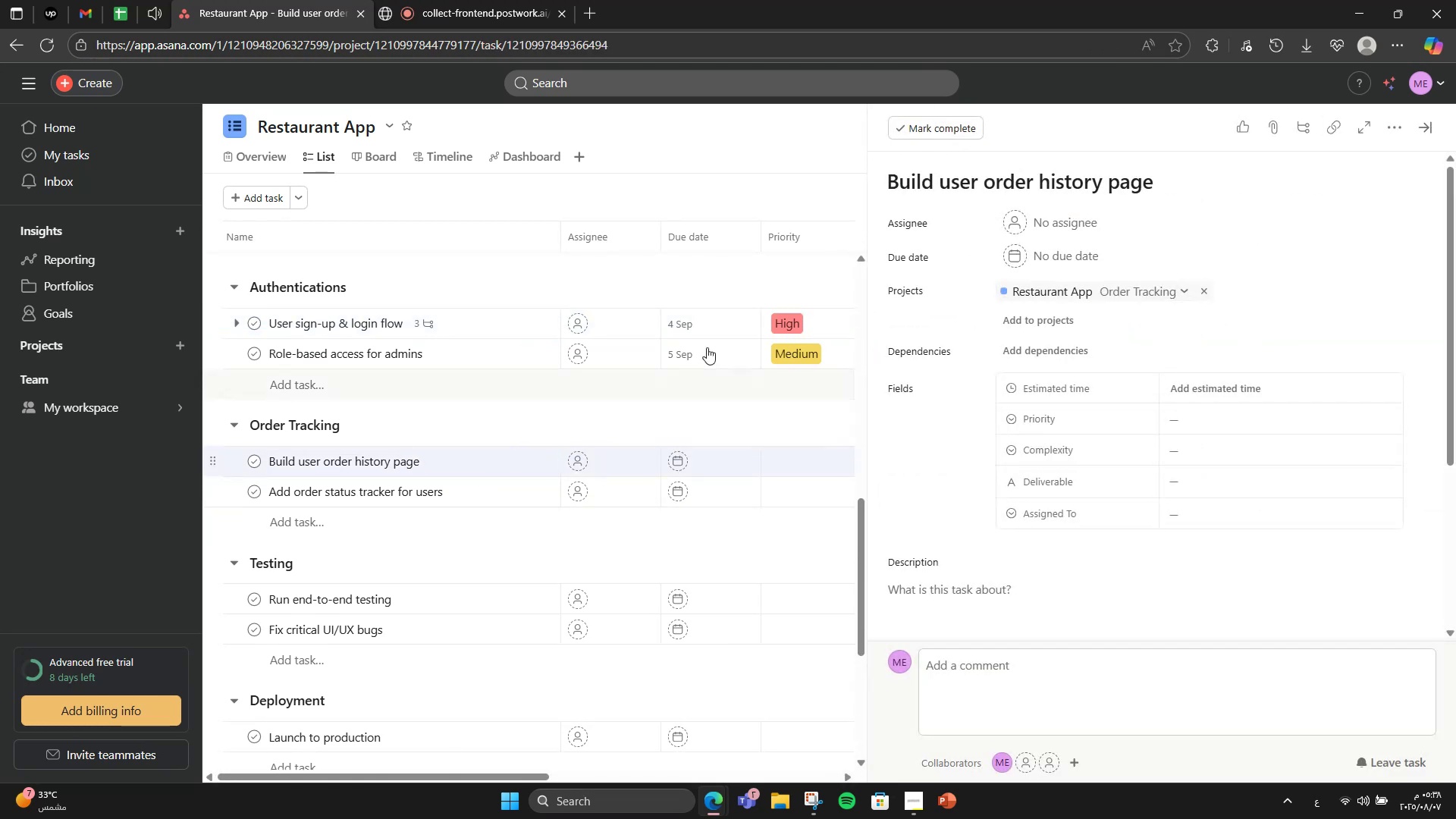 
left_click([1285, 402])
 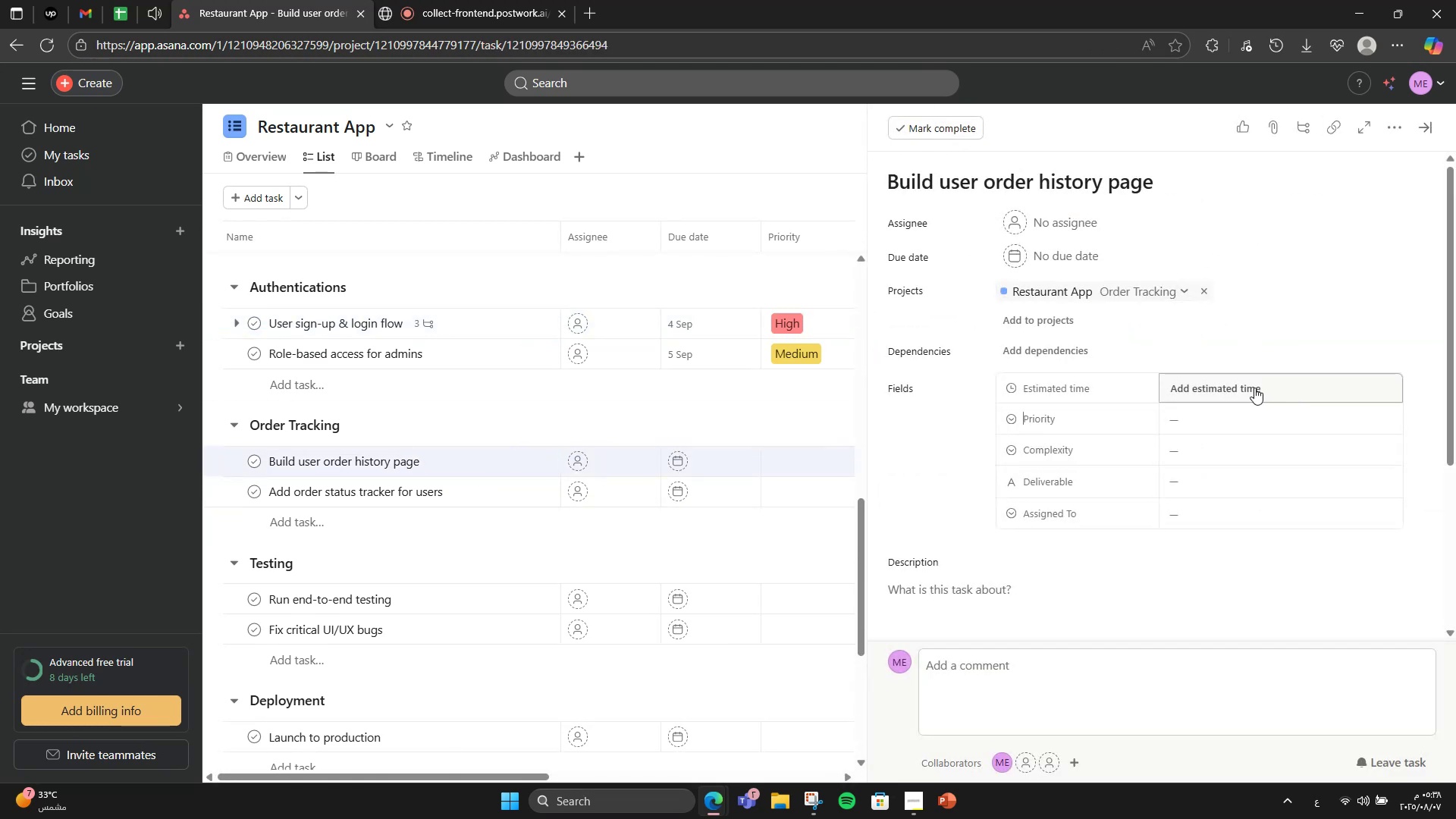 
left_click([1254, 388])
 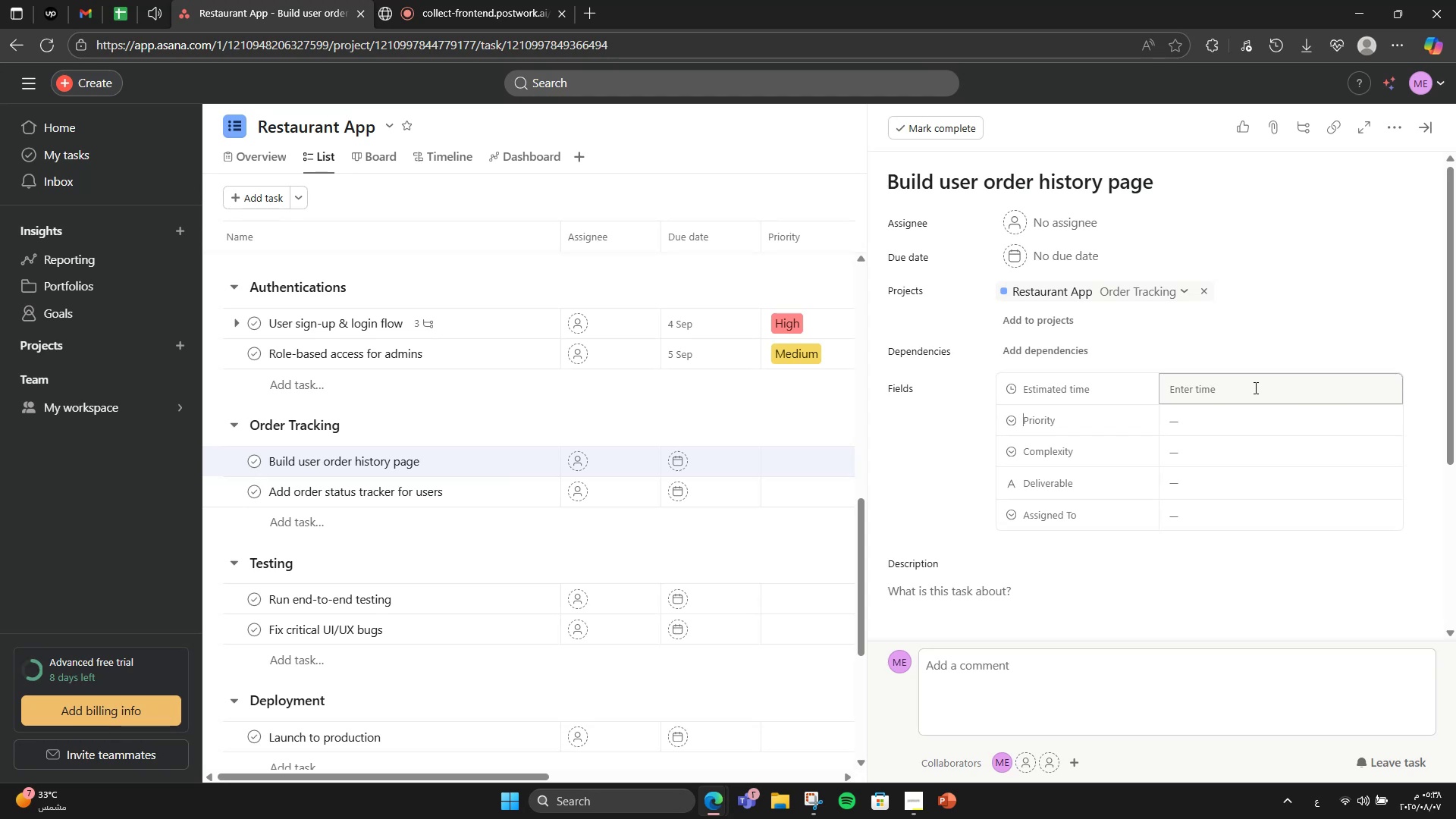 
wait(10.43)
 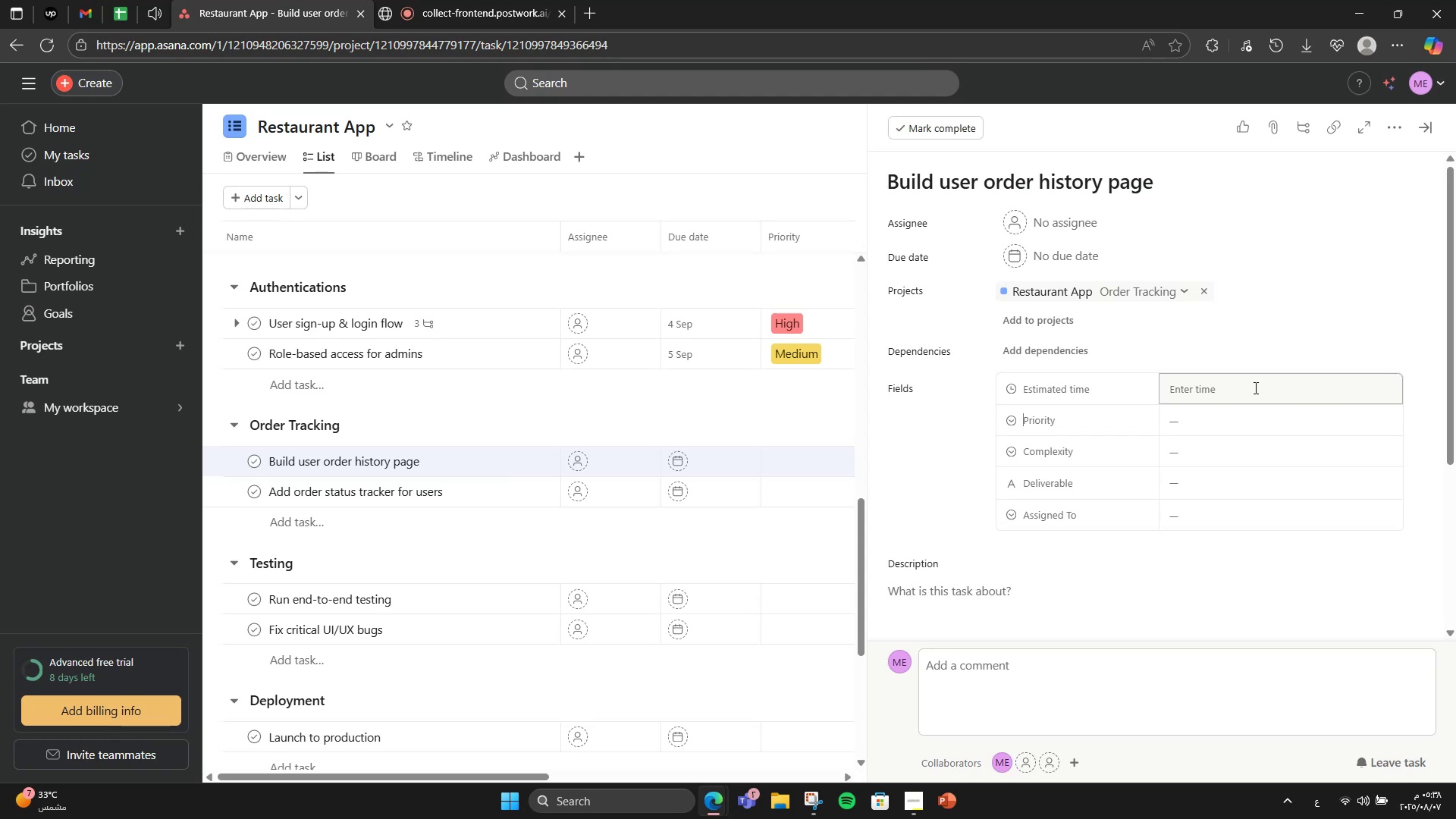 
left_click([1238, 433])
 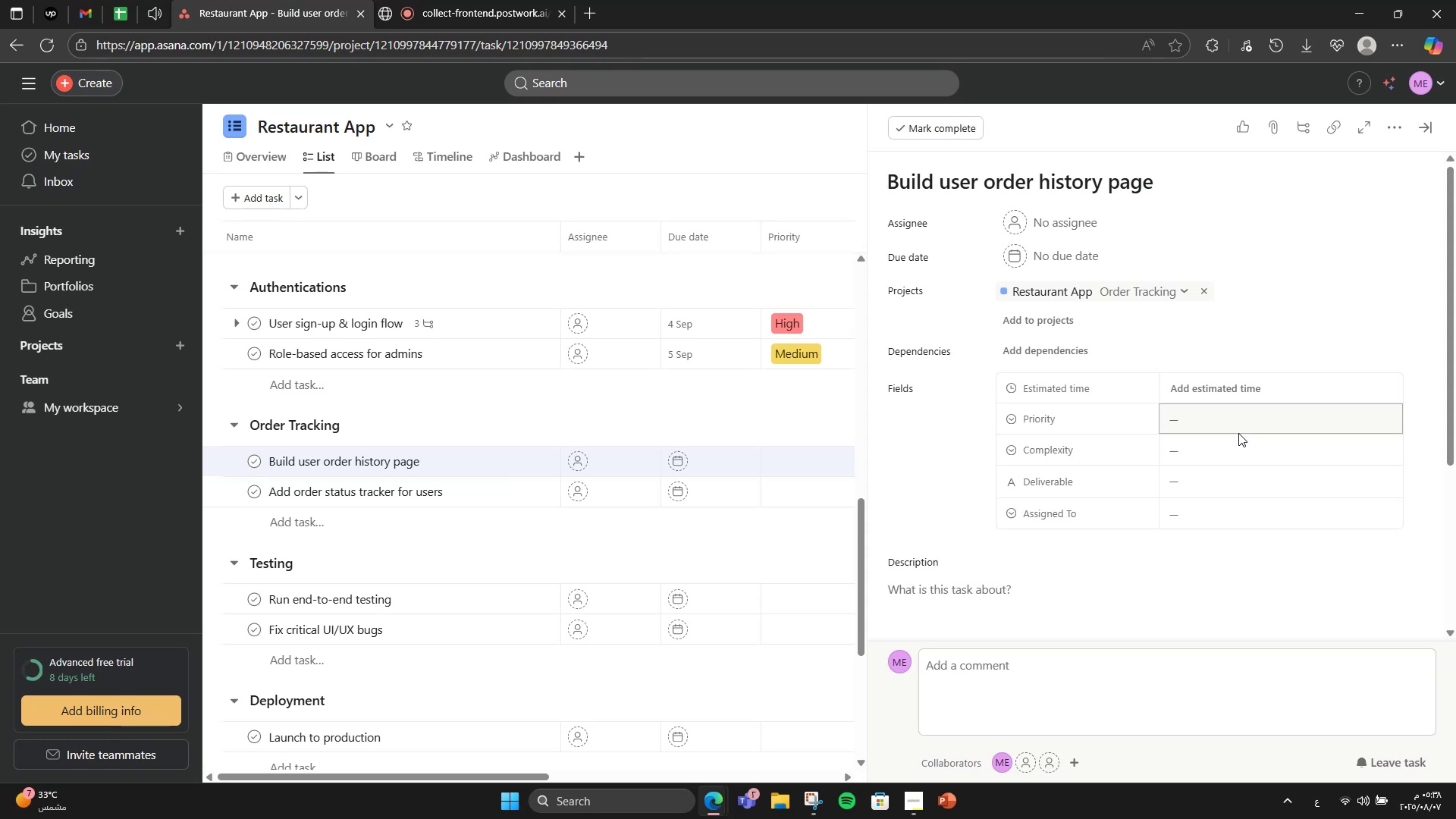 
wait(8.86)
 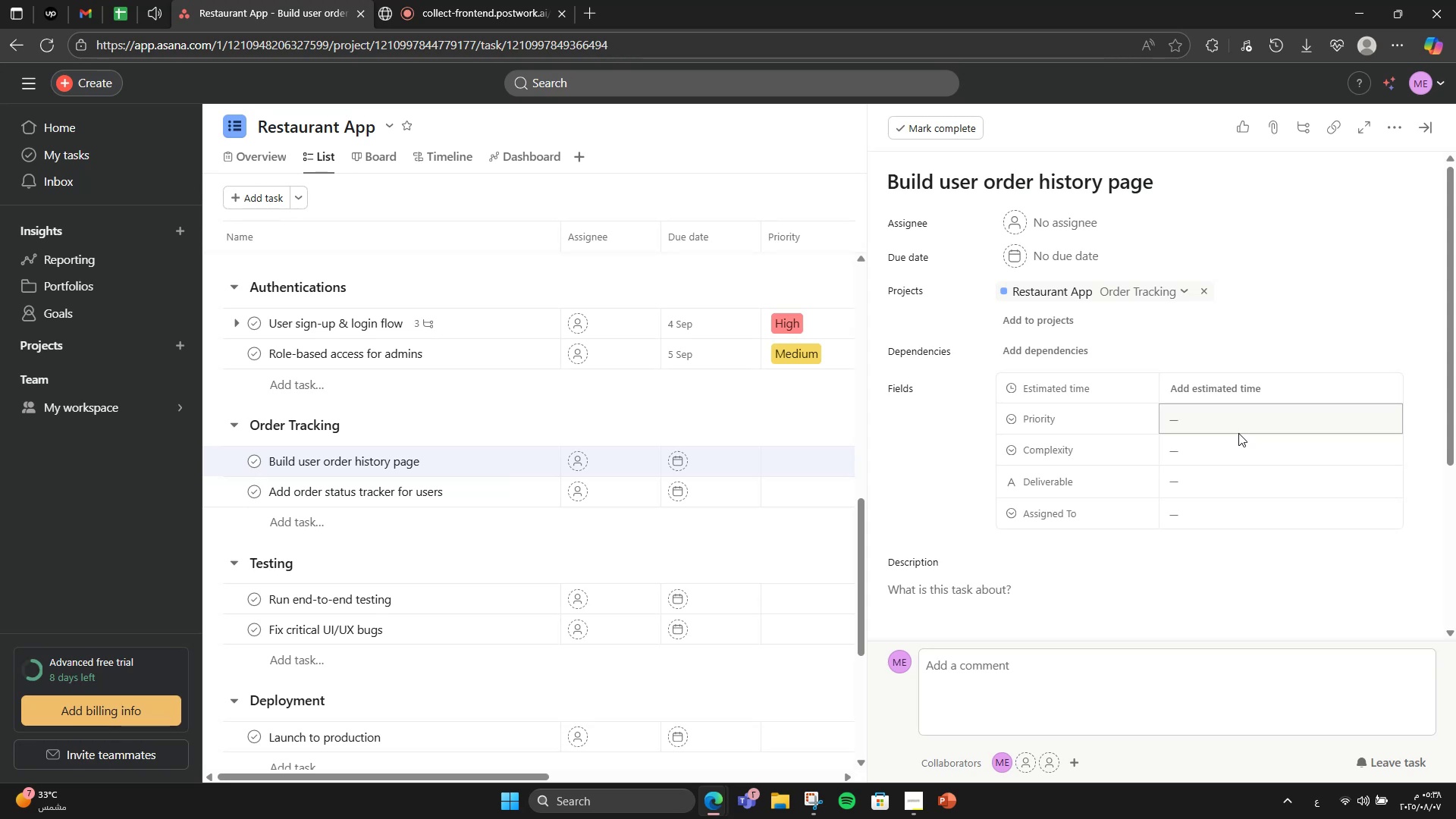 
left_click([1258, 418])
 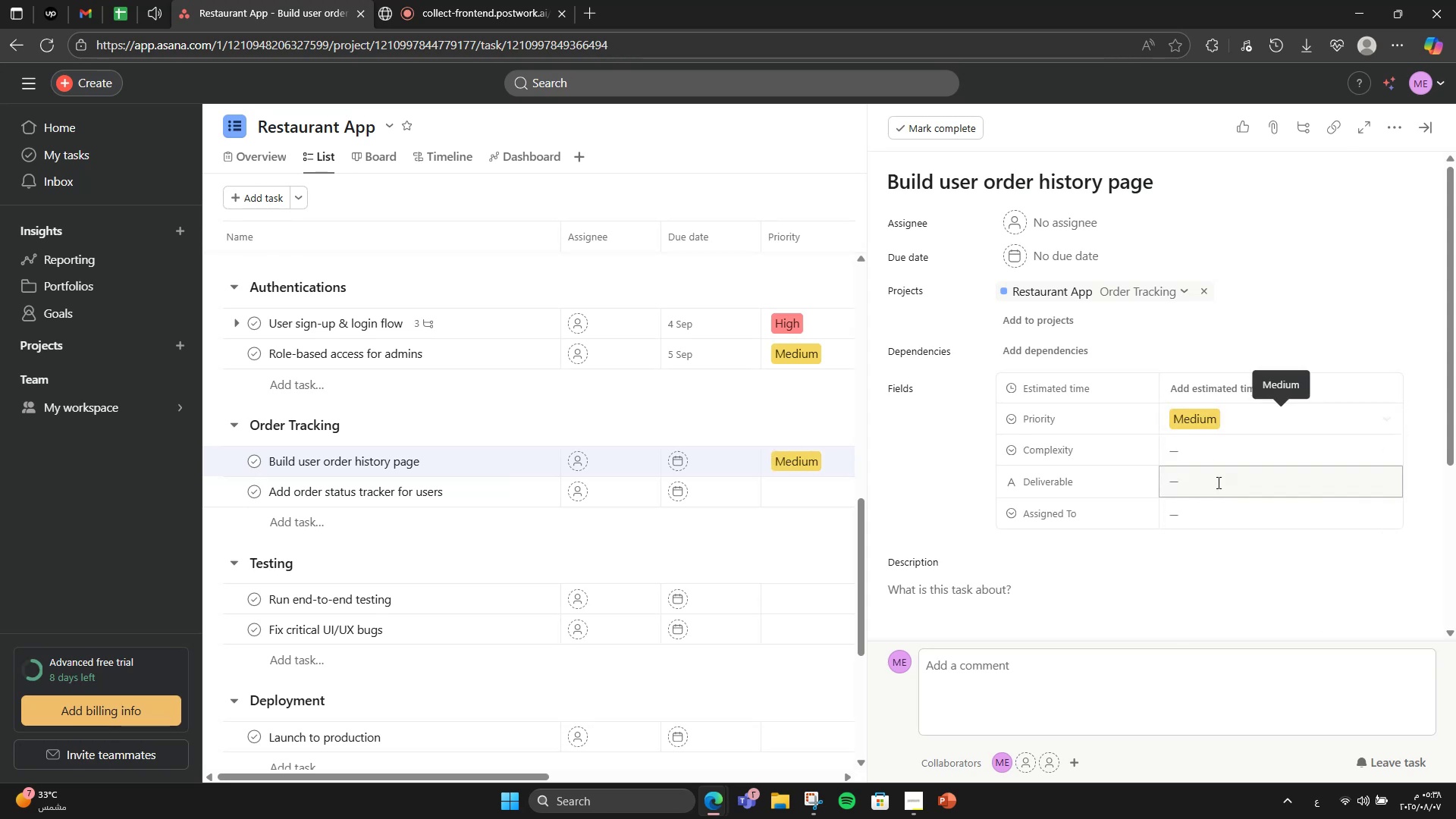 
double_click([1226, 435])
 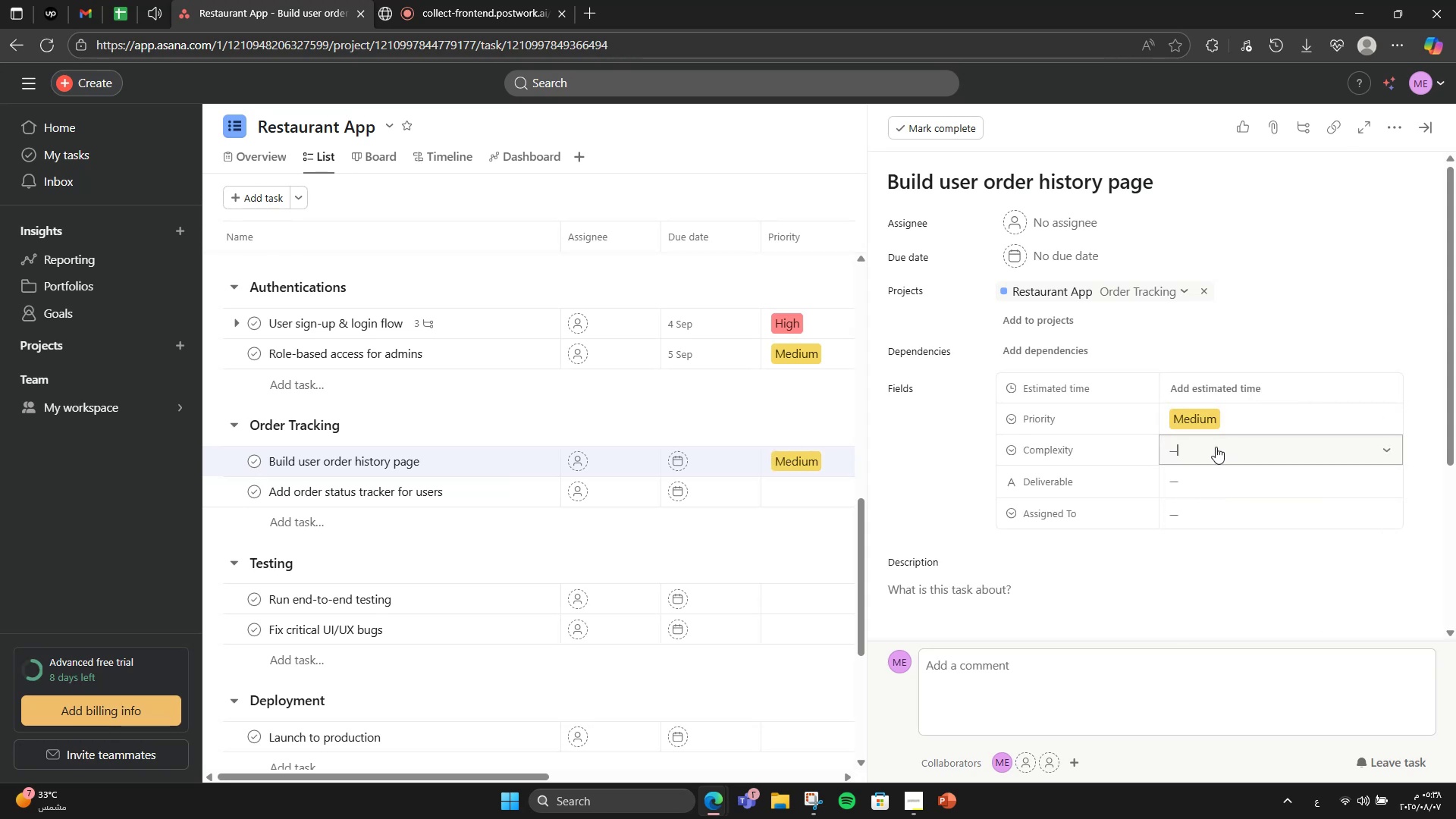 
triple_click([1216, 447])
 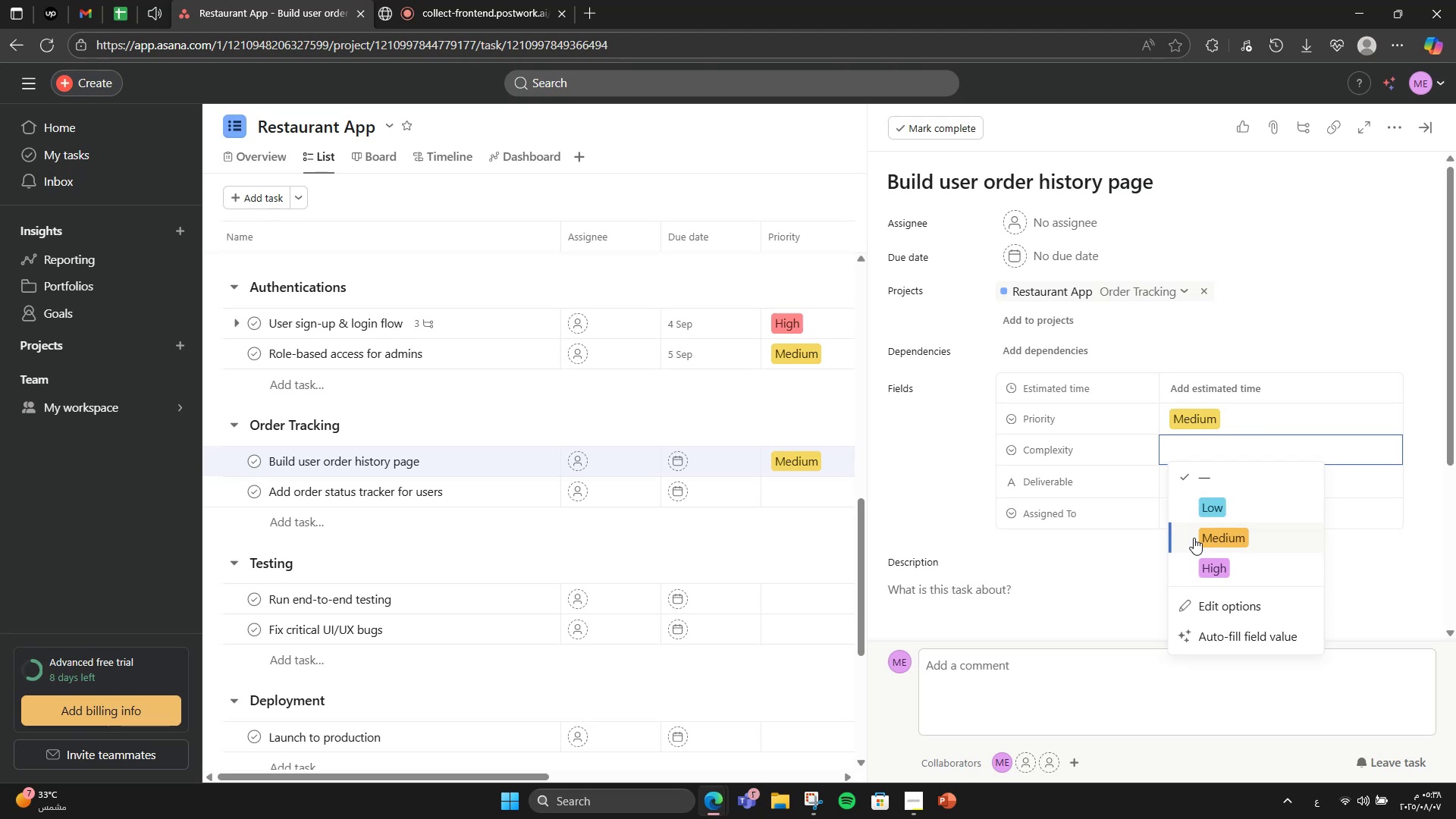 
left_click([1194, 538])
 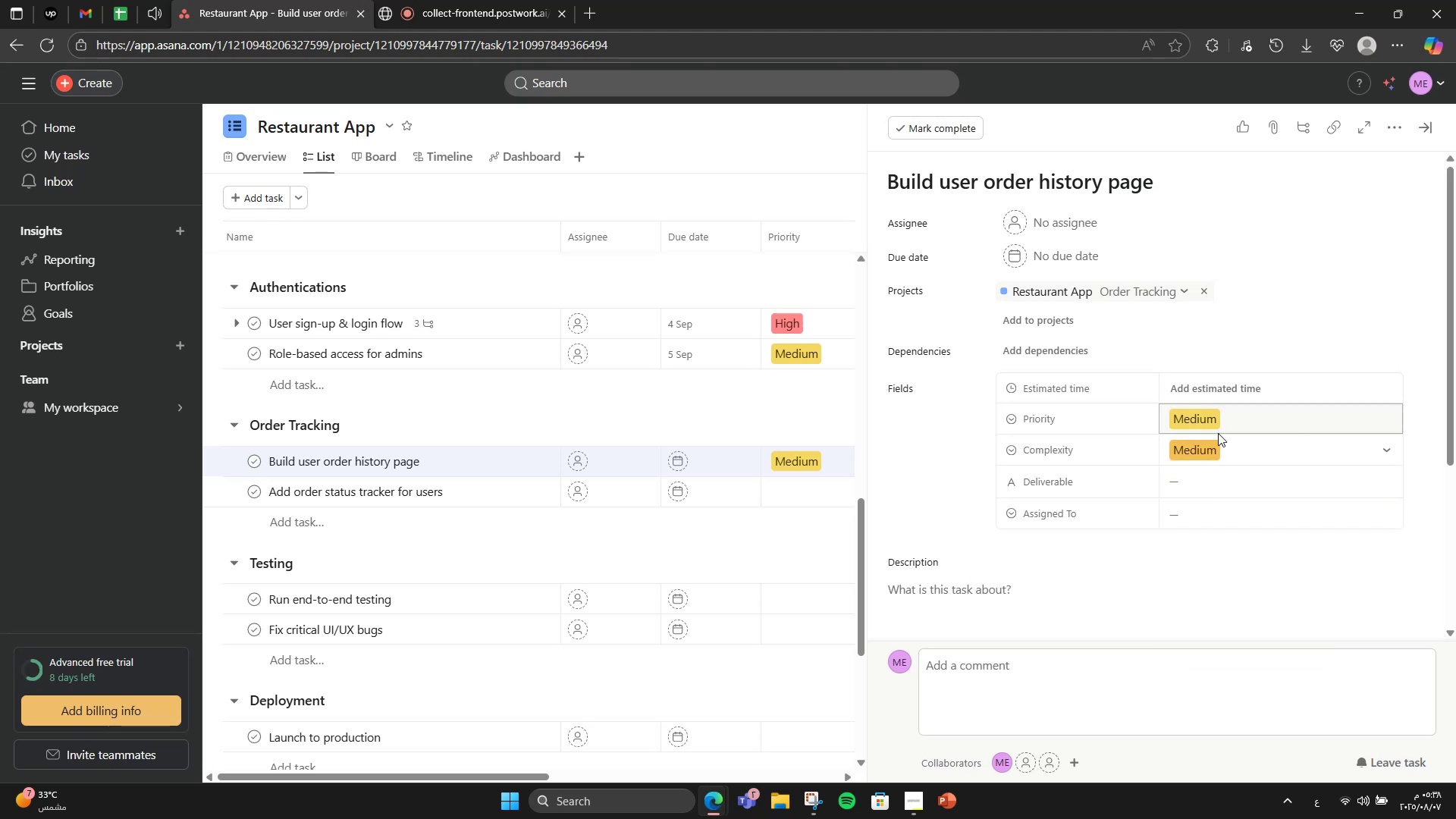 
left_click([1226, 386])
 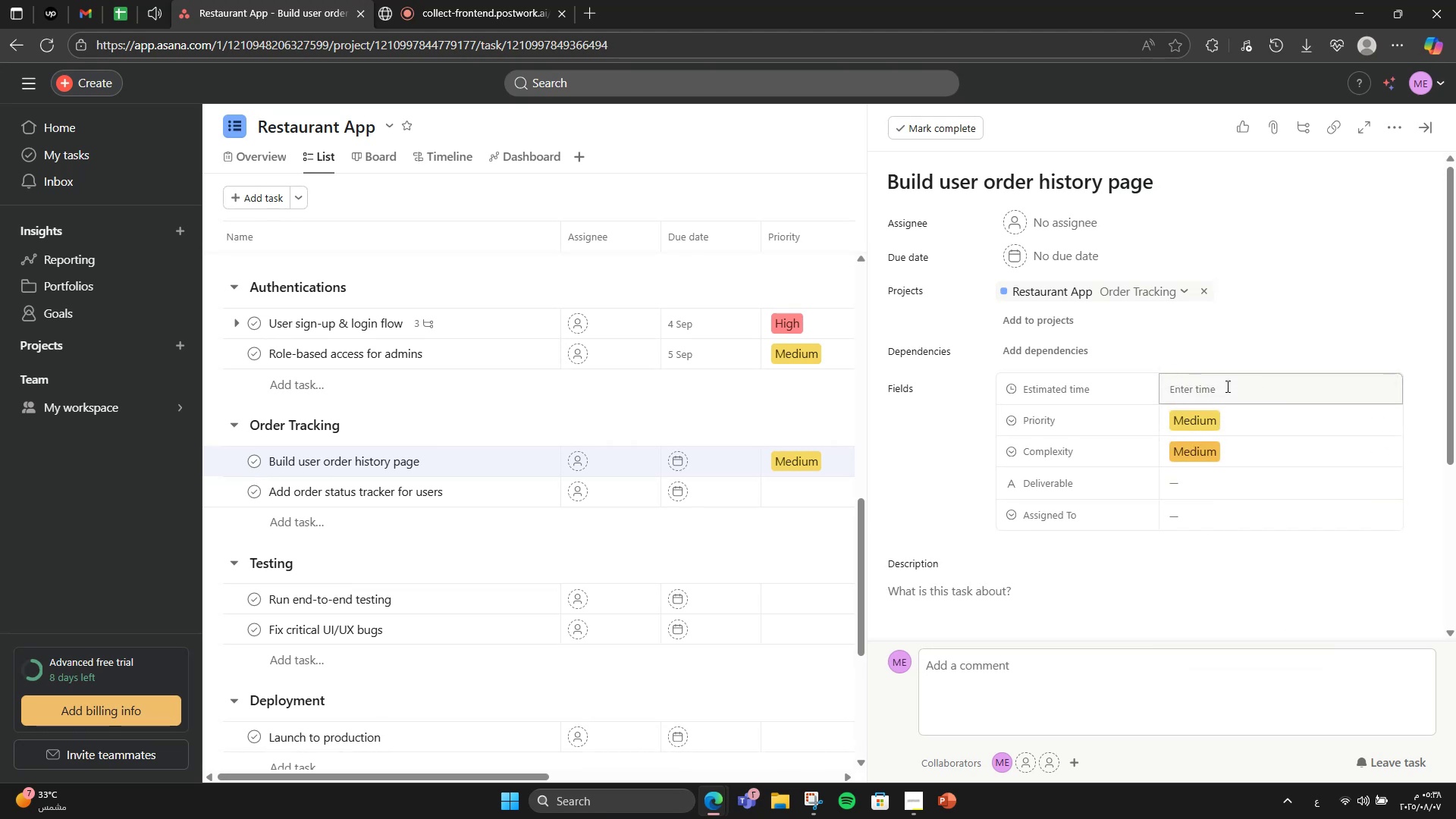 
key(Numpad4)
 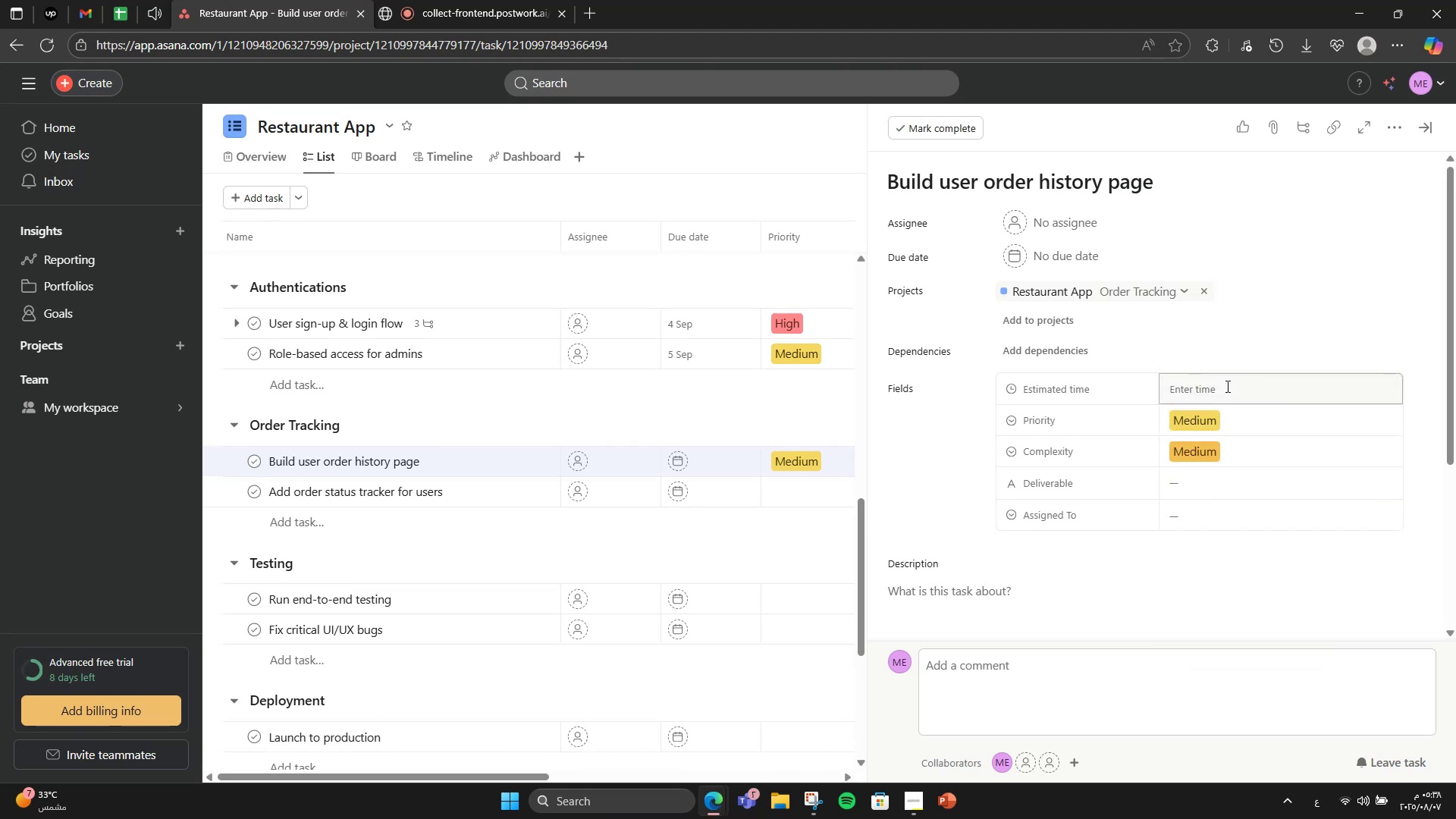 
left_click_drag(start_coordinate=[1377, 334], to_coordinate=[1368, 337])
 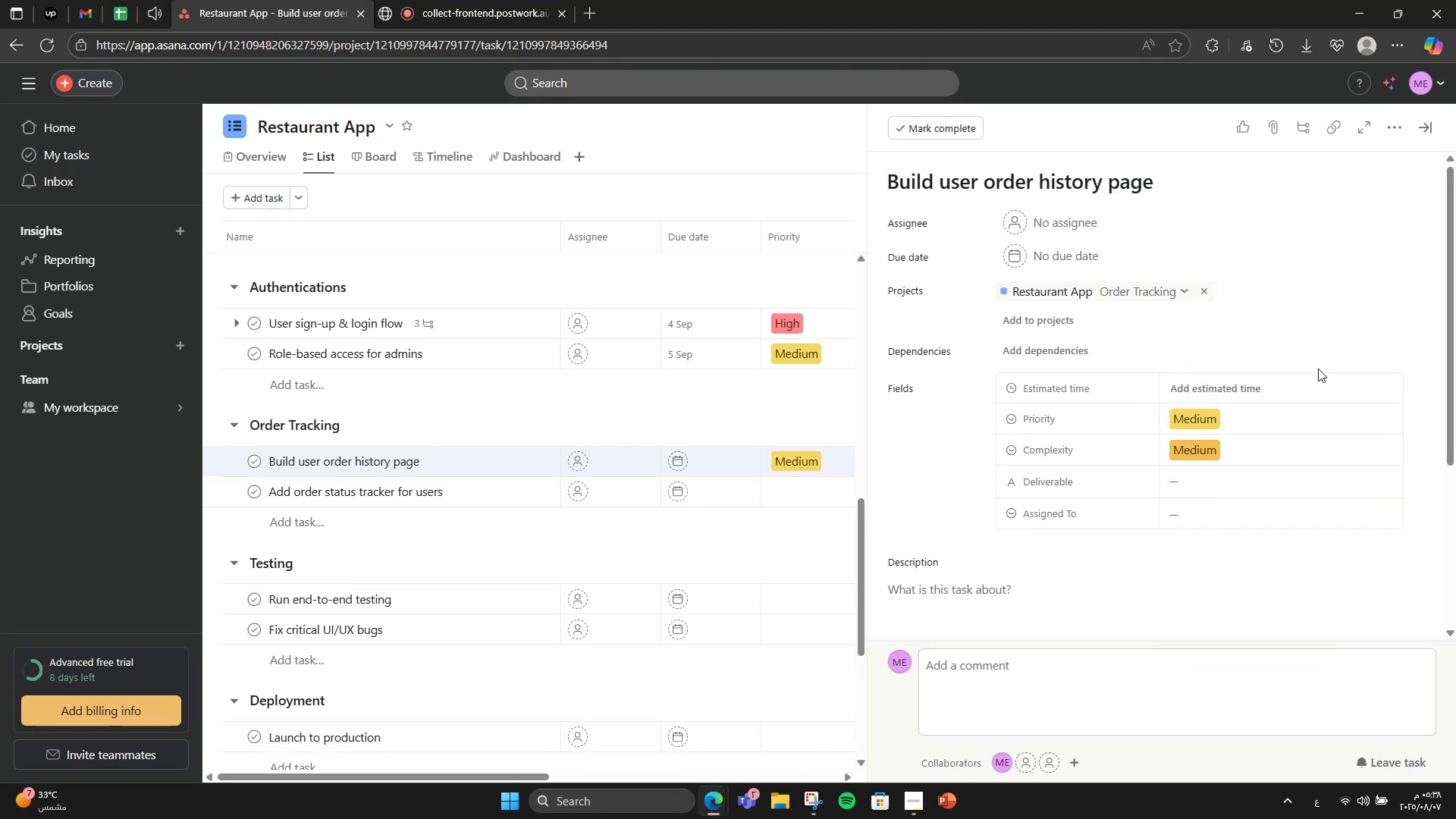 
left_click([1297, 382])
 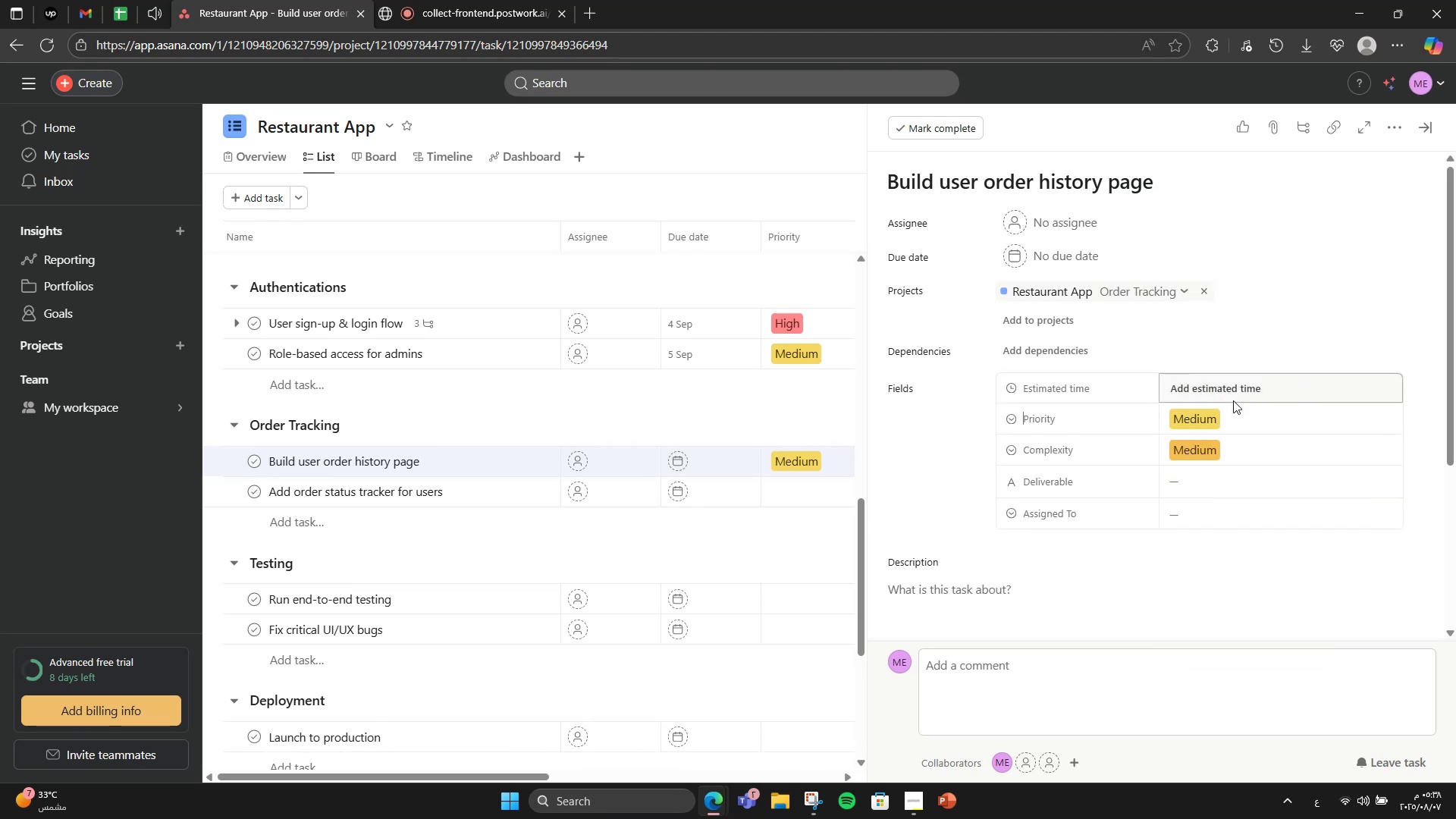 
left_click([1231, 400])
 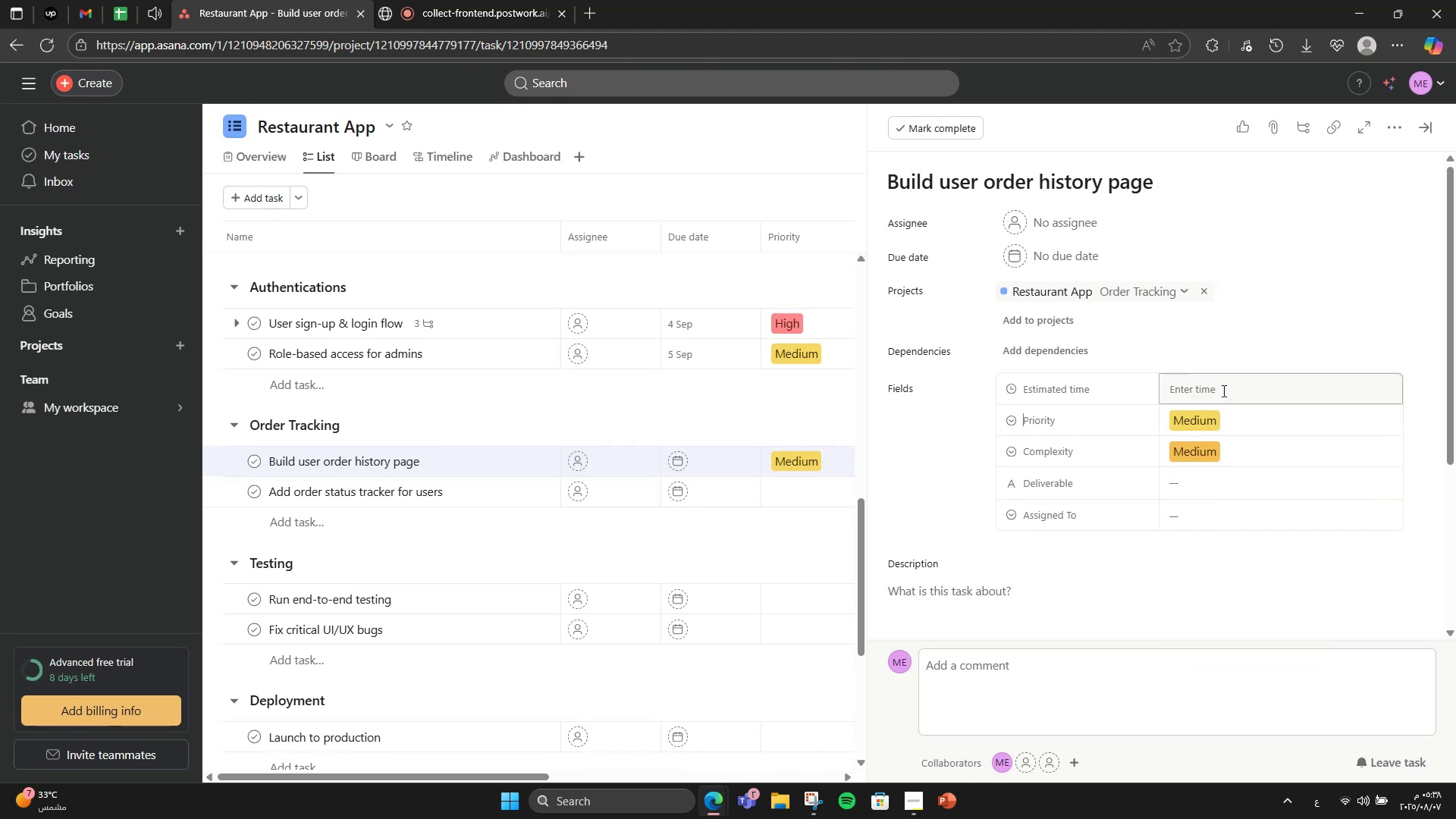 
left_click([1222, 391])
 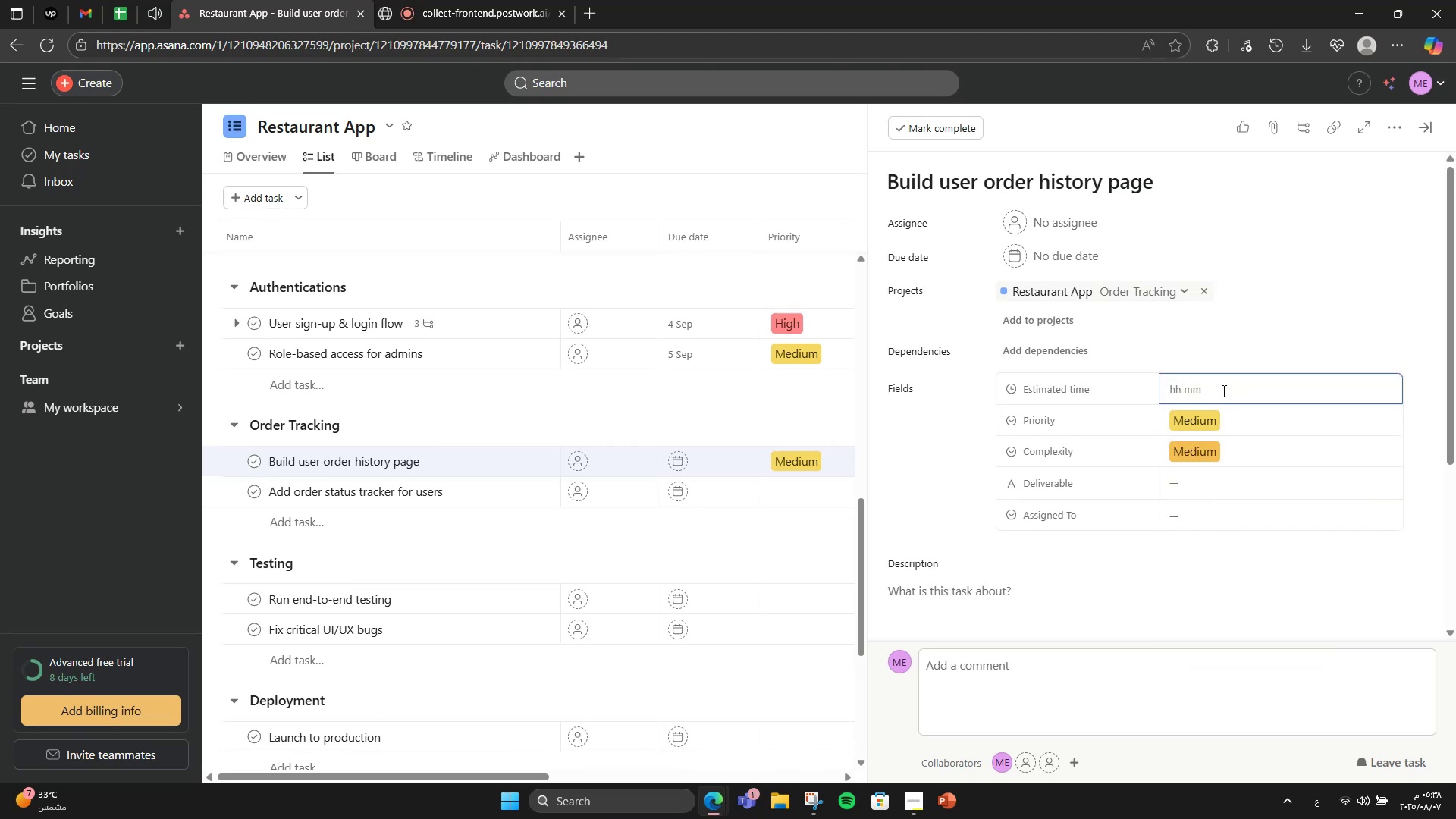 
key(Numpad4)
 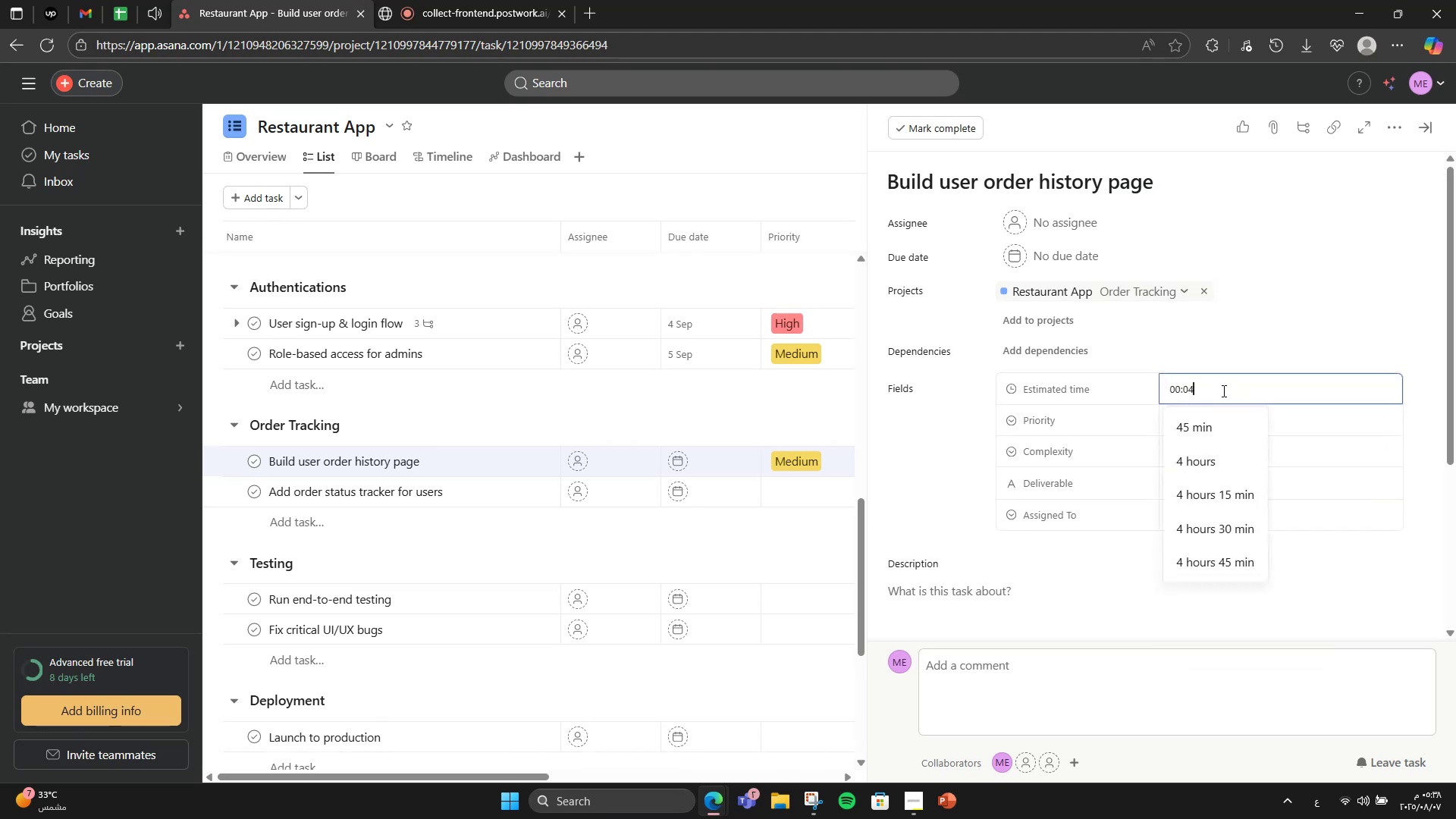 
key(Numpad0)
 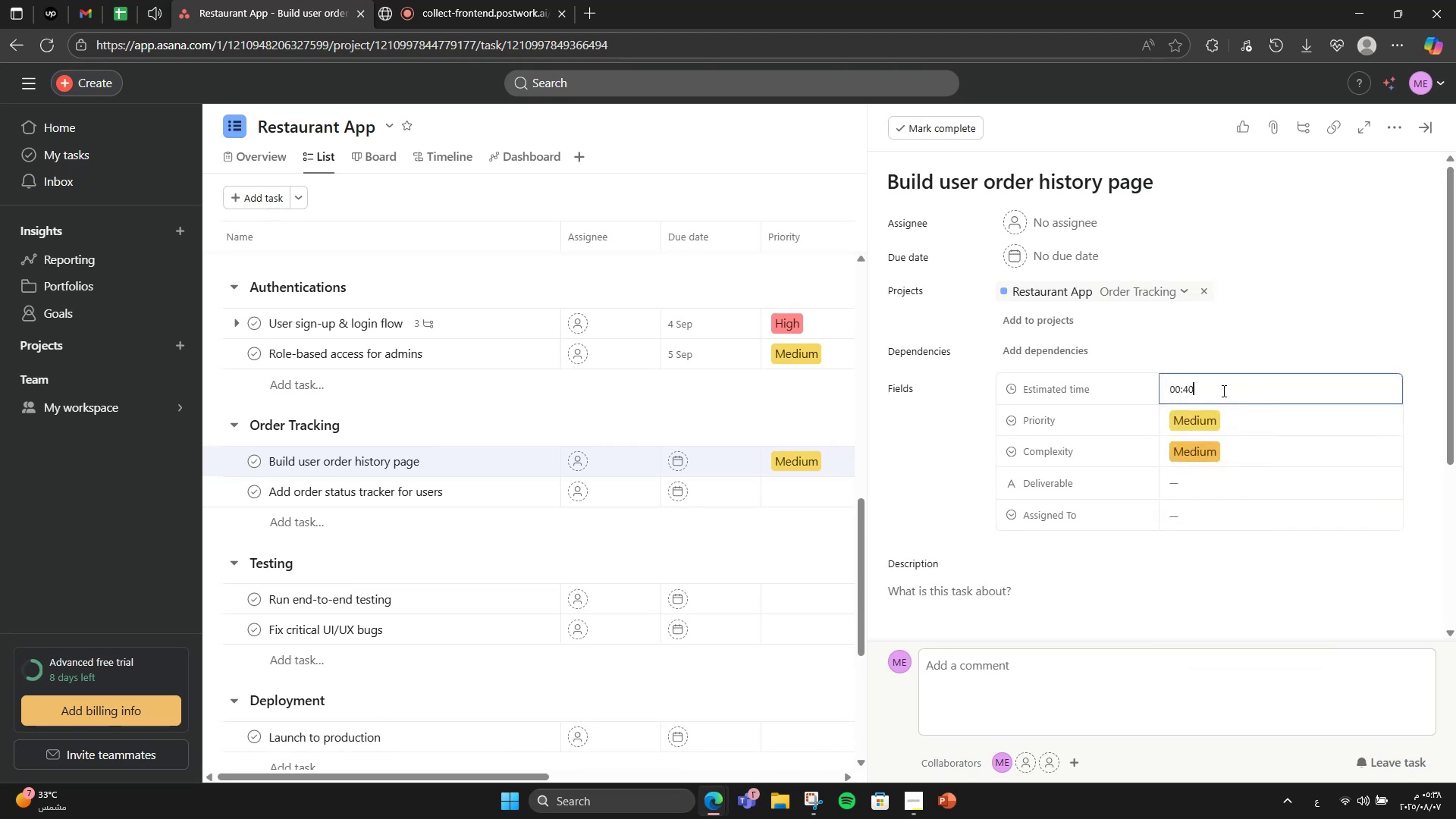 
key(Numpad0)
 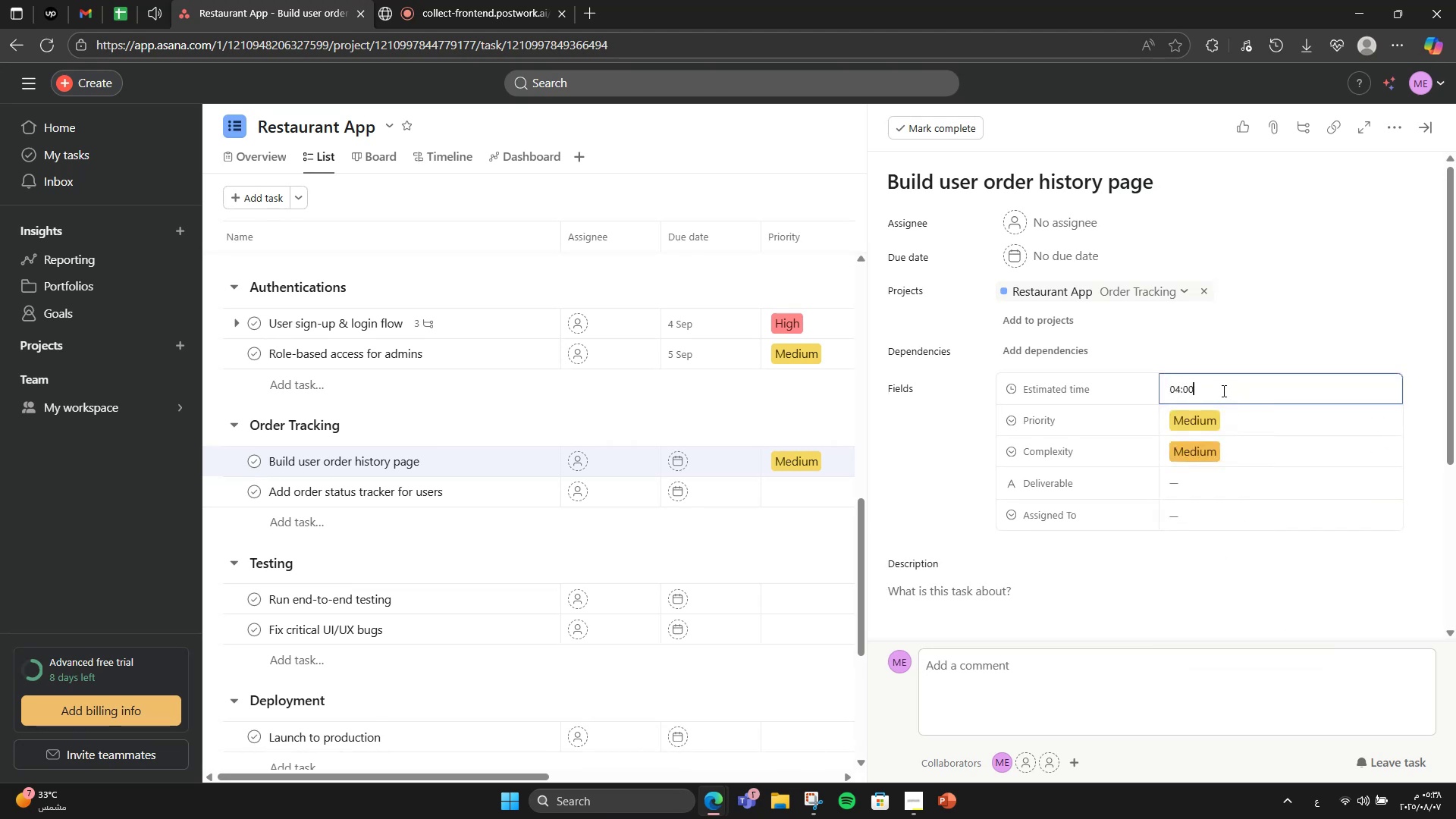 
key(NumpadEnter)
 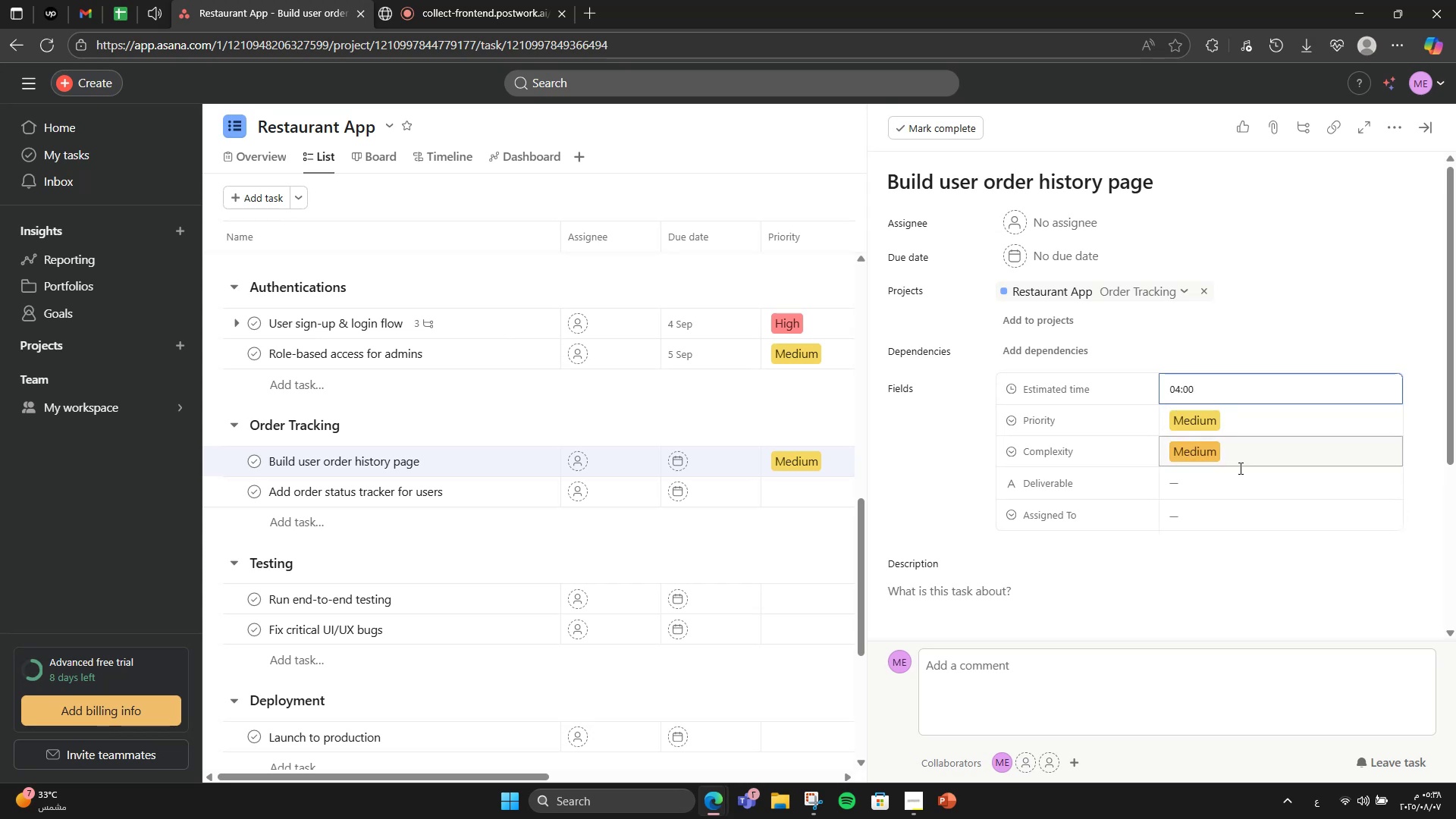 
left_click([1232, 491])
 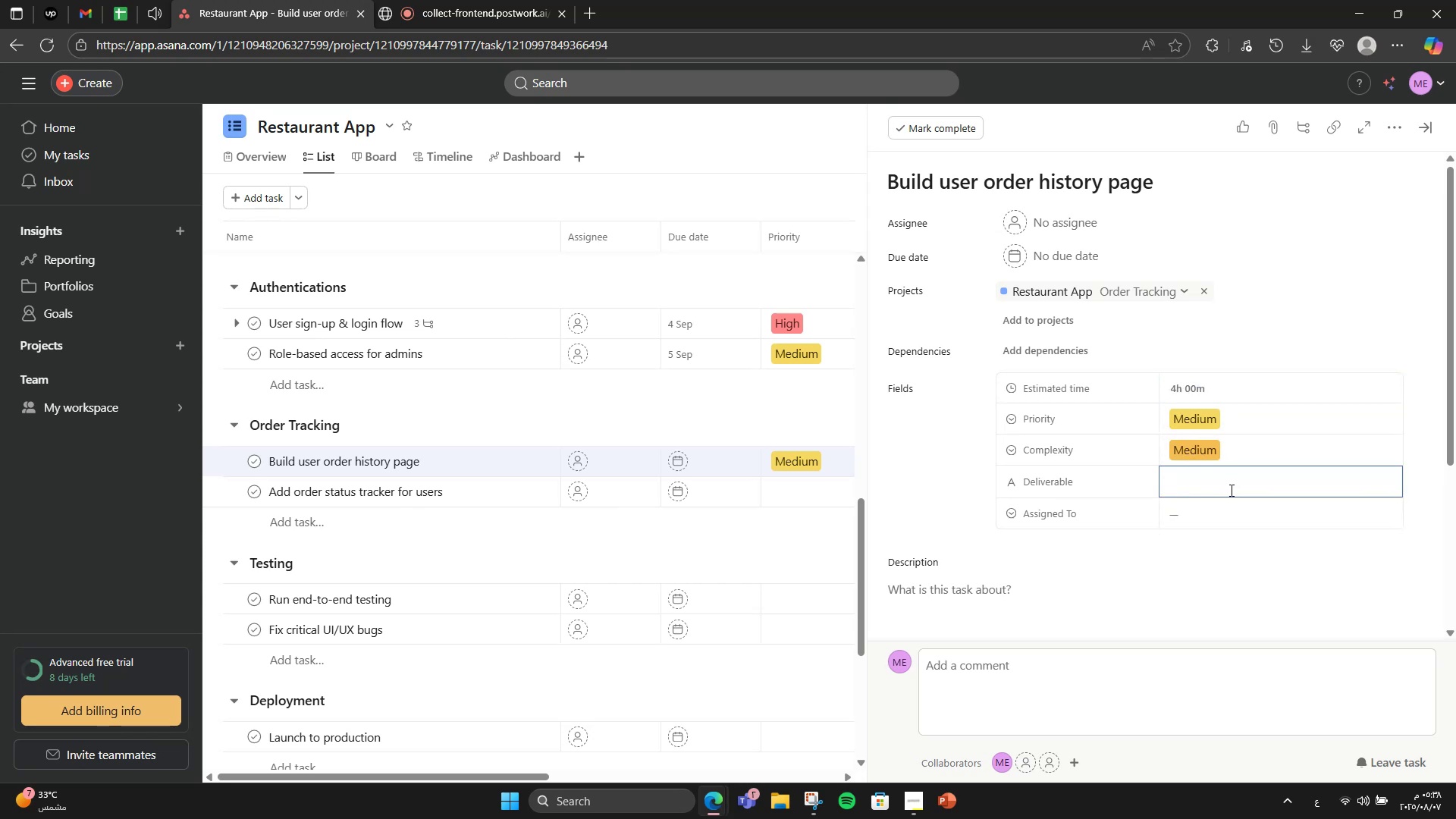 
wait(7.93)
 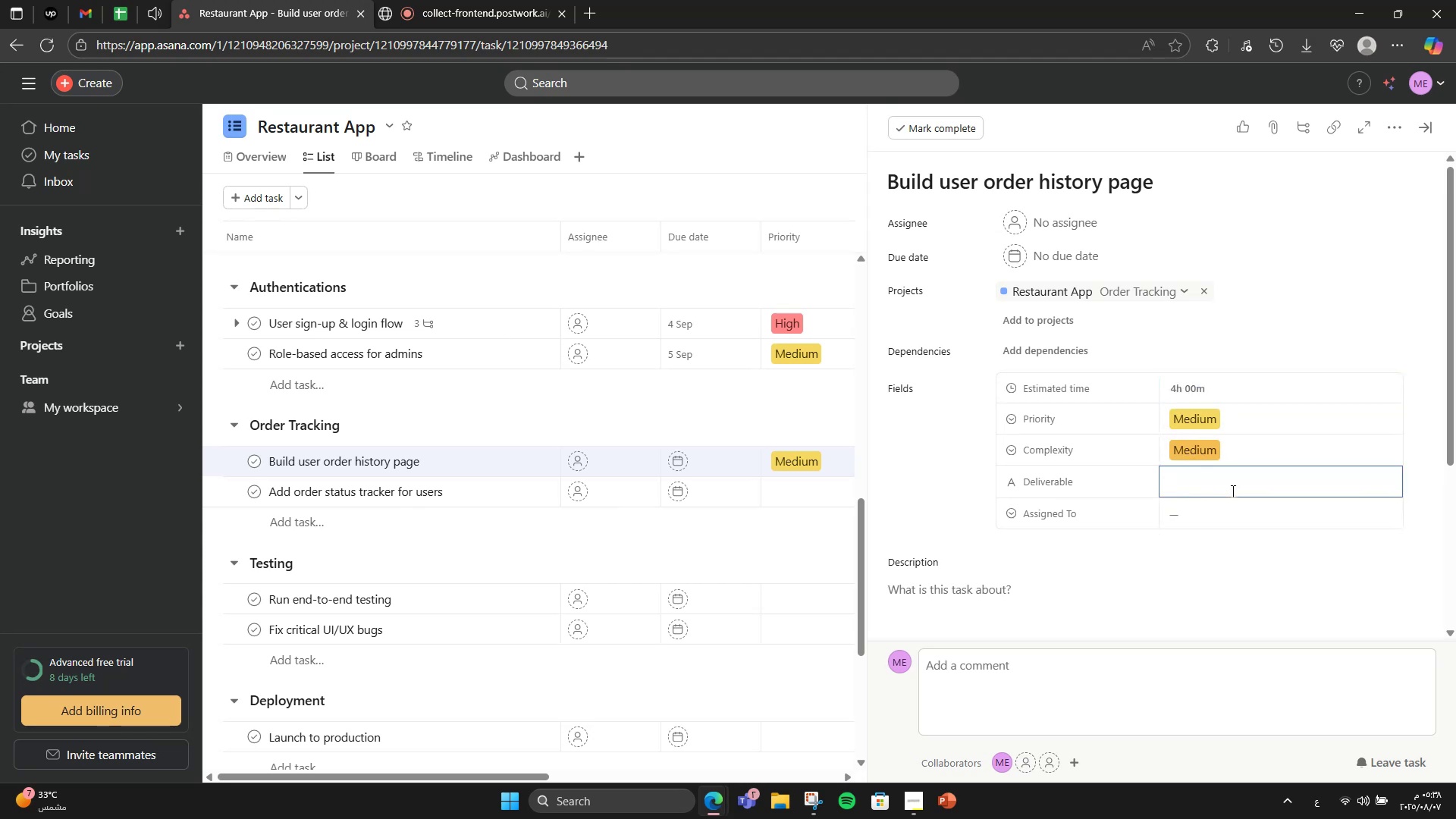 
type(Order)
 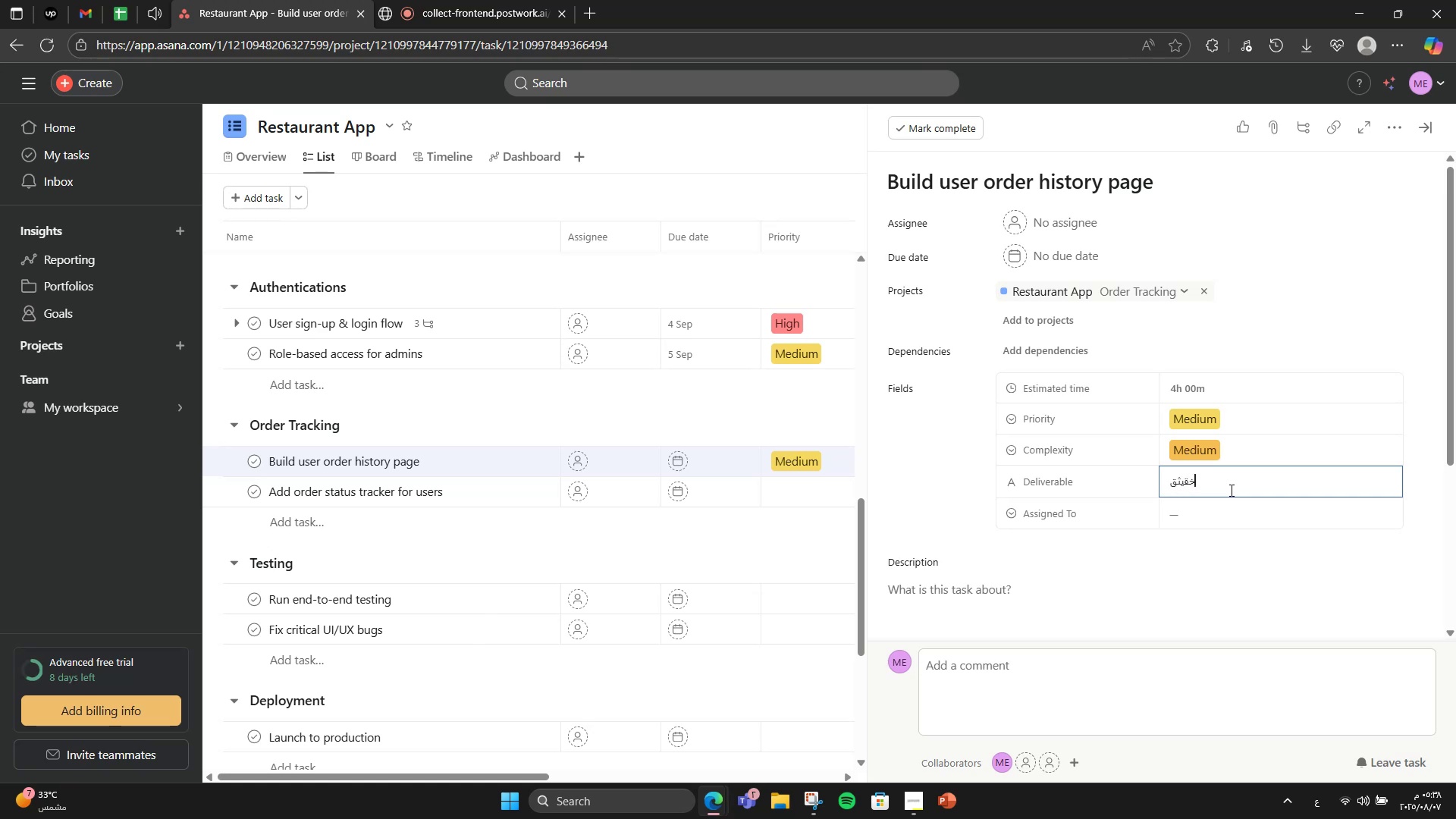 
hold_key(key=Backspace, duration=0.82)
 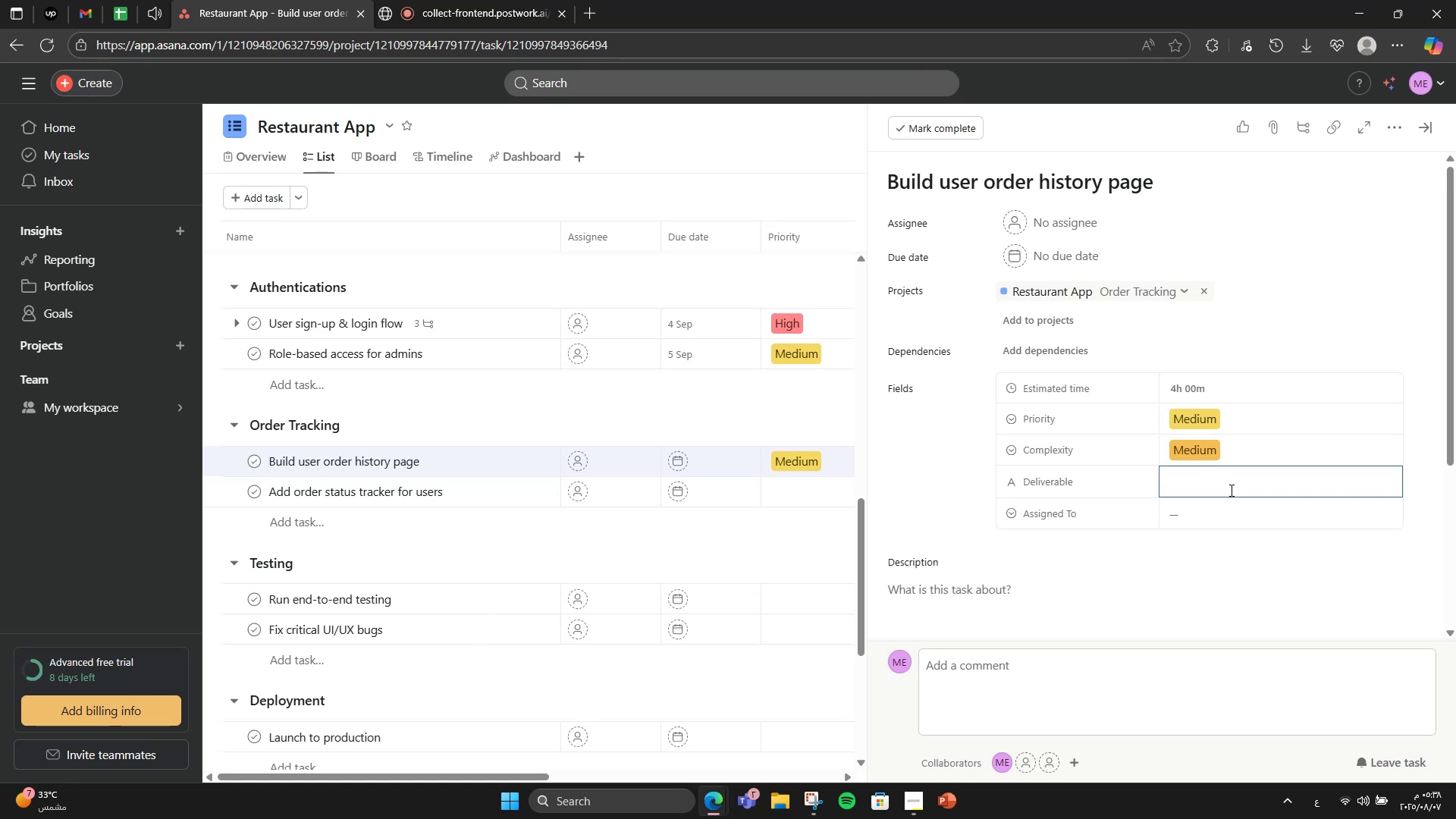 
key(Alt+AltLeft)
 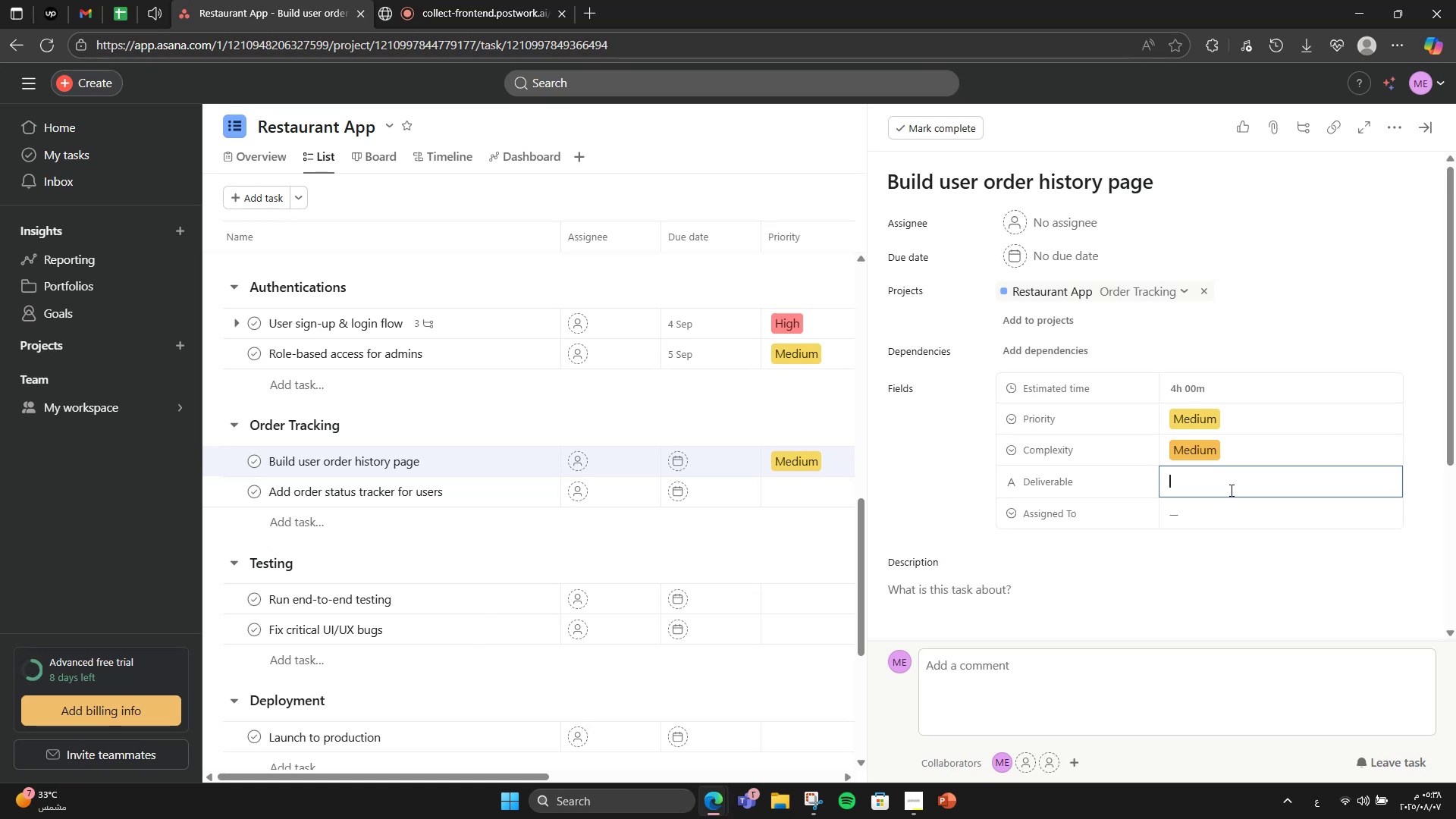 
type(Order history UI)
 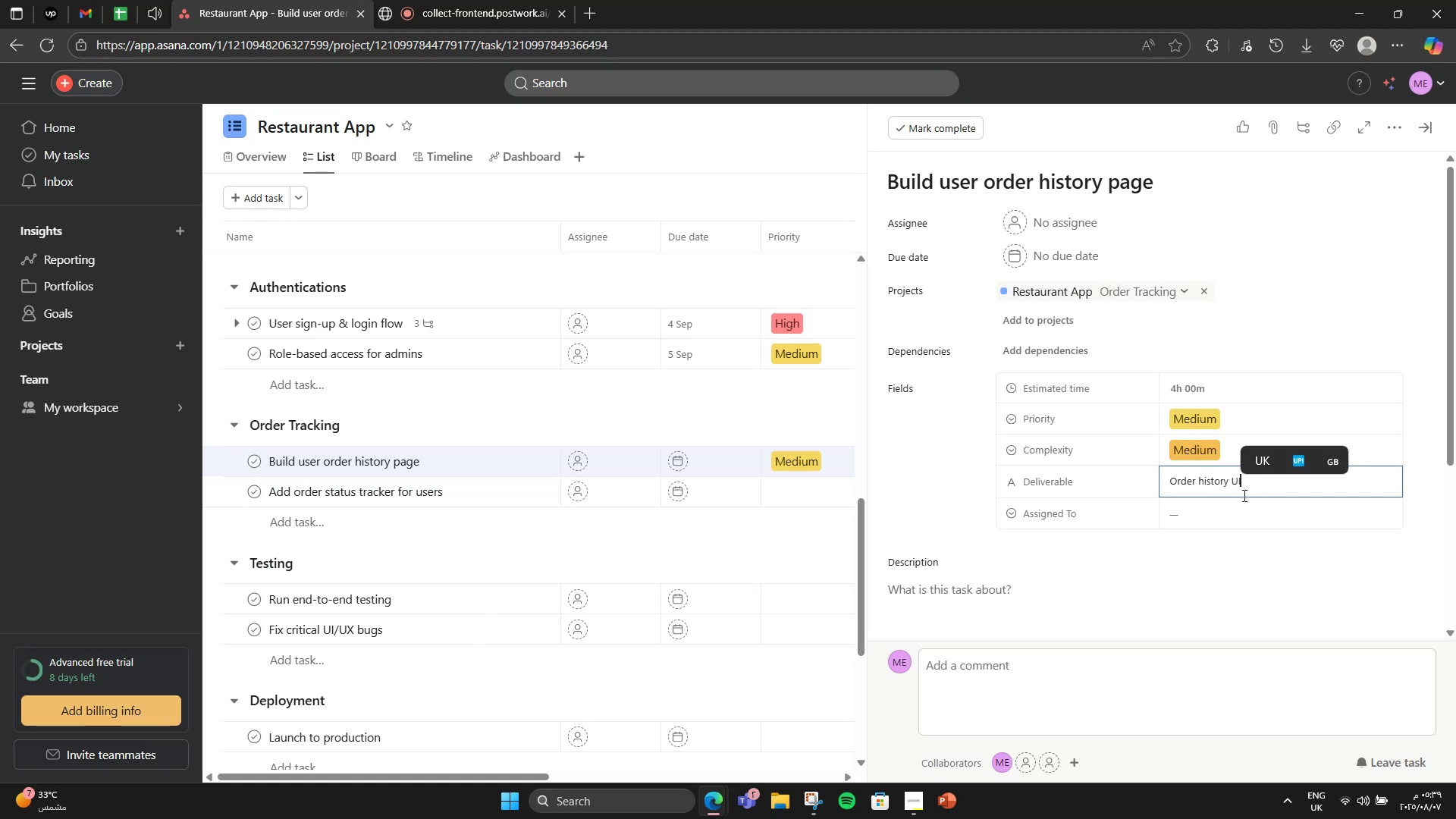 
left_click([1237, 510])
 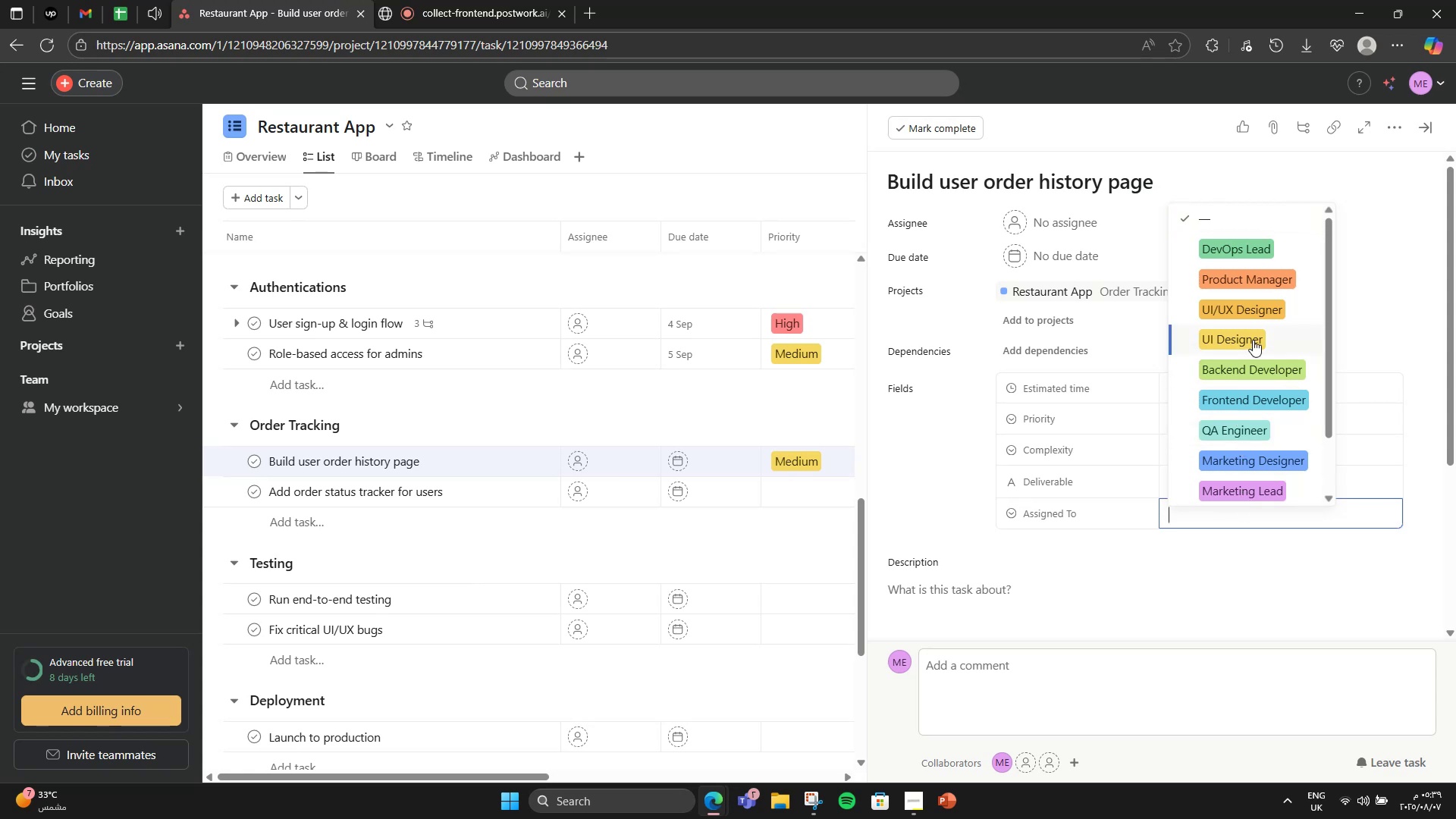 
left_click([1231, 389])
 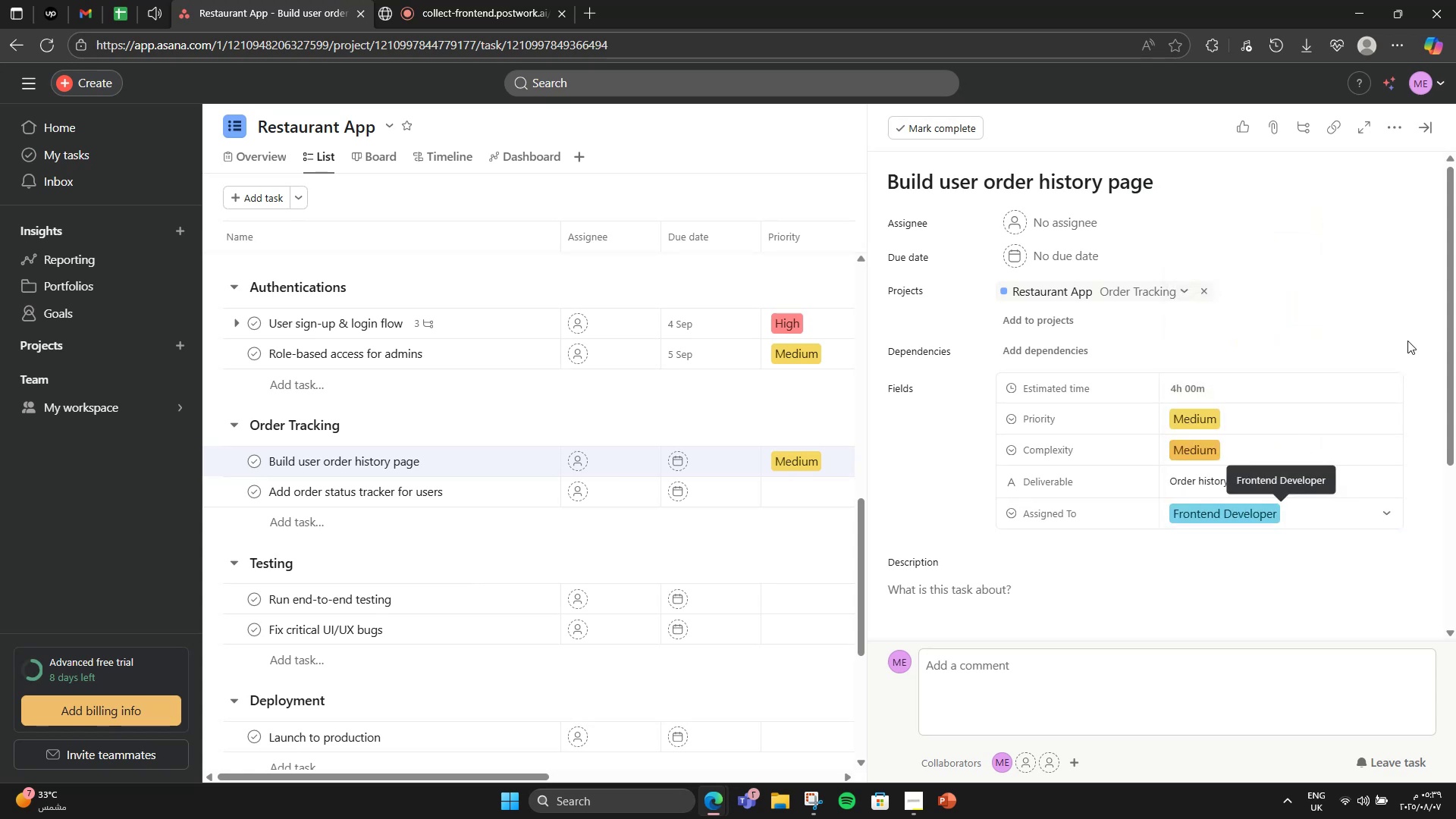 
left_click([1407, 340])
 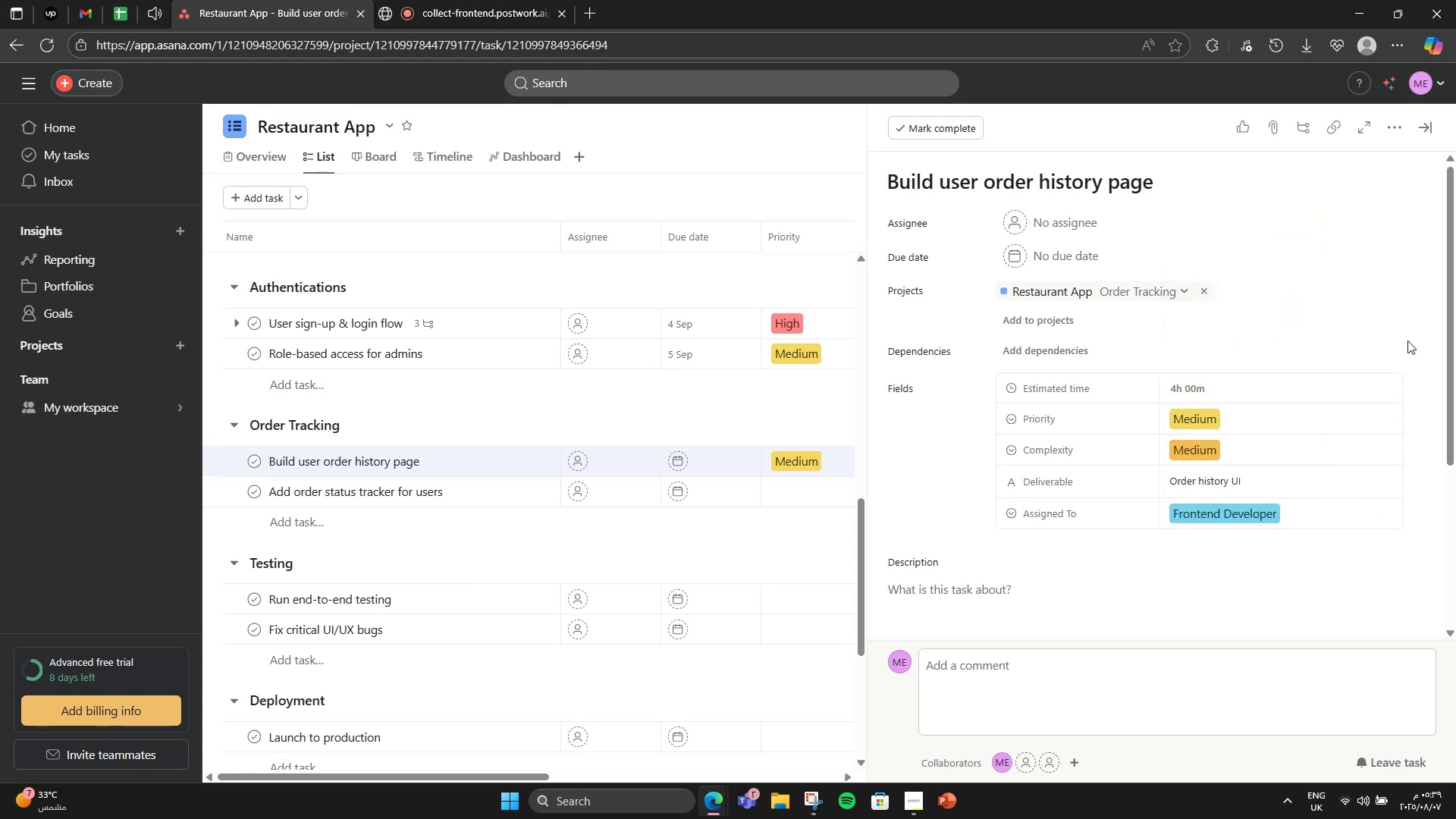 
wait(7.97)
 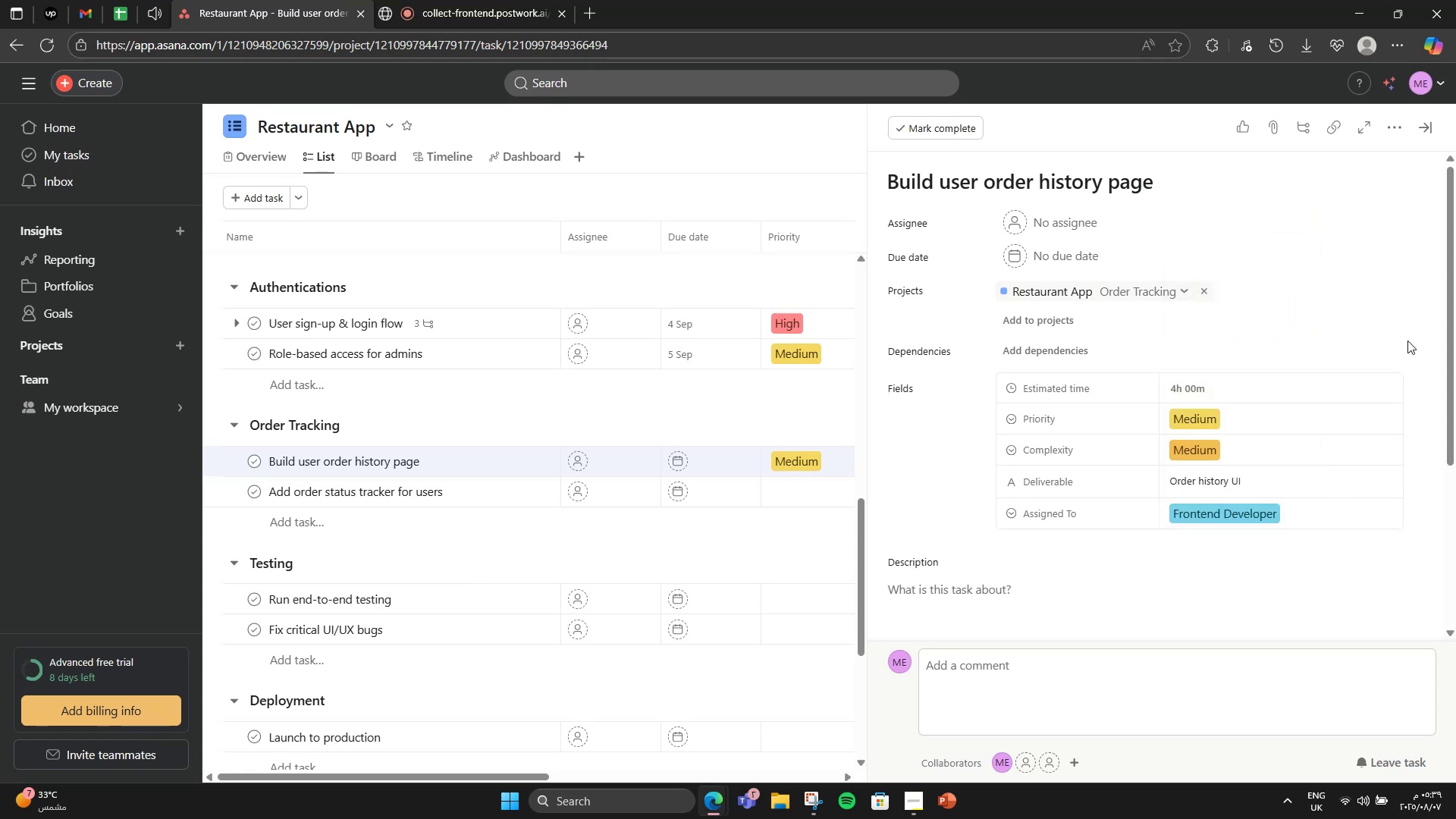 
scroll: coordinate [1247, 364], scroll_direction: down, amount: 5.0
 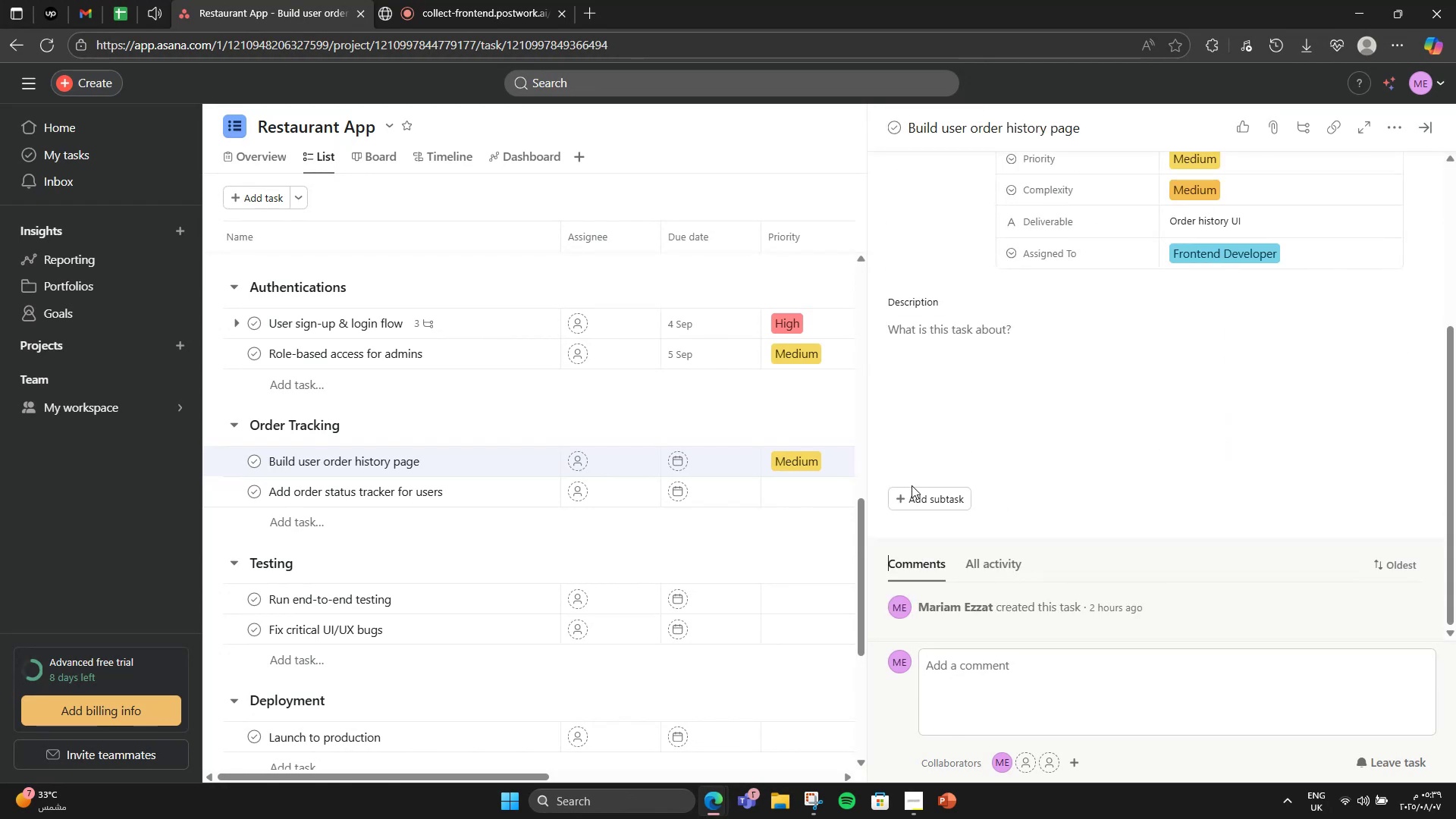 
double_click([912, 485])
 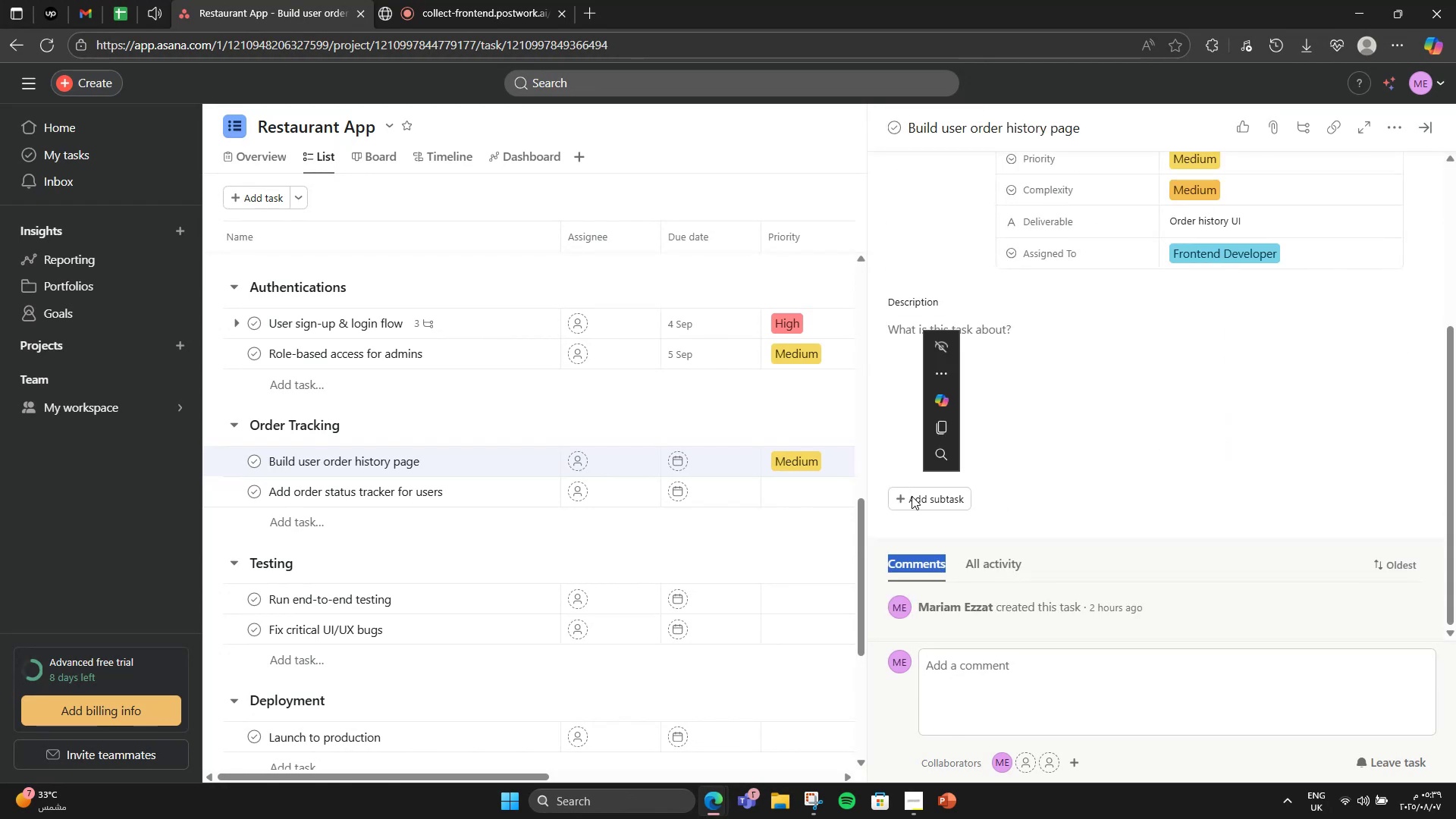 
triple_click([912, 496])
 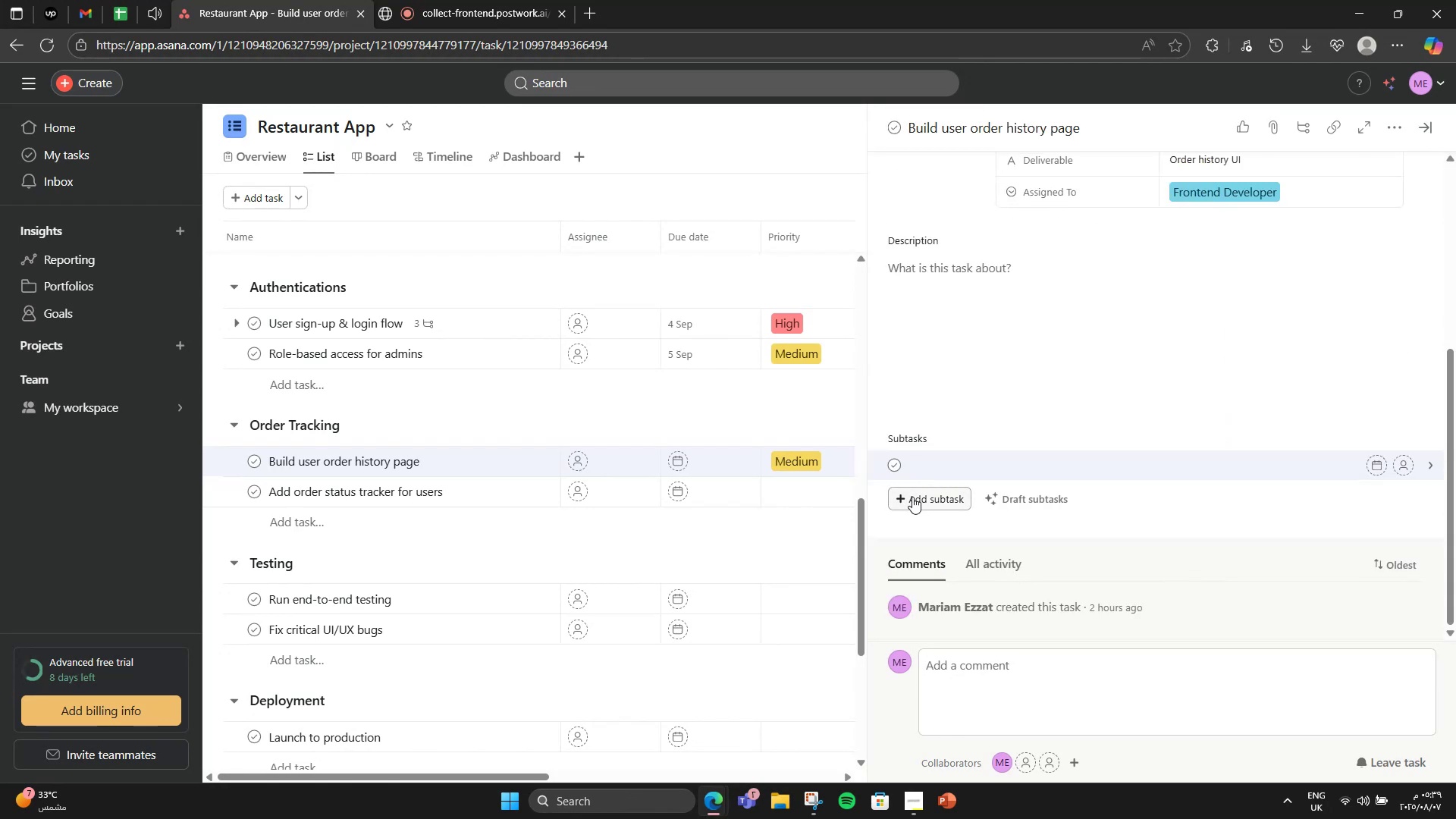 
left_click([934, 487])
 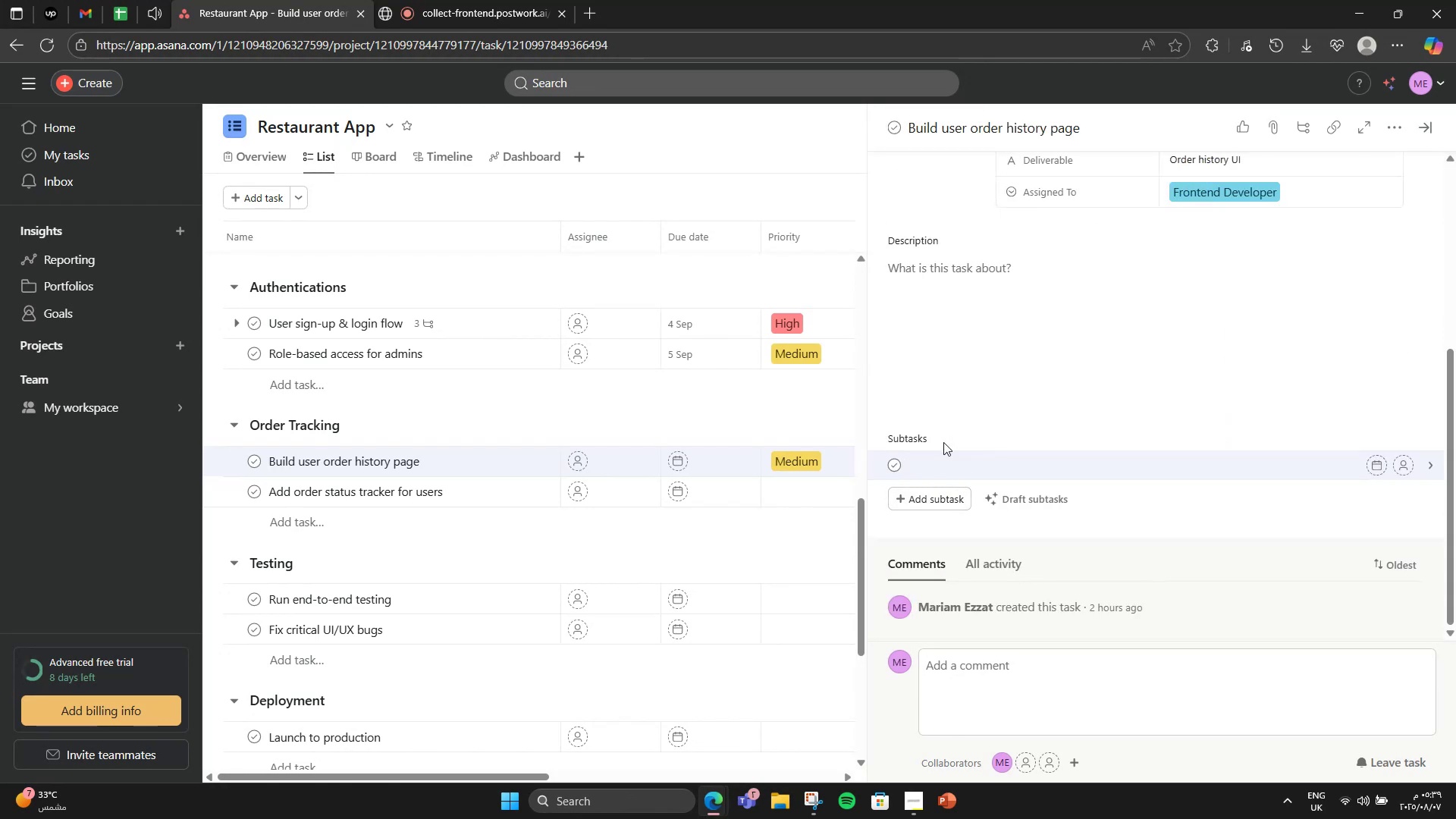 
type(Showw past orders)
 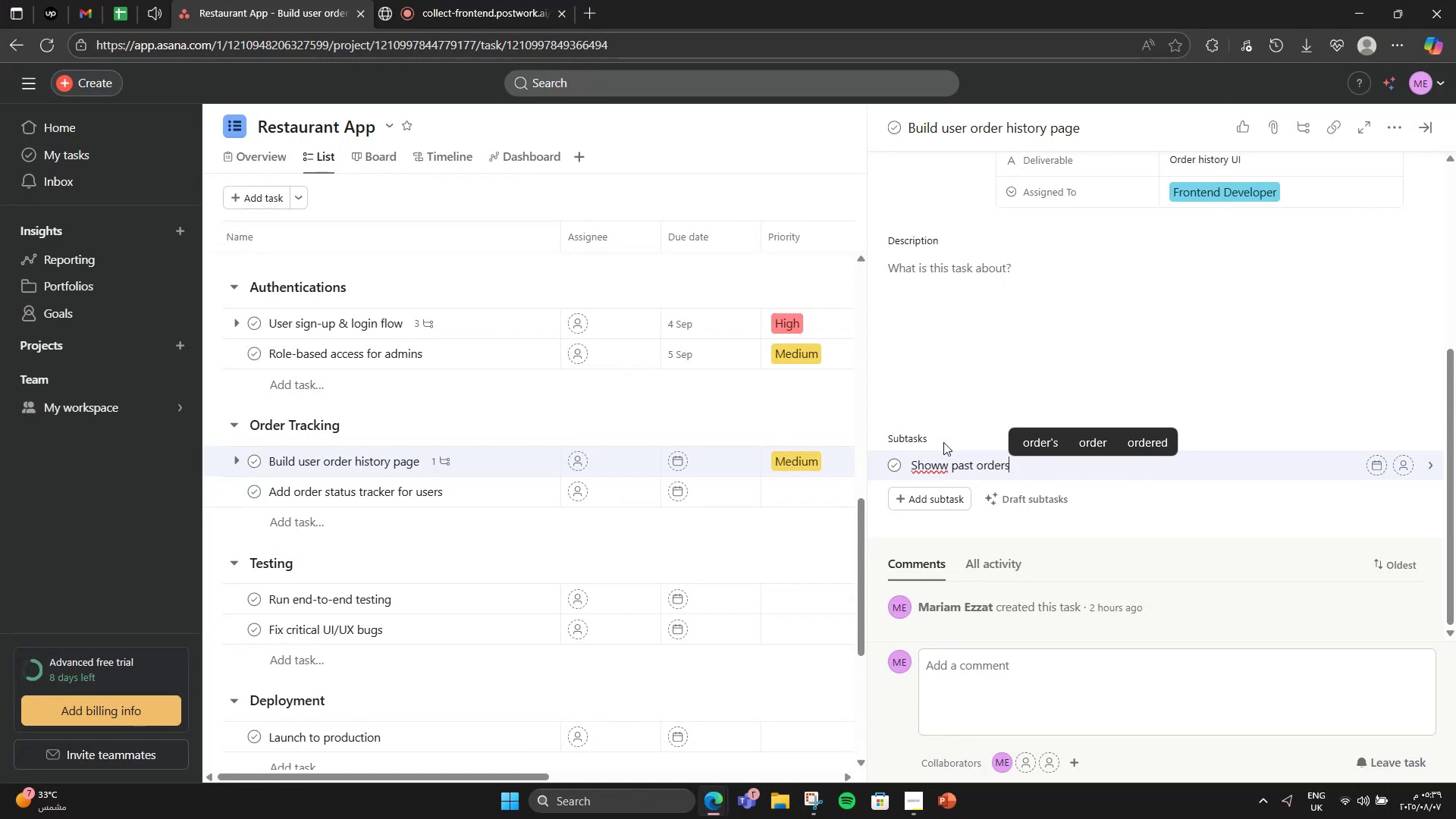 
hold_key(key=ArrowLeft, duration=0.76)
 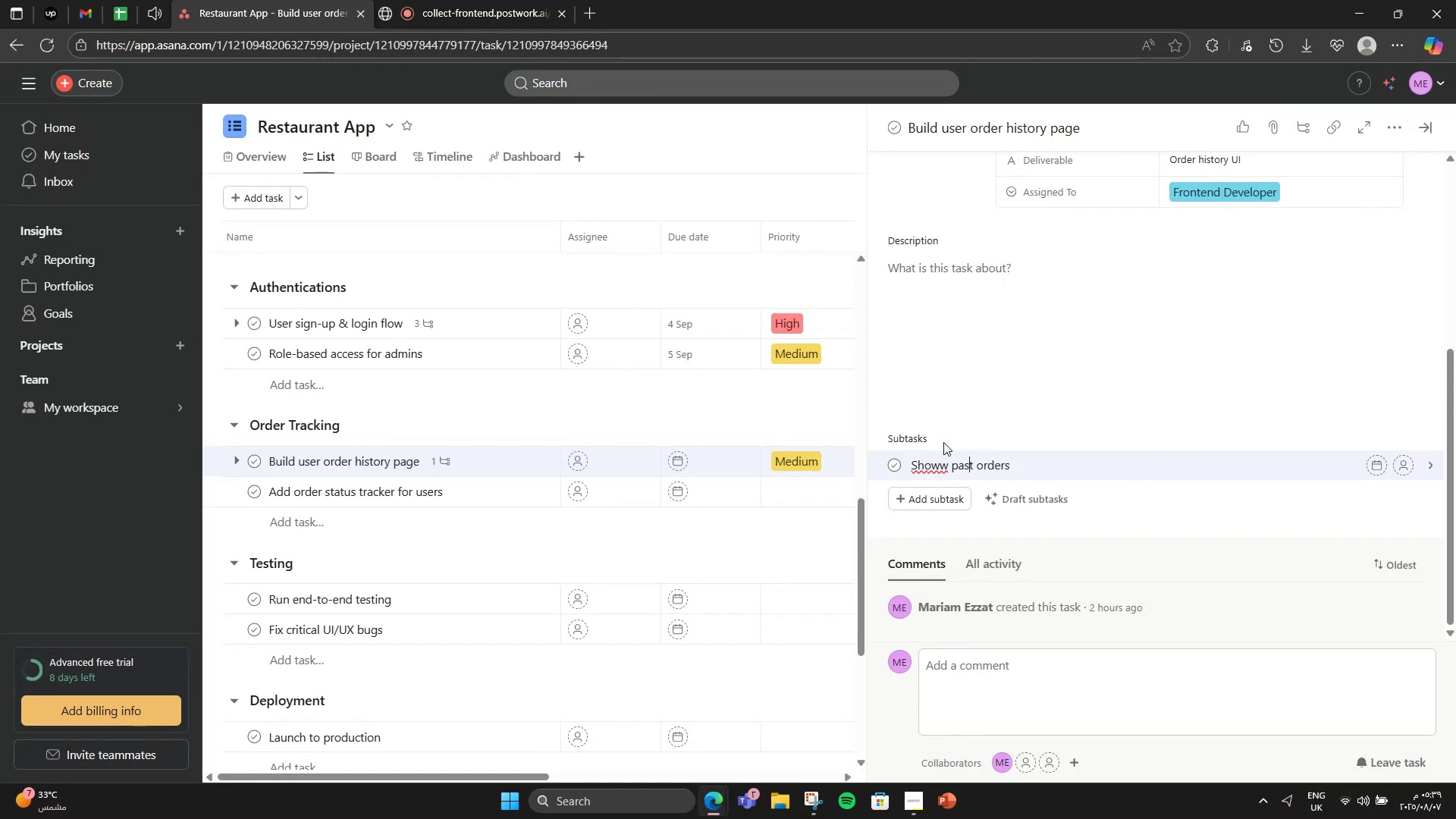 
key(ArrowLeft)
 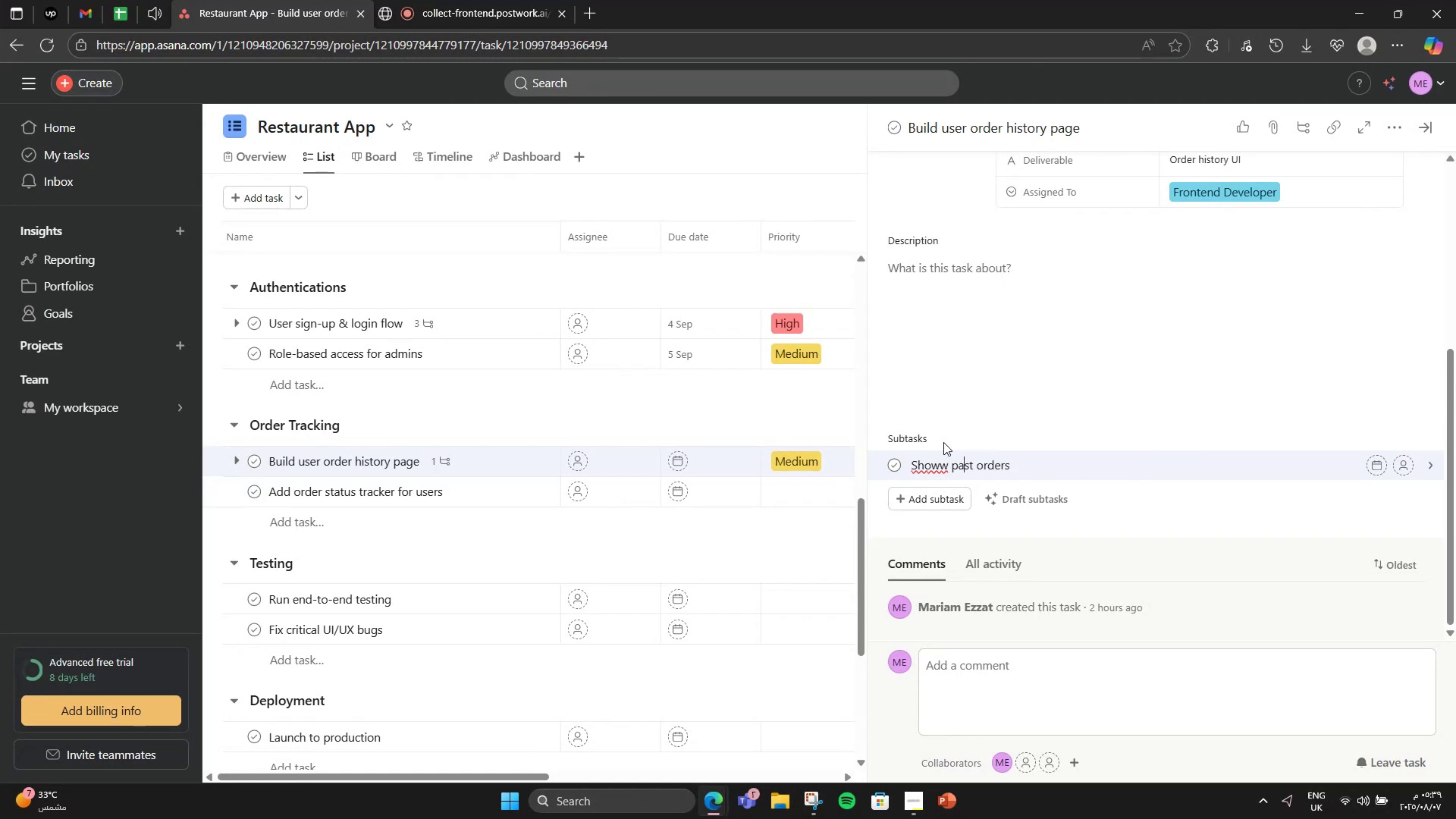 
key(ArrowLeft)
 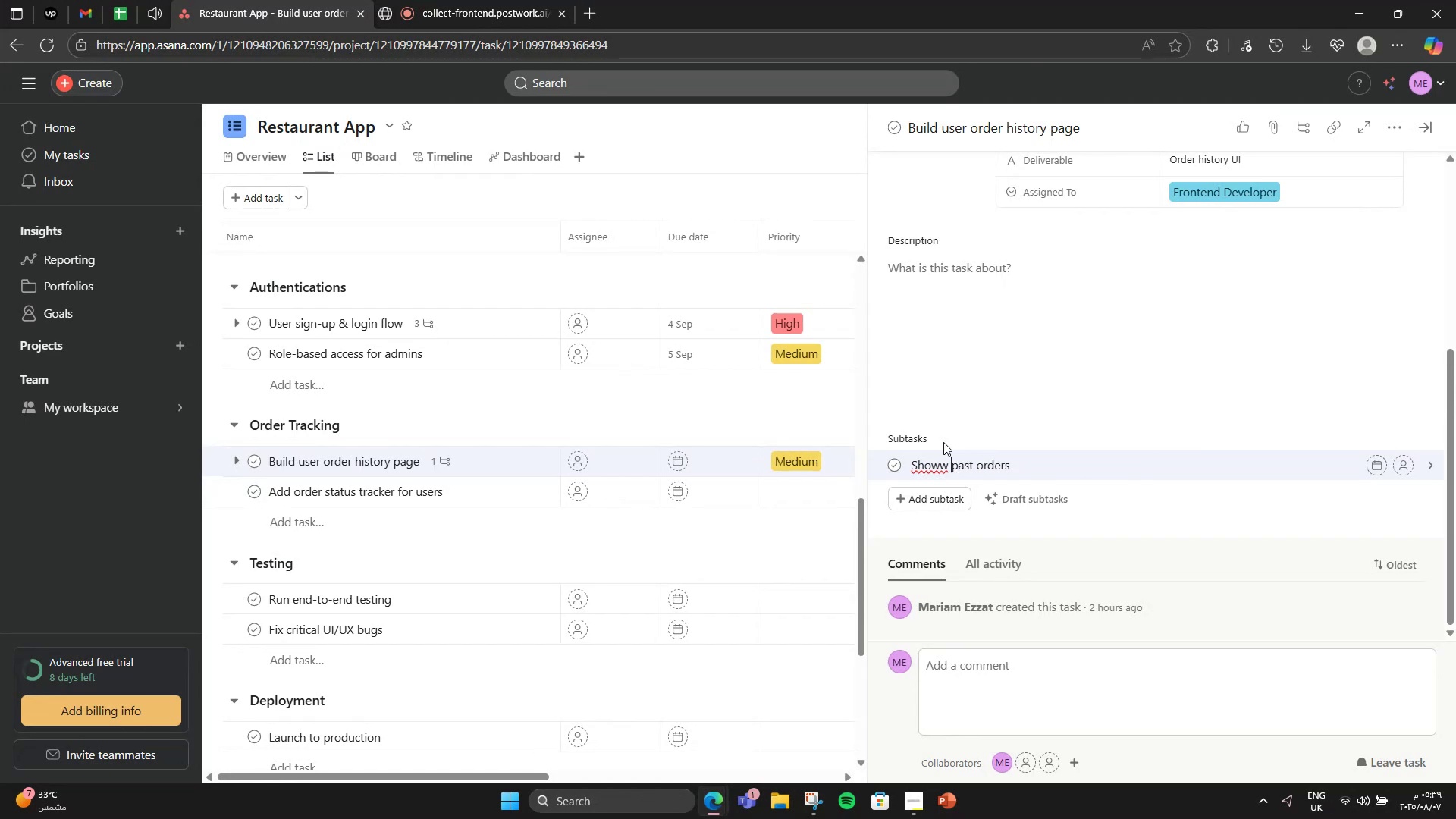 
key(ArrowLeft)
 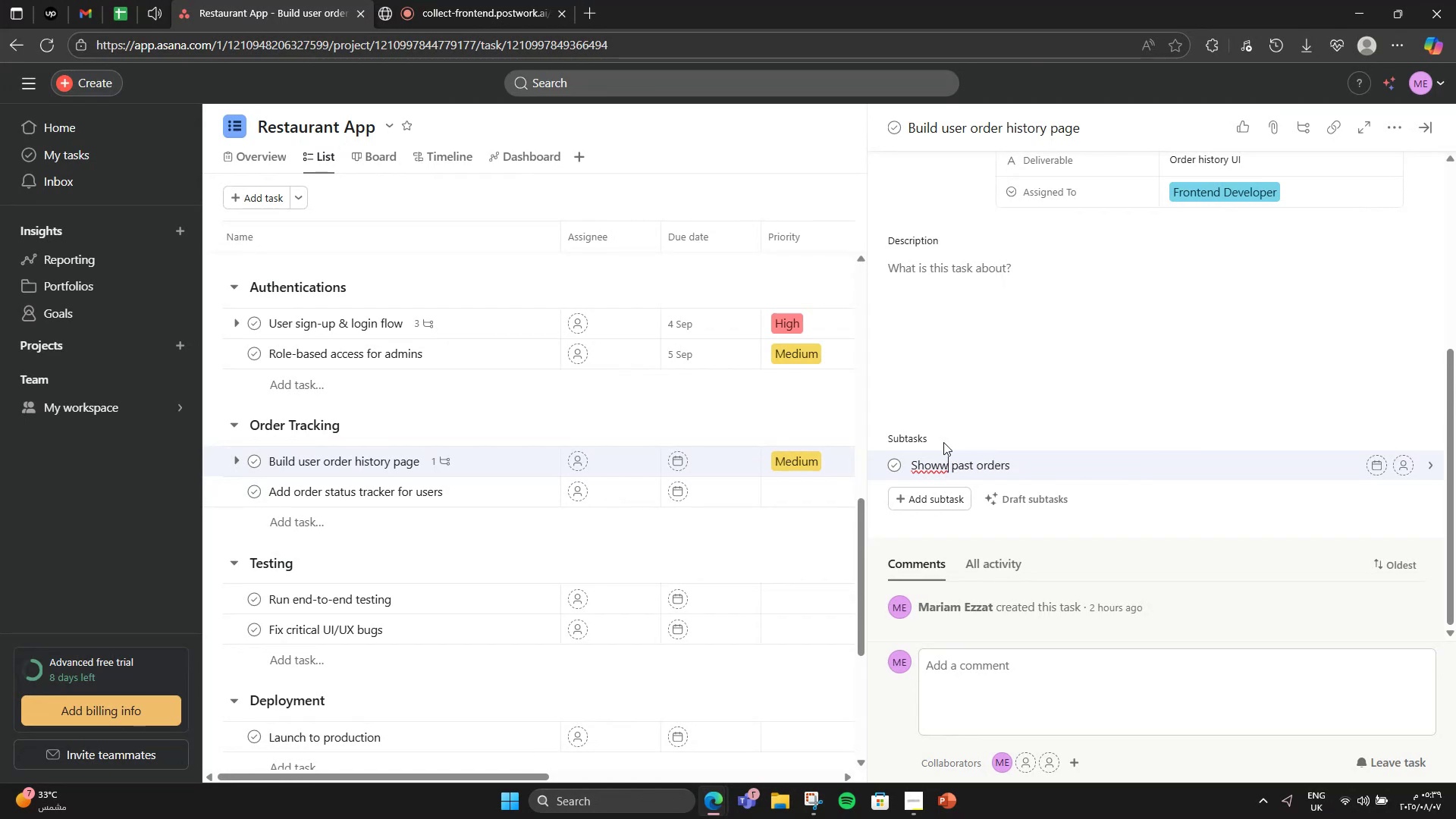 
key(ArrowLeft)
 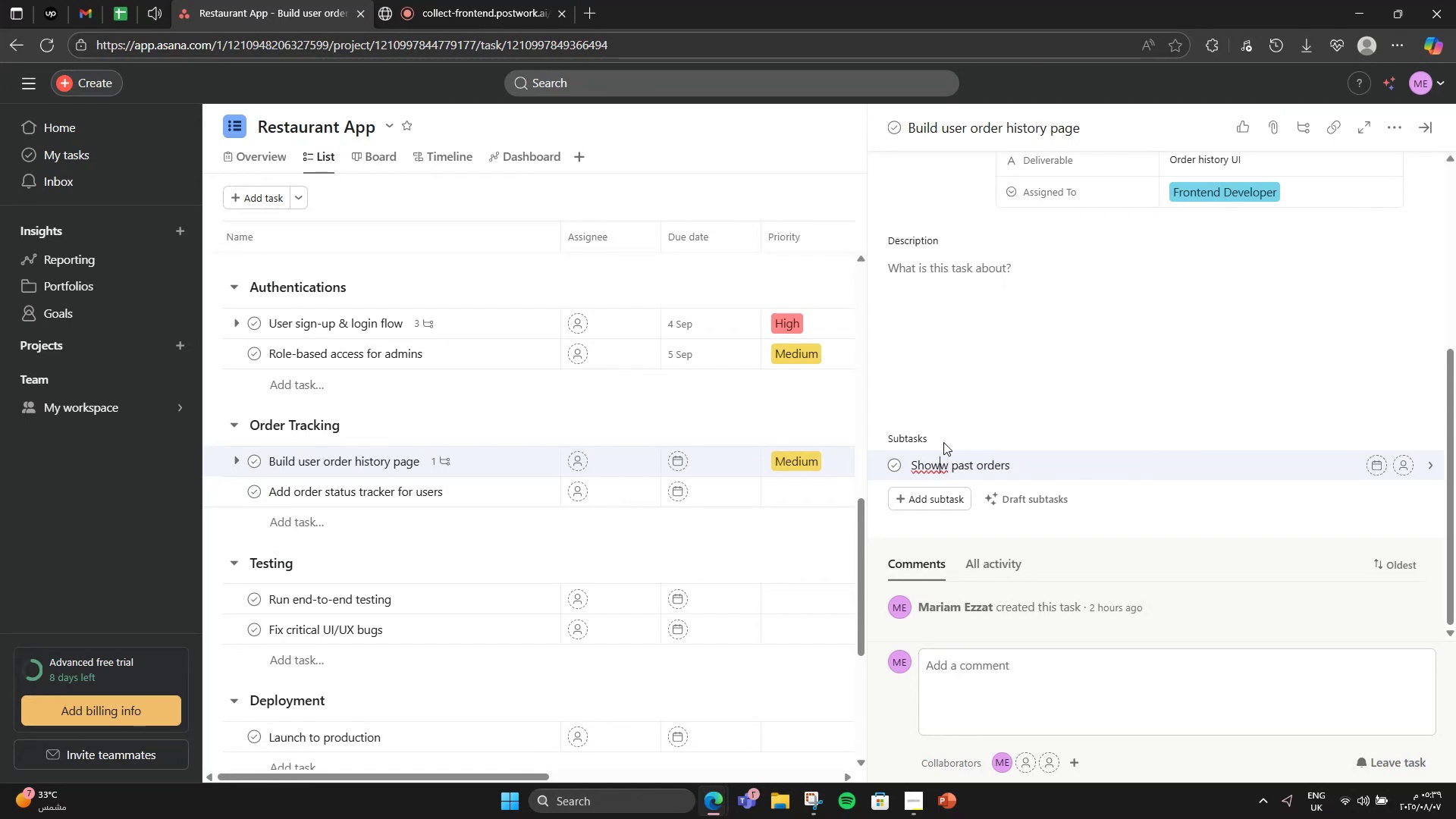 
key(ArrowLeft)
 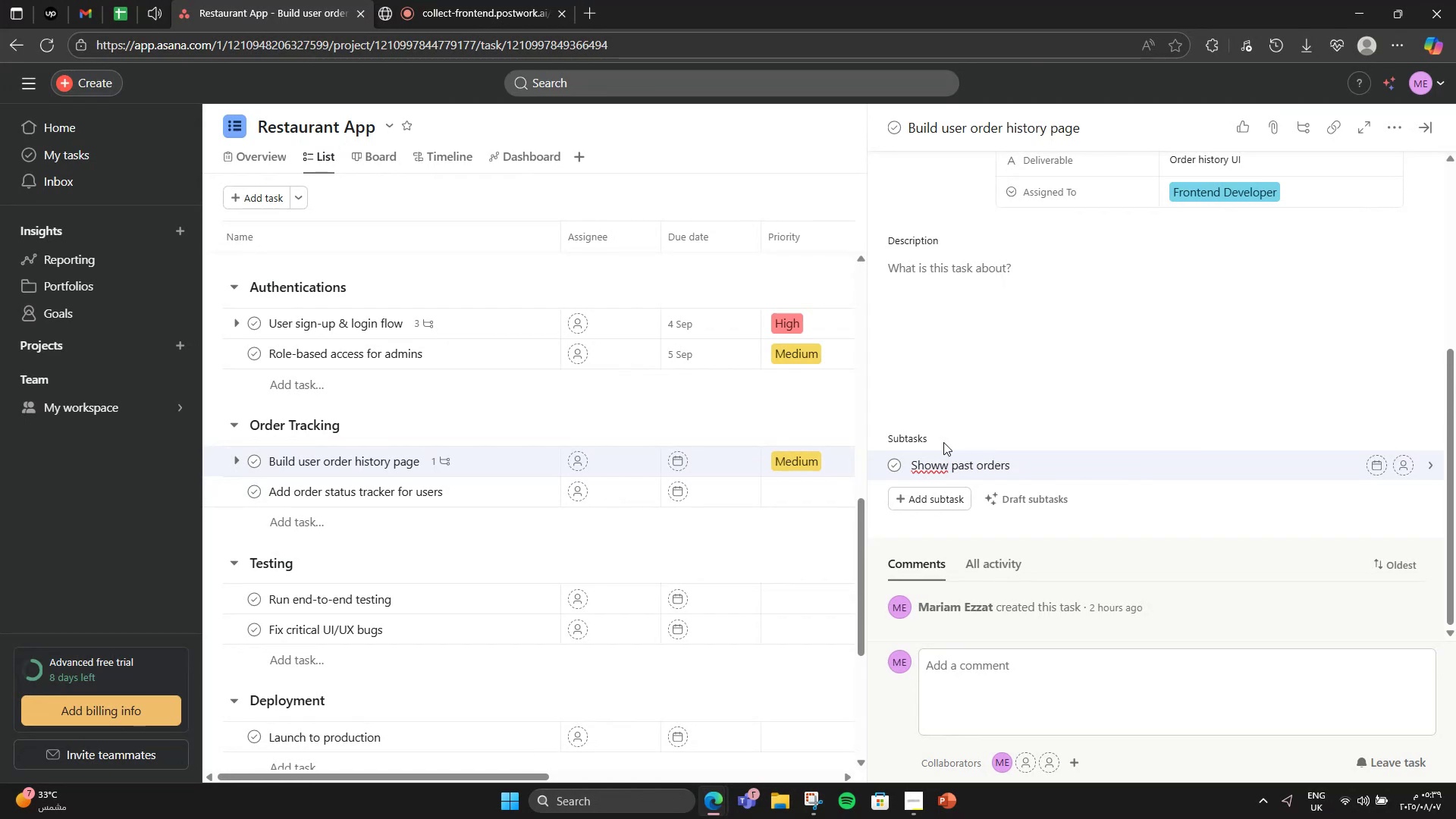 
key(Backspace)
 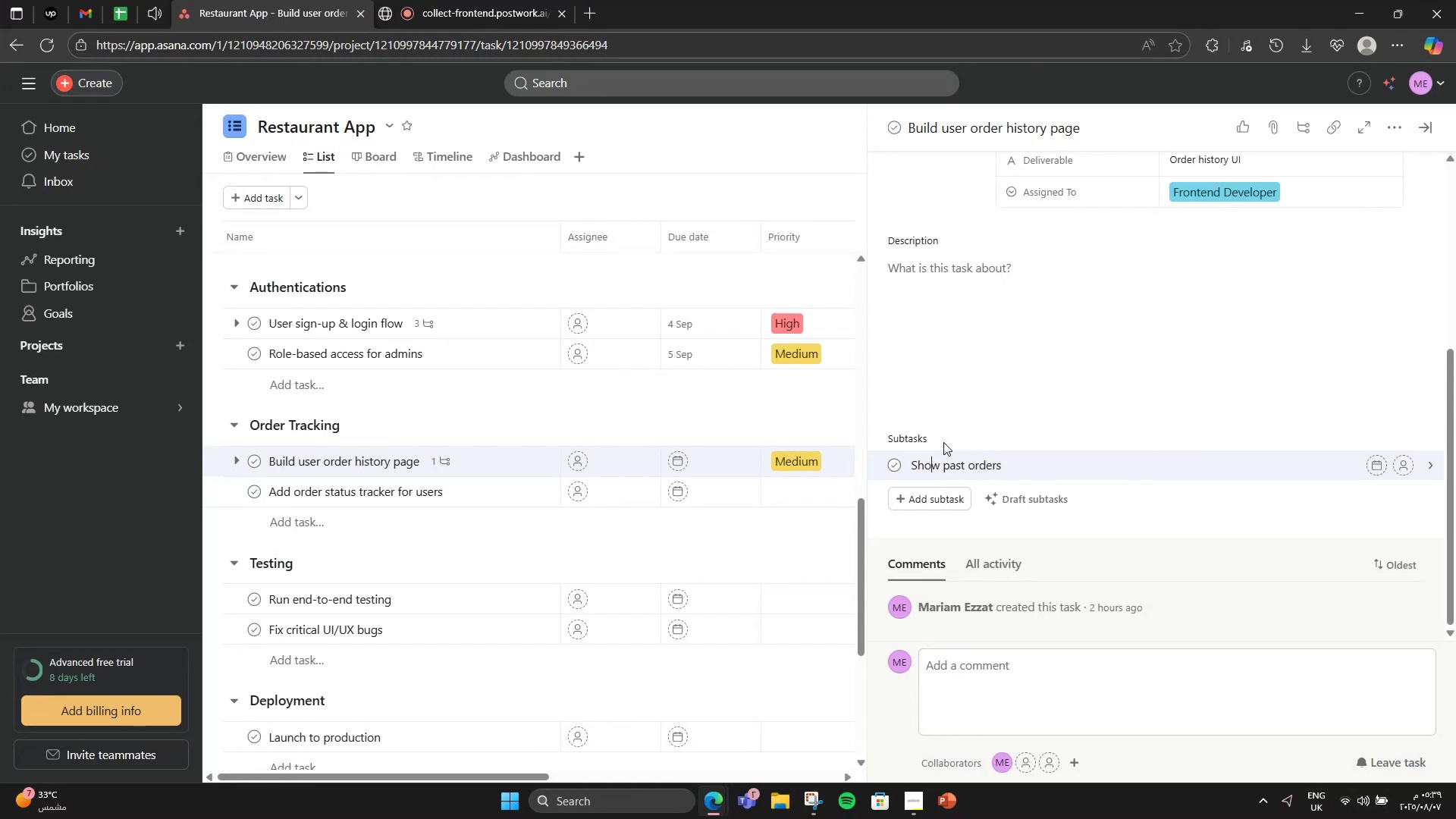 
hold_key(key=ArrowRight, duration=1.09)
 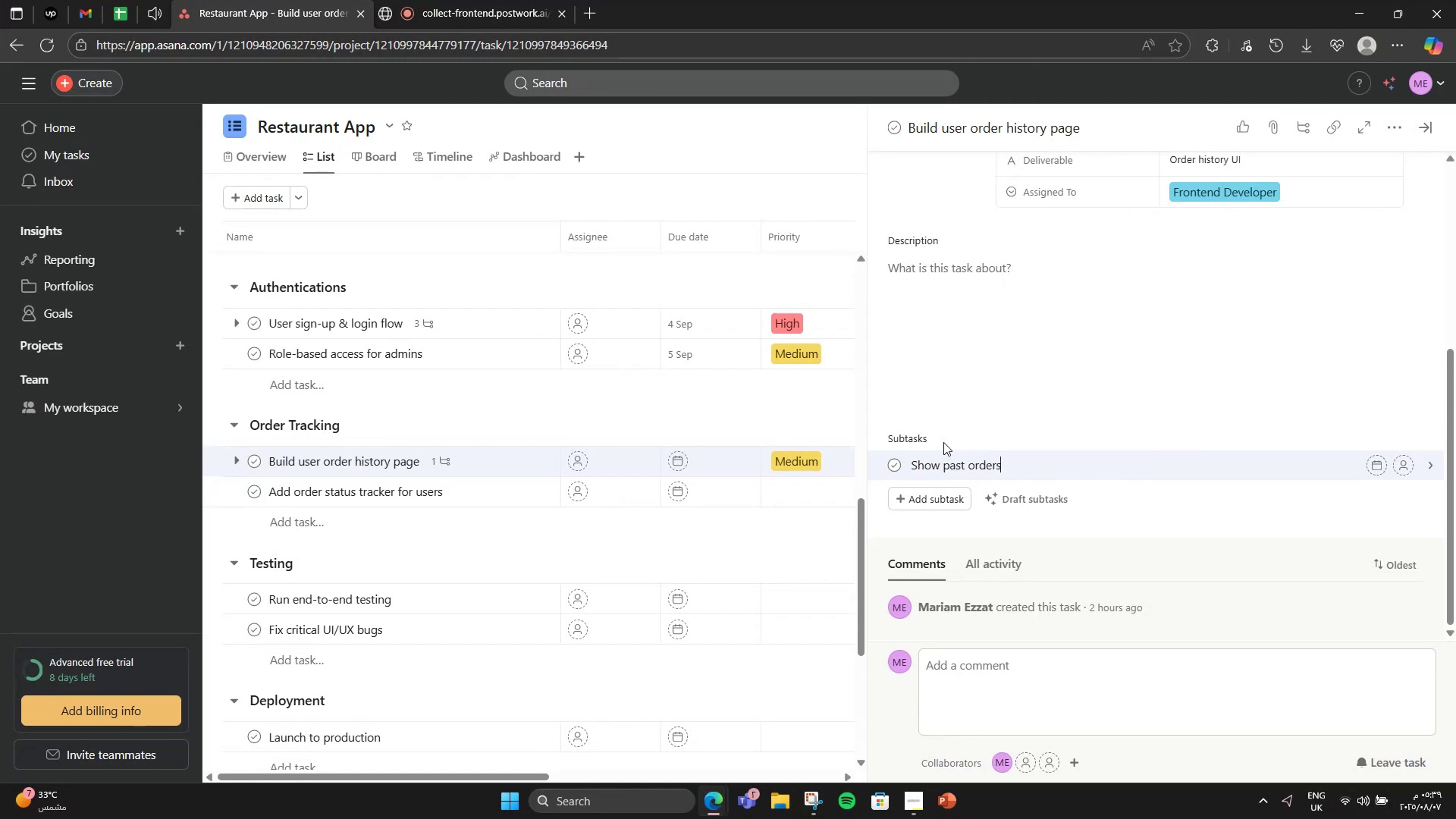 
key(Enter)
 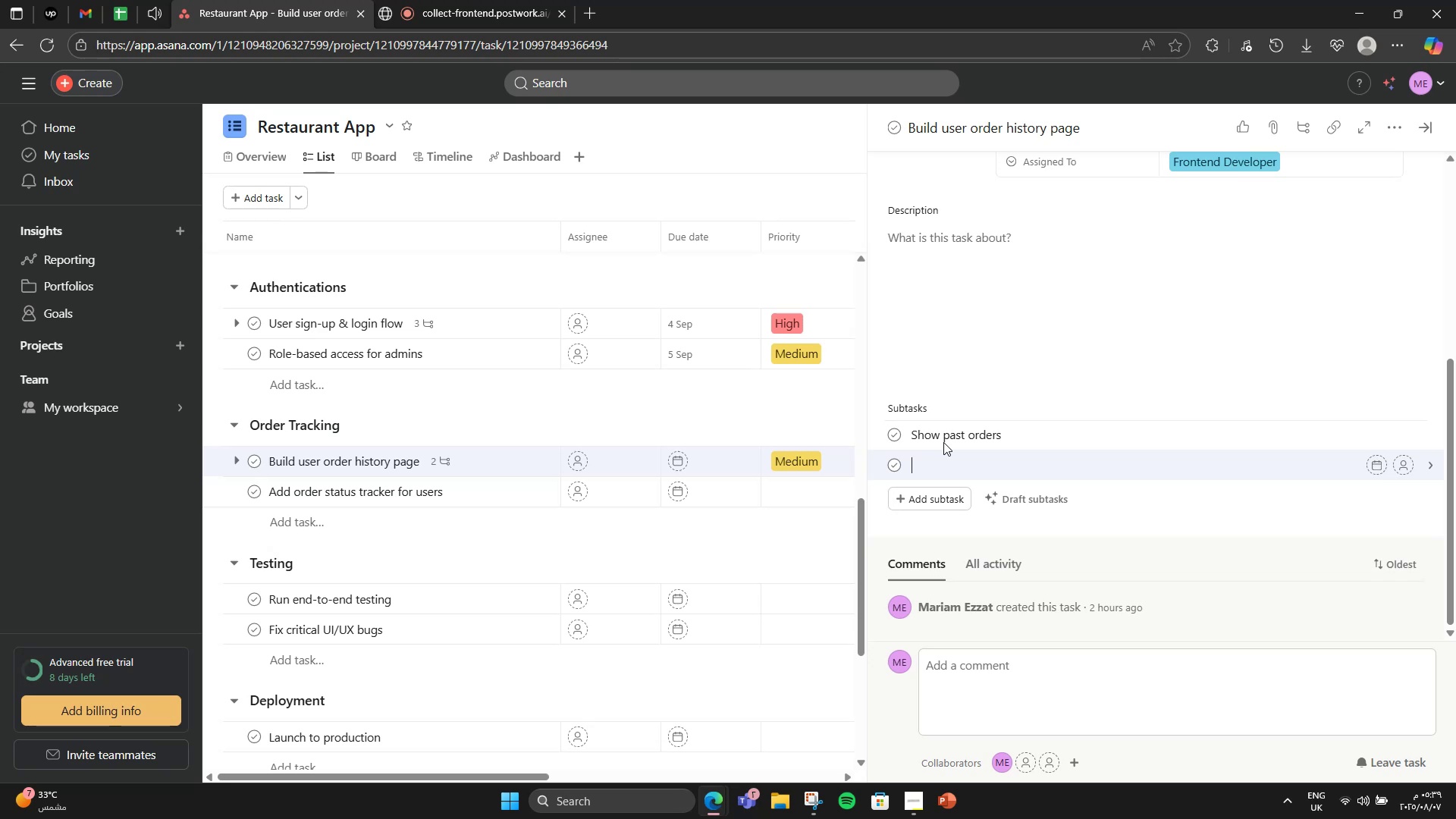 
type(Status filter)
 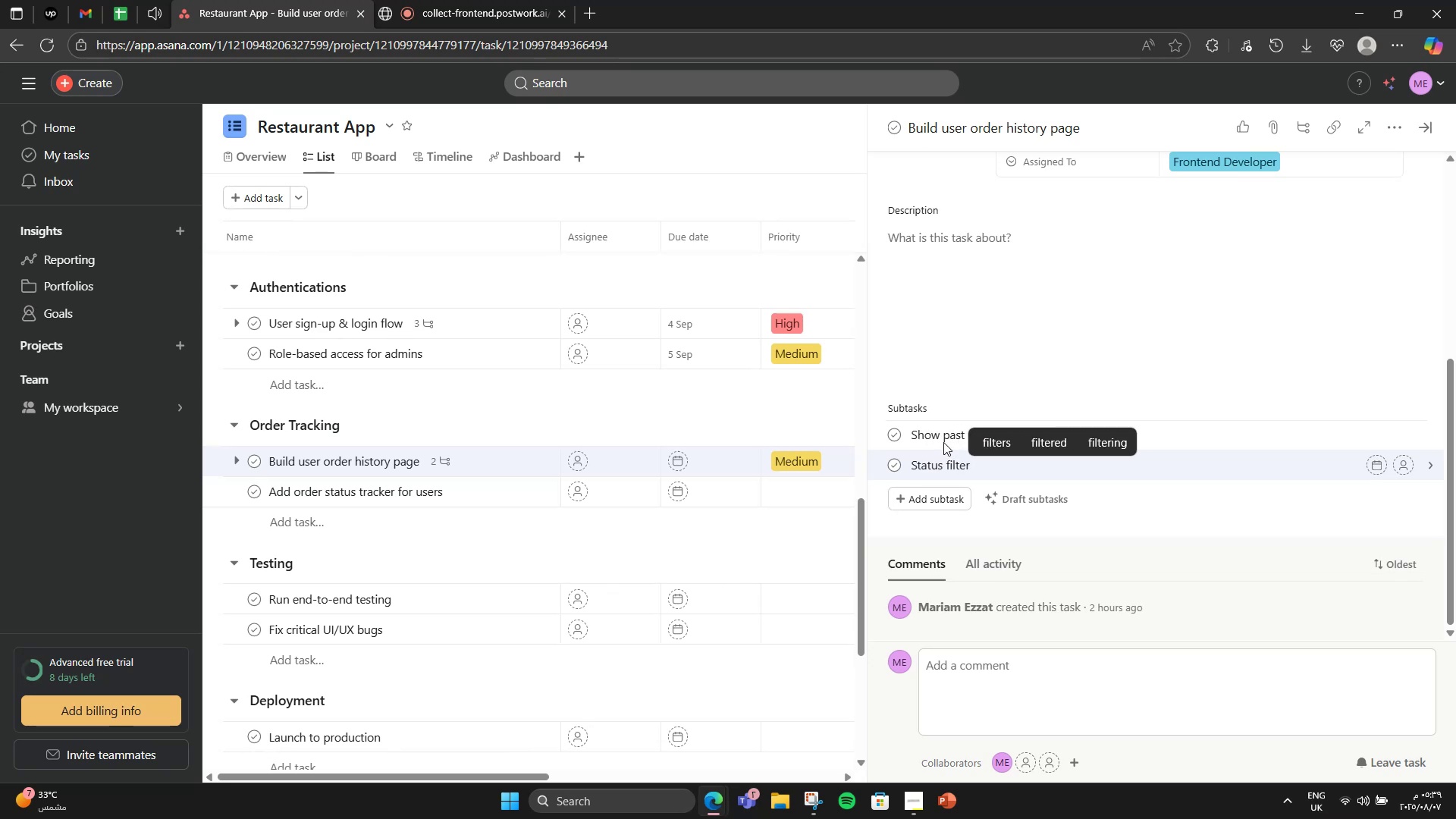 
key(Enter)
 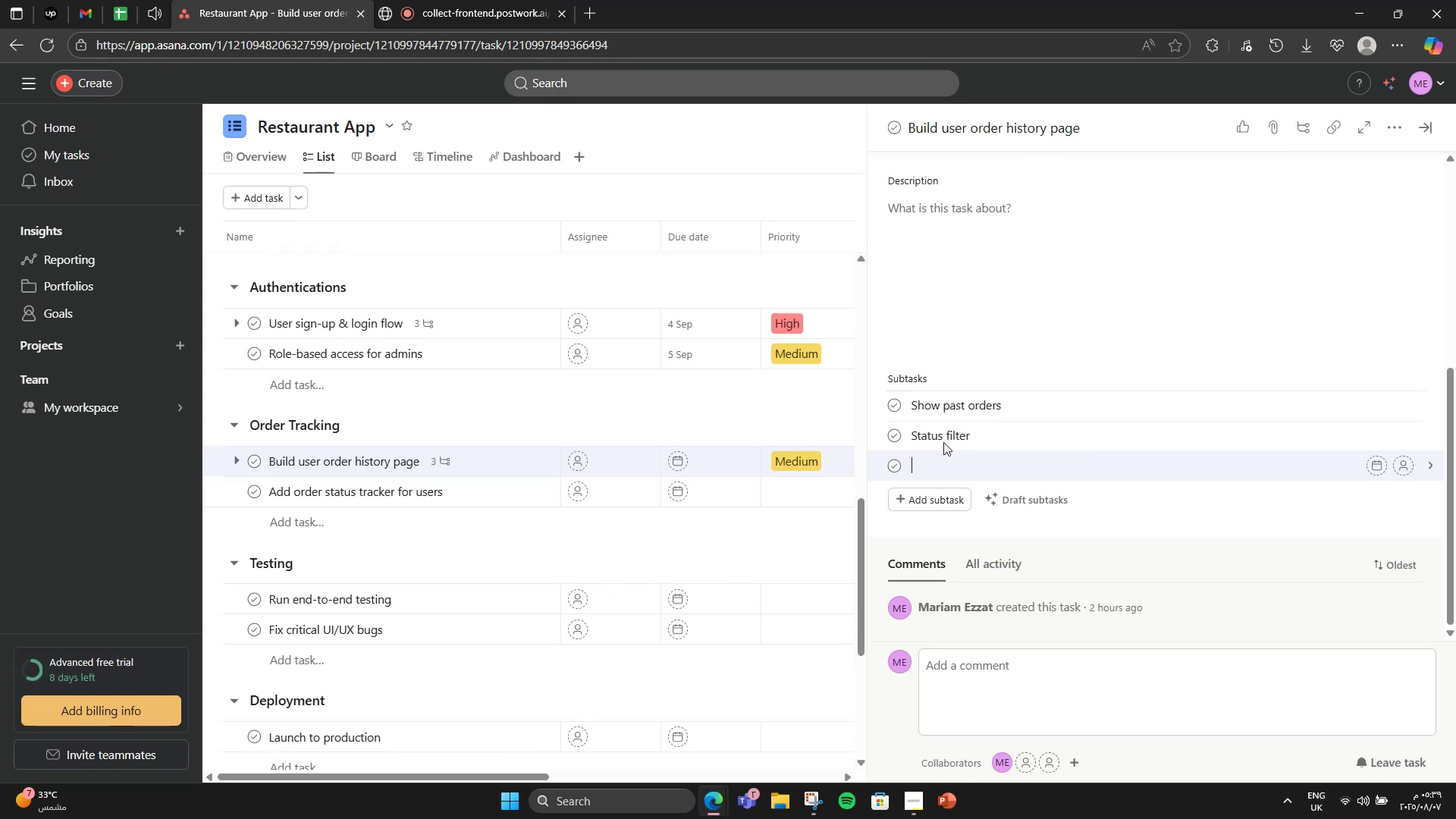 
type(Reorder button)
 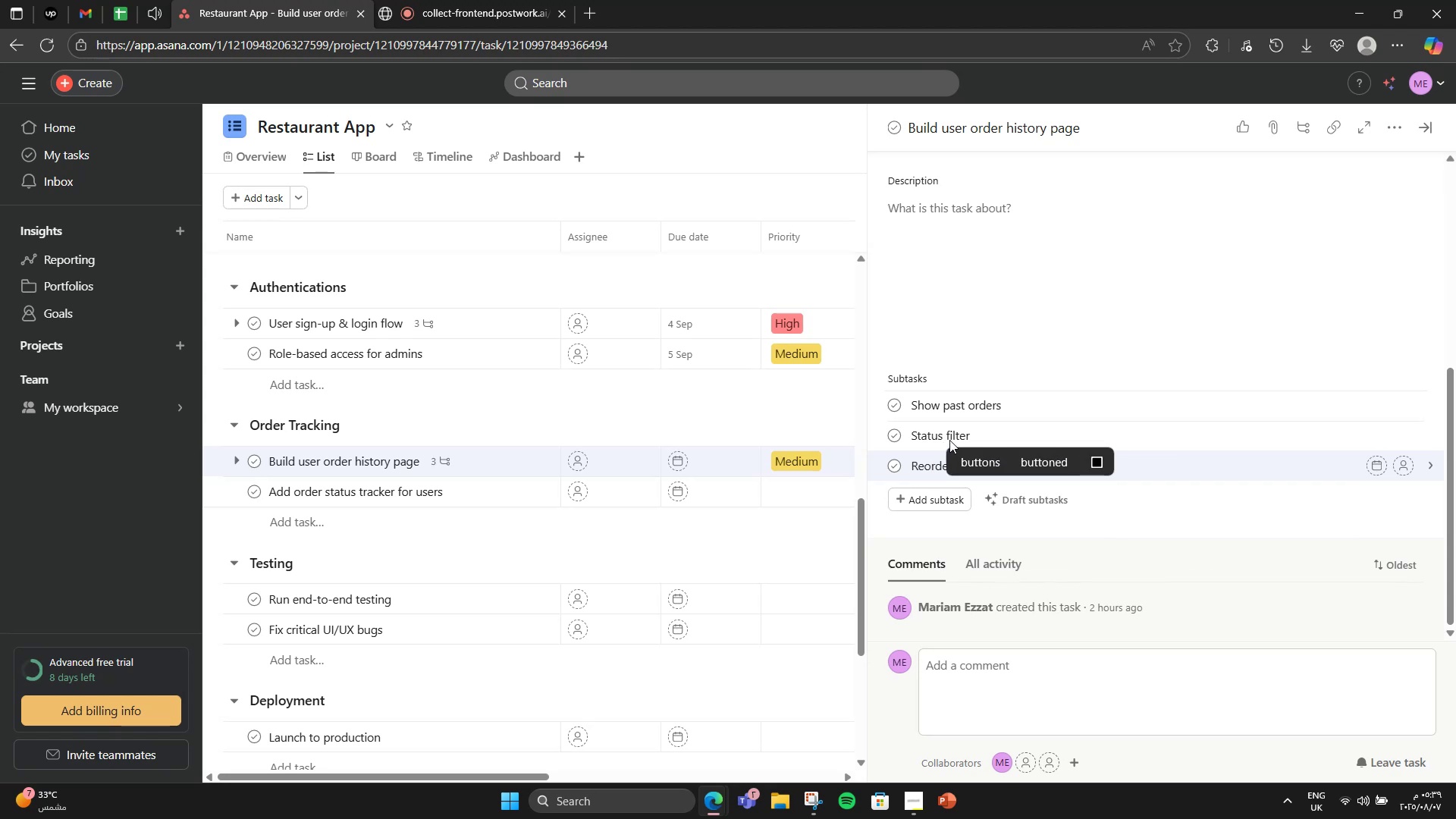 
left_click([977, 424])
 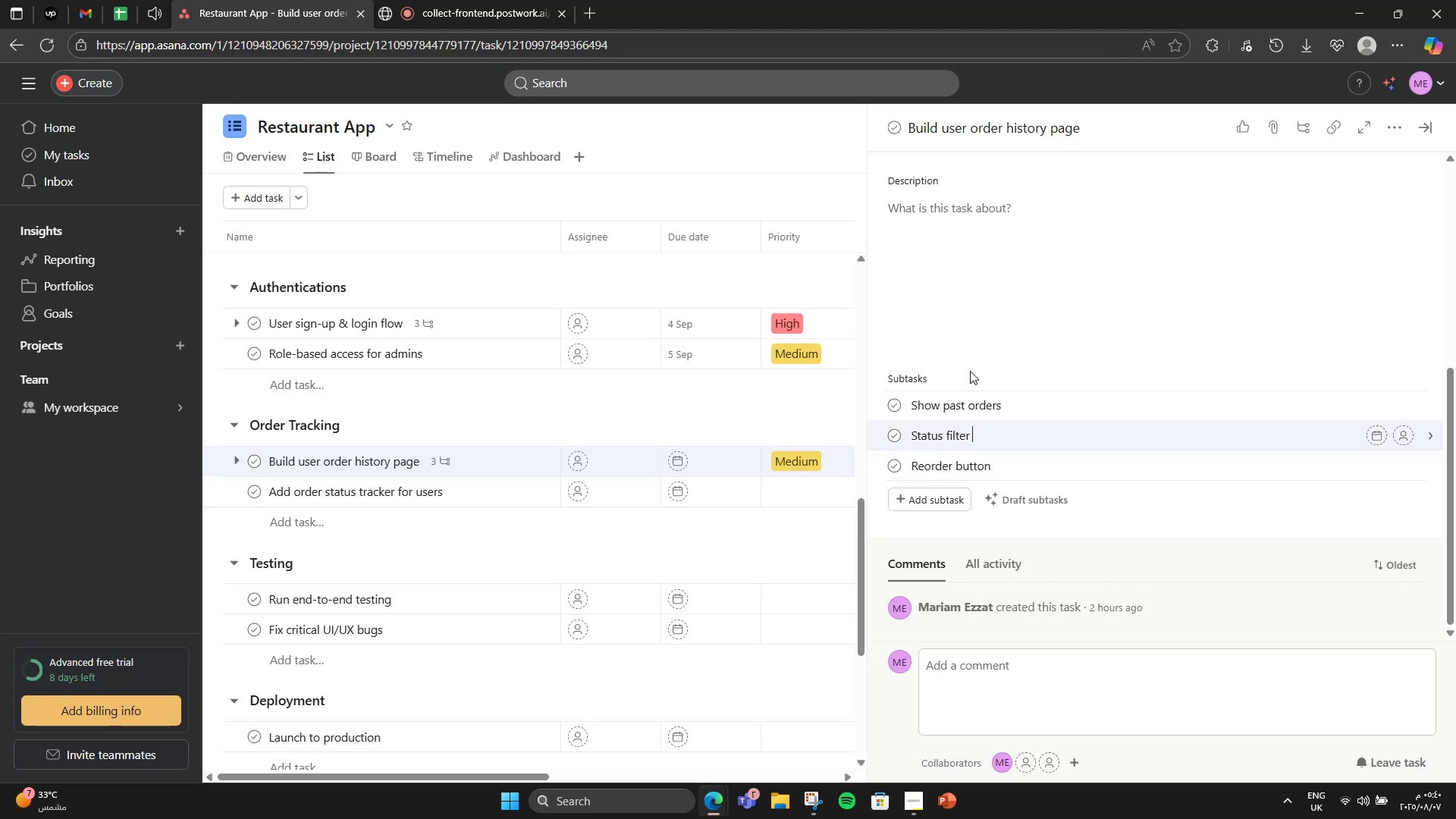 
scroll: coordinate [963, 369], scroll_direction: up, amount: 3.0
 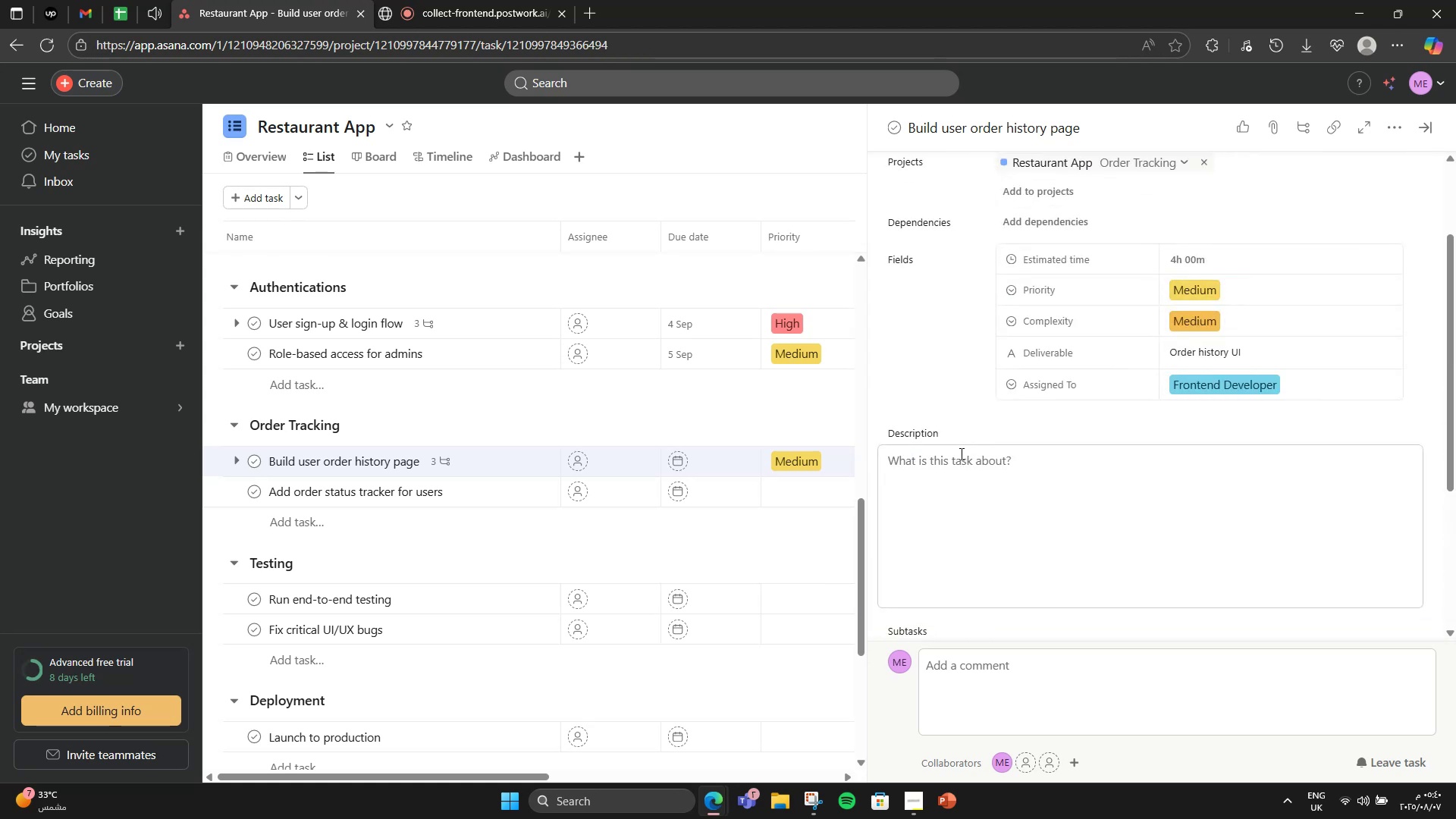 
left_click([960, 453])
 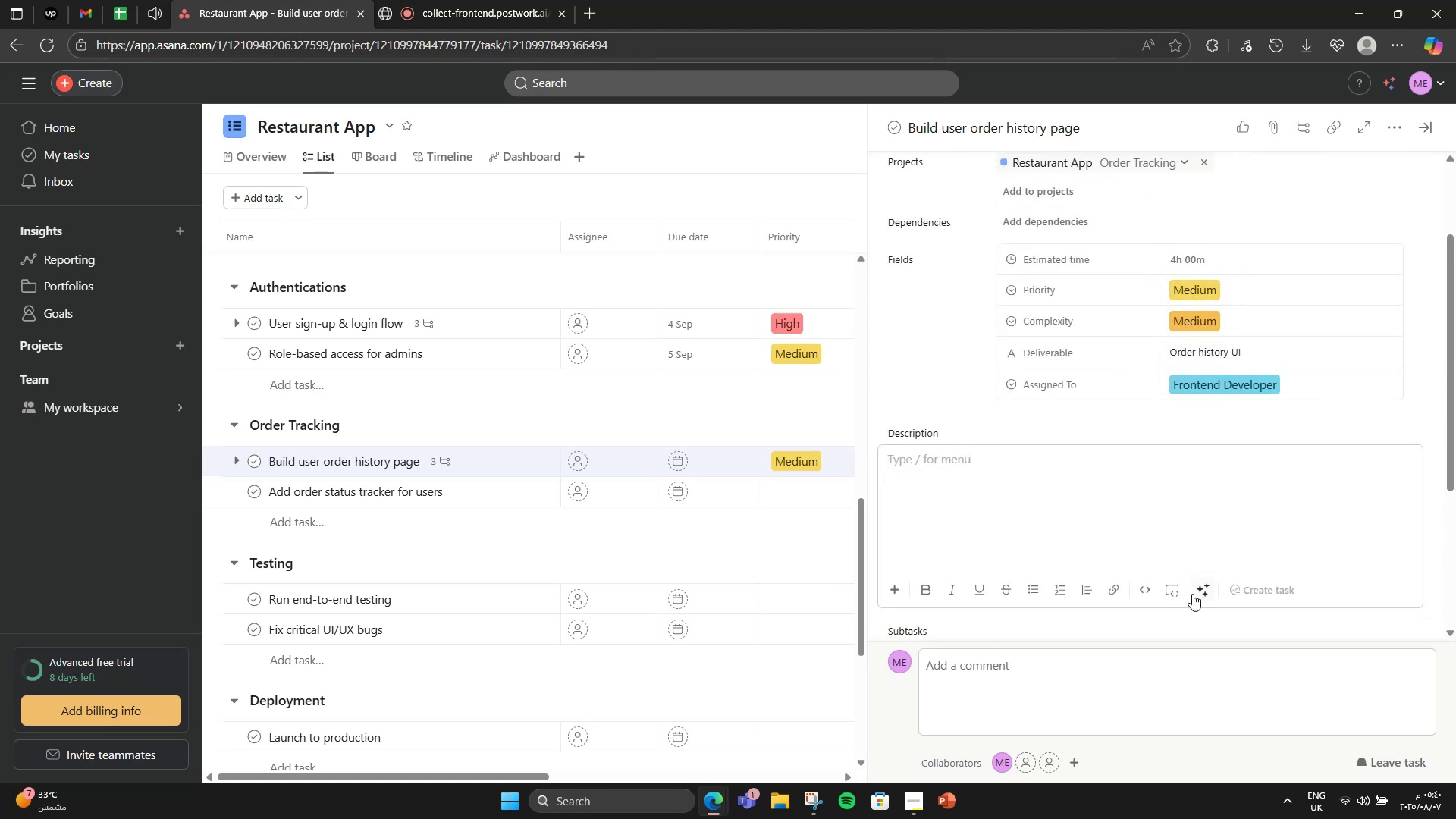 
left_click([1191, 594])
 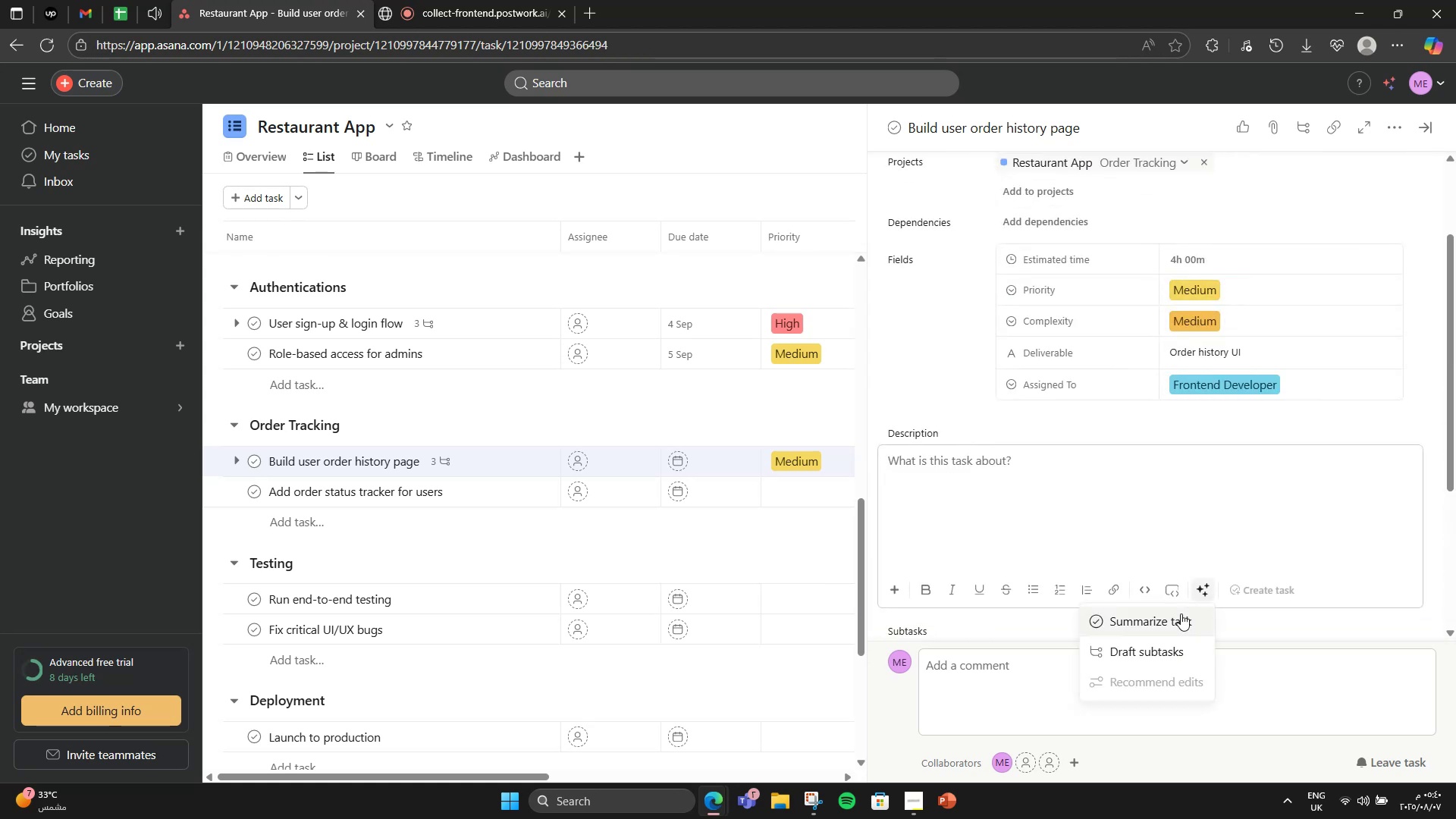 
left_click([1180, 616])
 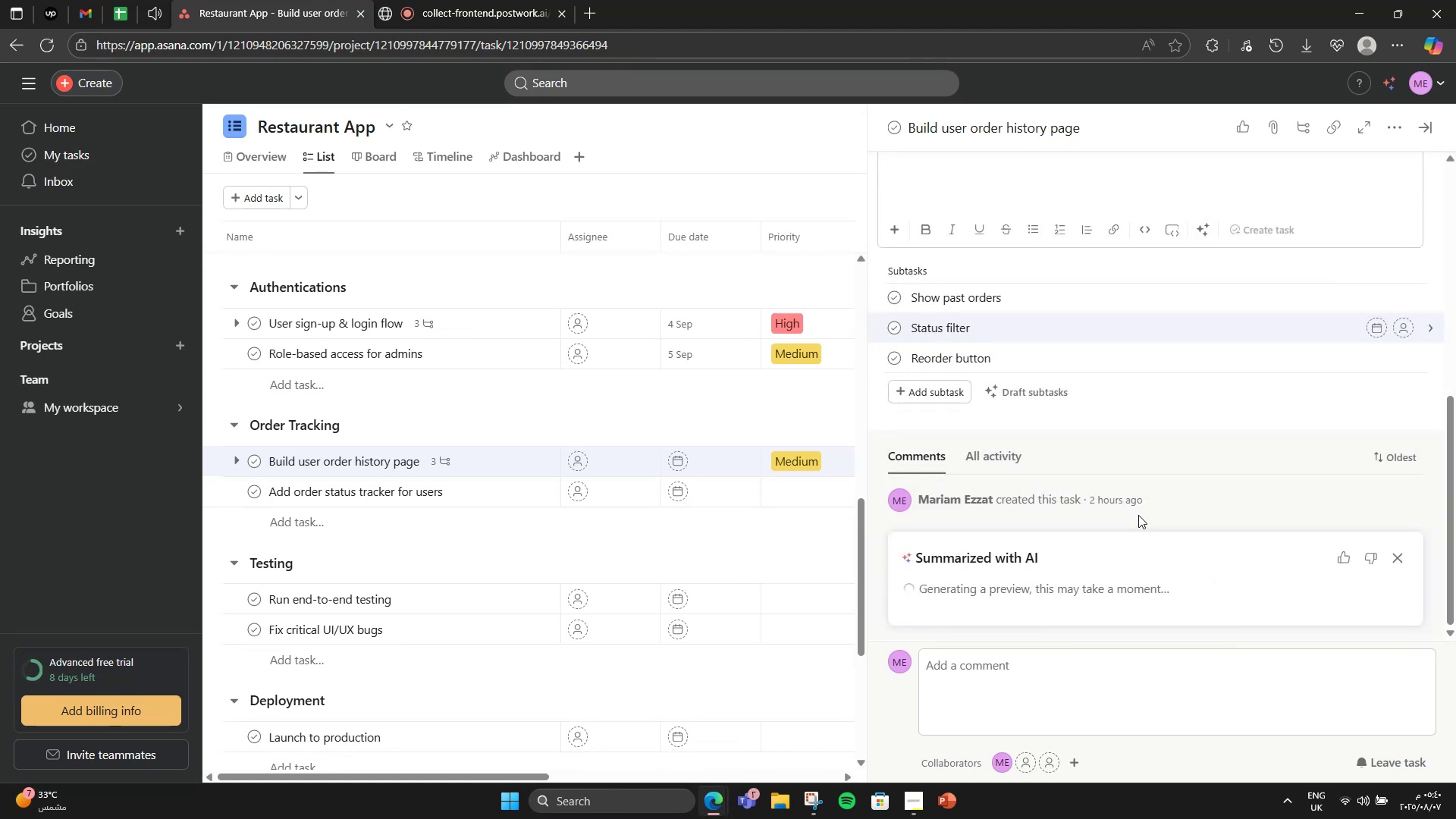 
scroll: coordinate [1130, 510], scroll_direction: down, amount: 1.0
 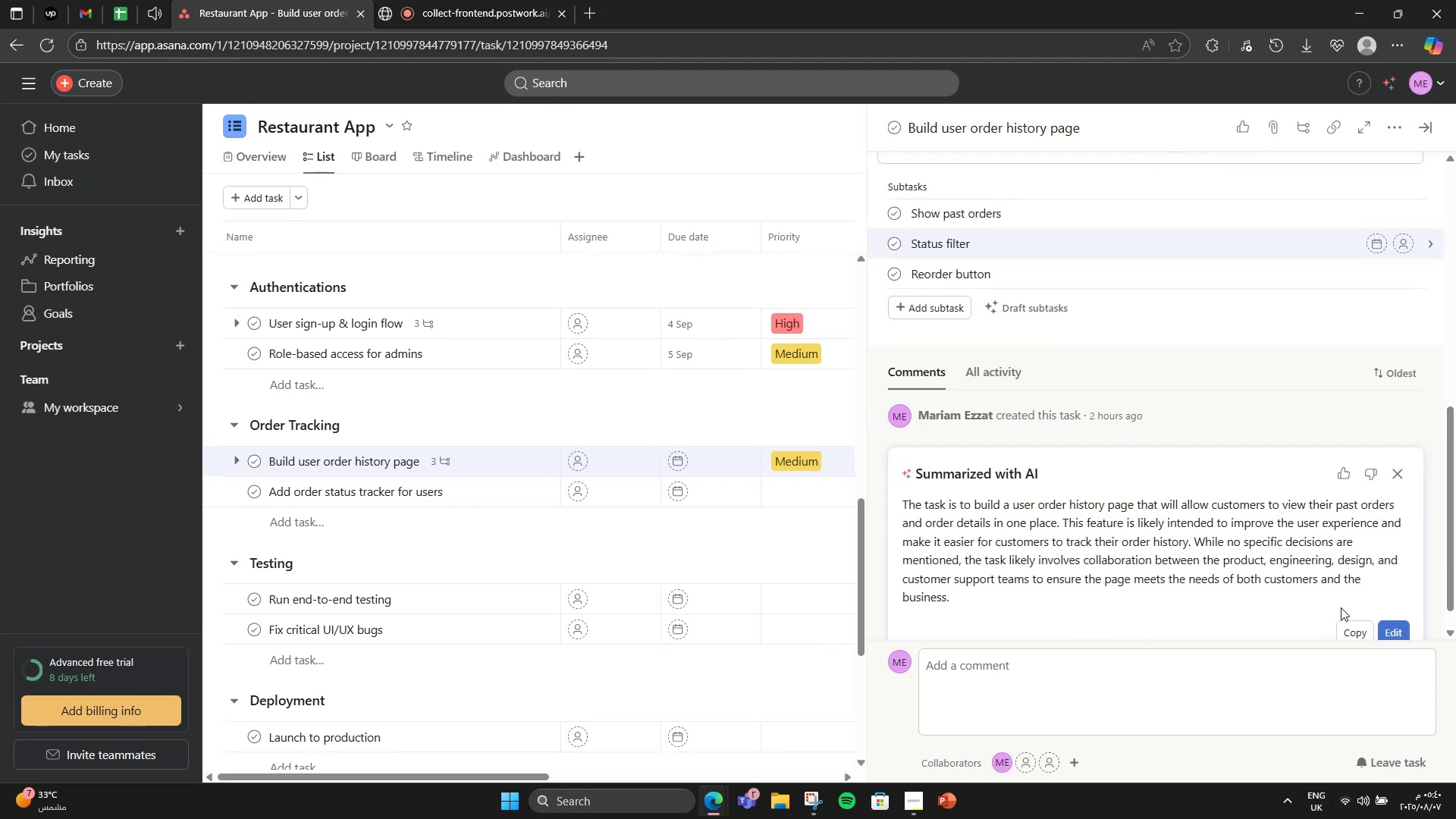 
left_click([1344, 622])
 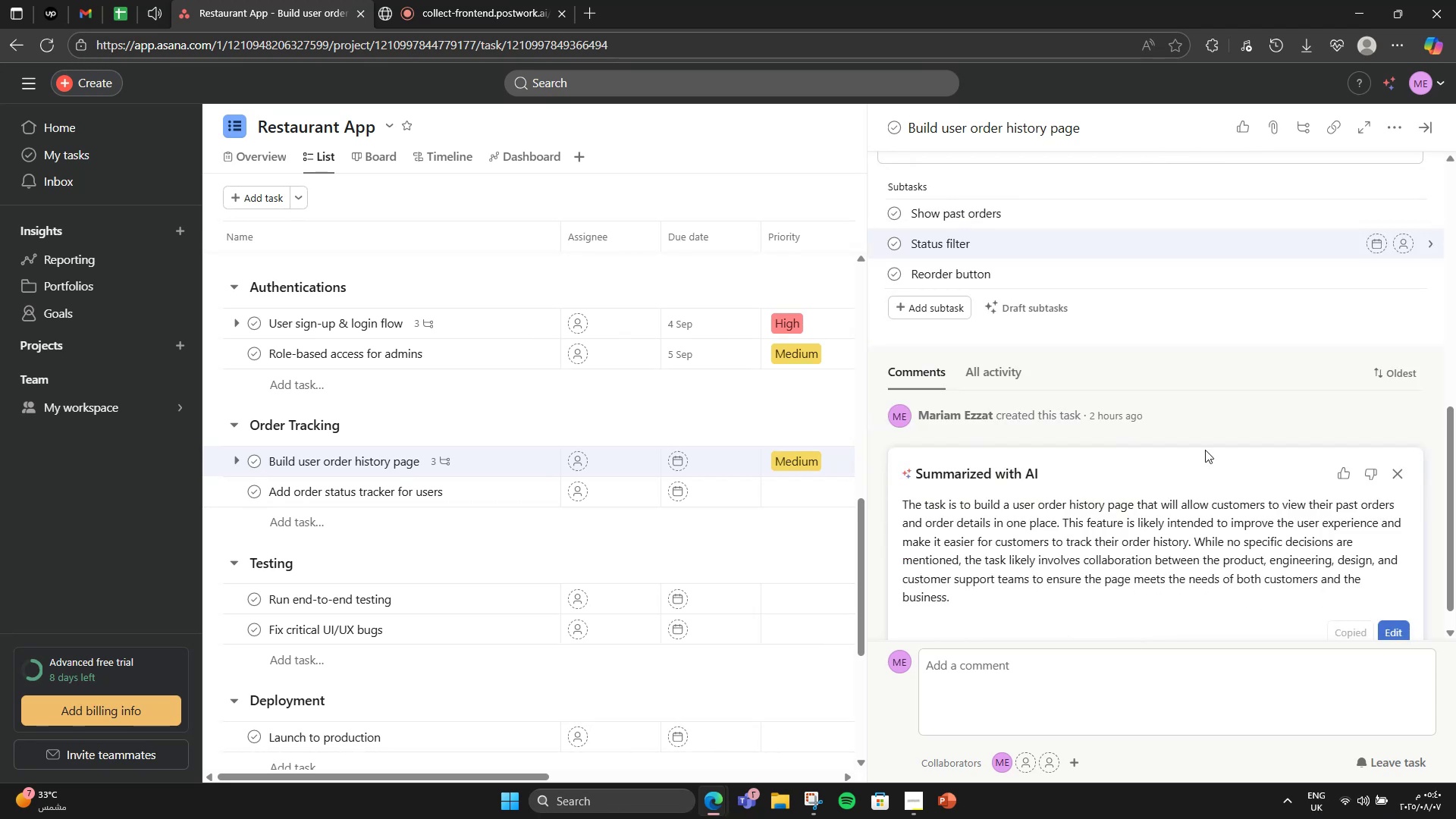 
scroll: coordinate [1144, 403], scroll_direction: up, amount: 3.0
 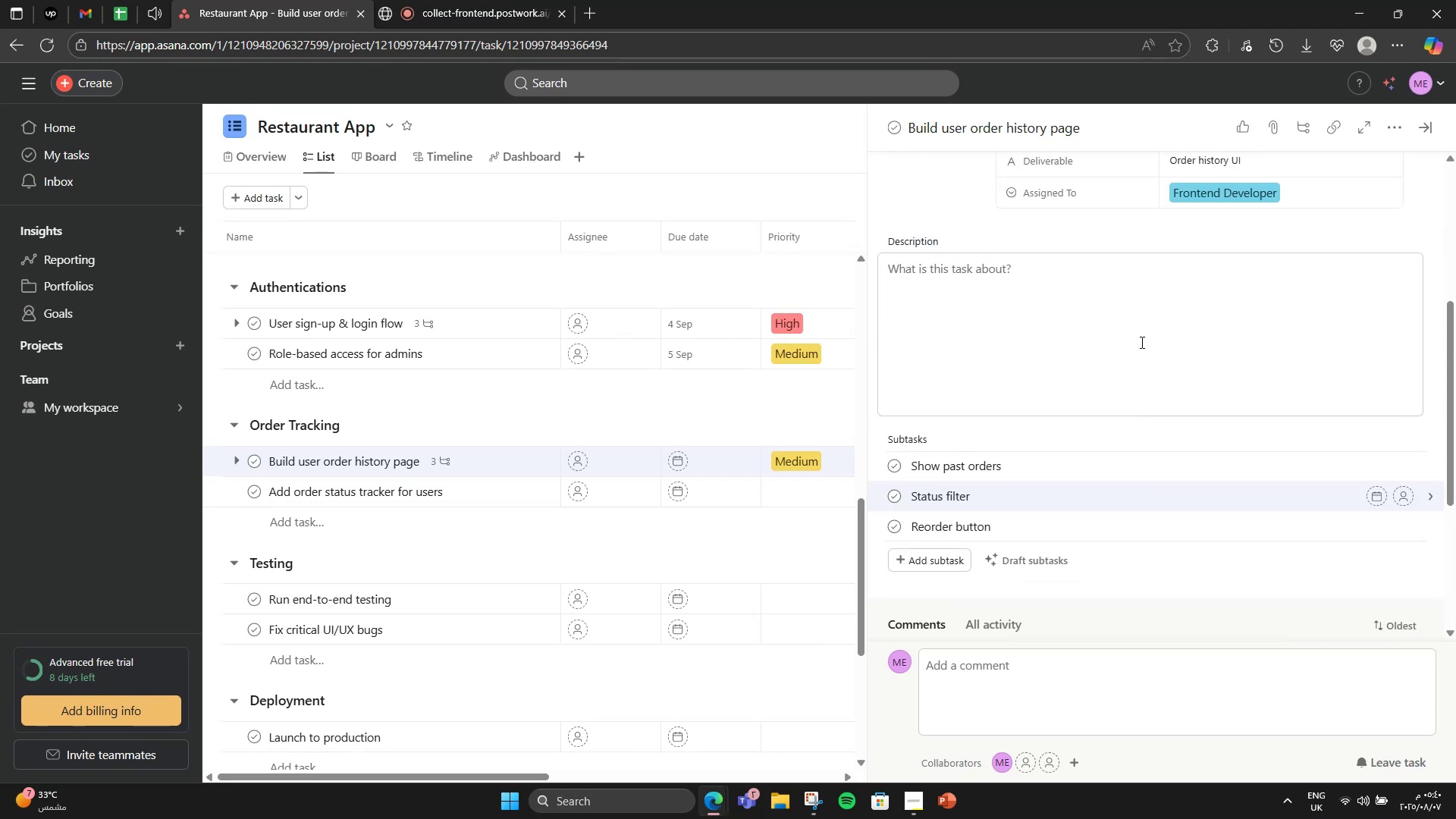 
left_click([1141, 342])
 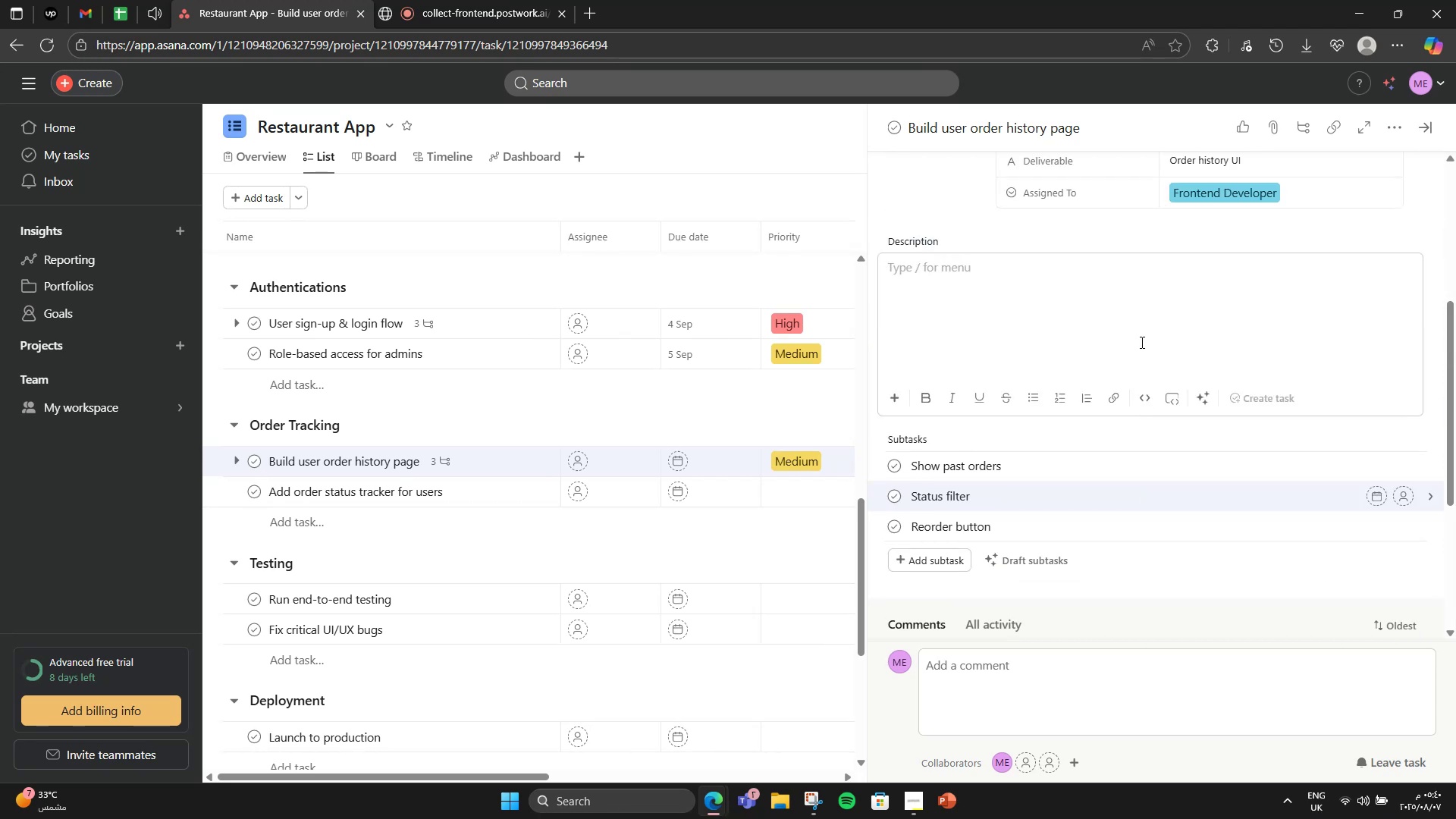 
key(Control+V)
 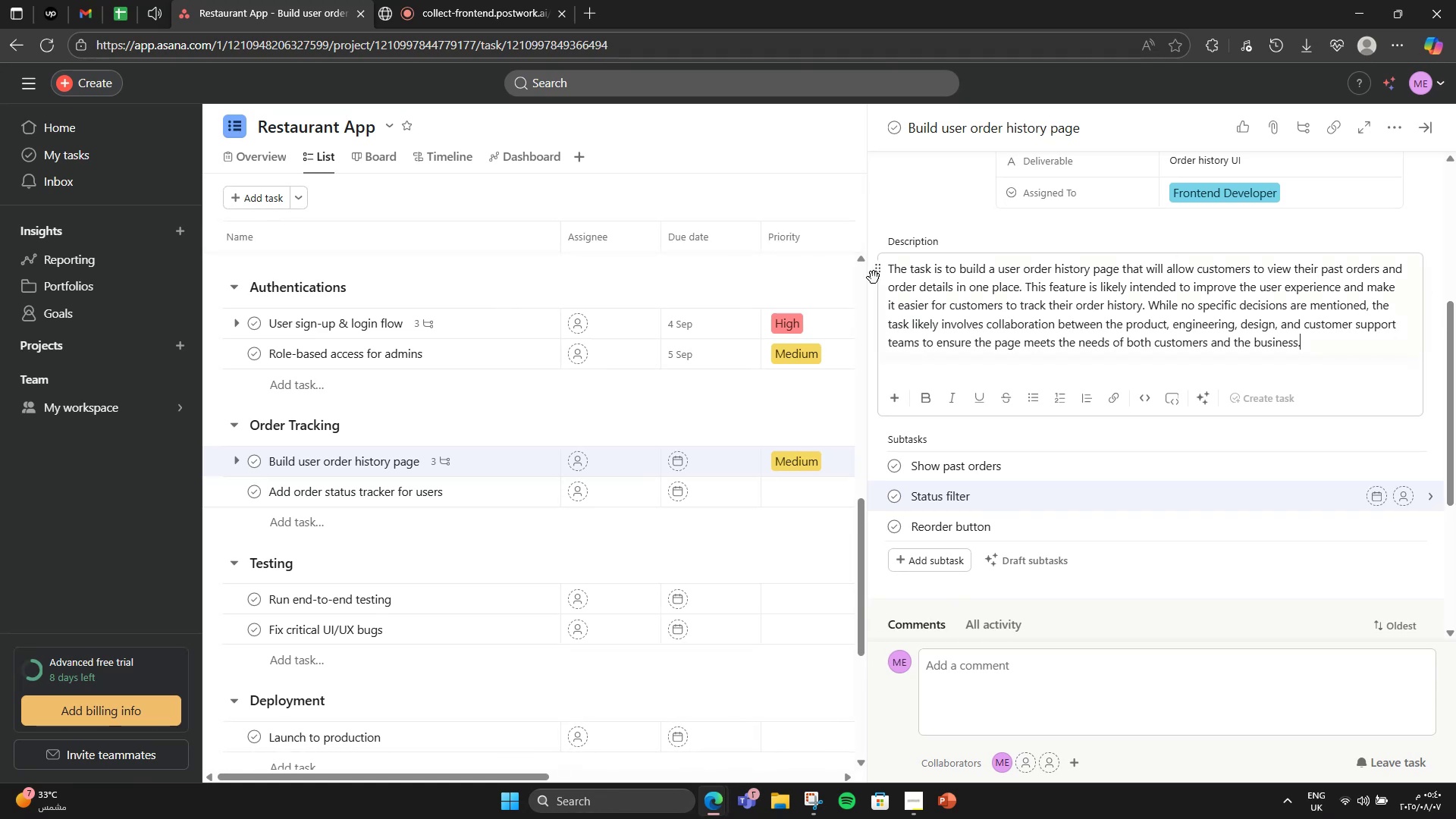 
wait(16.01)
 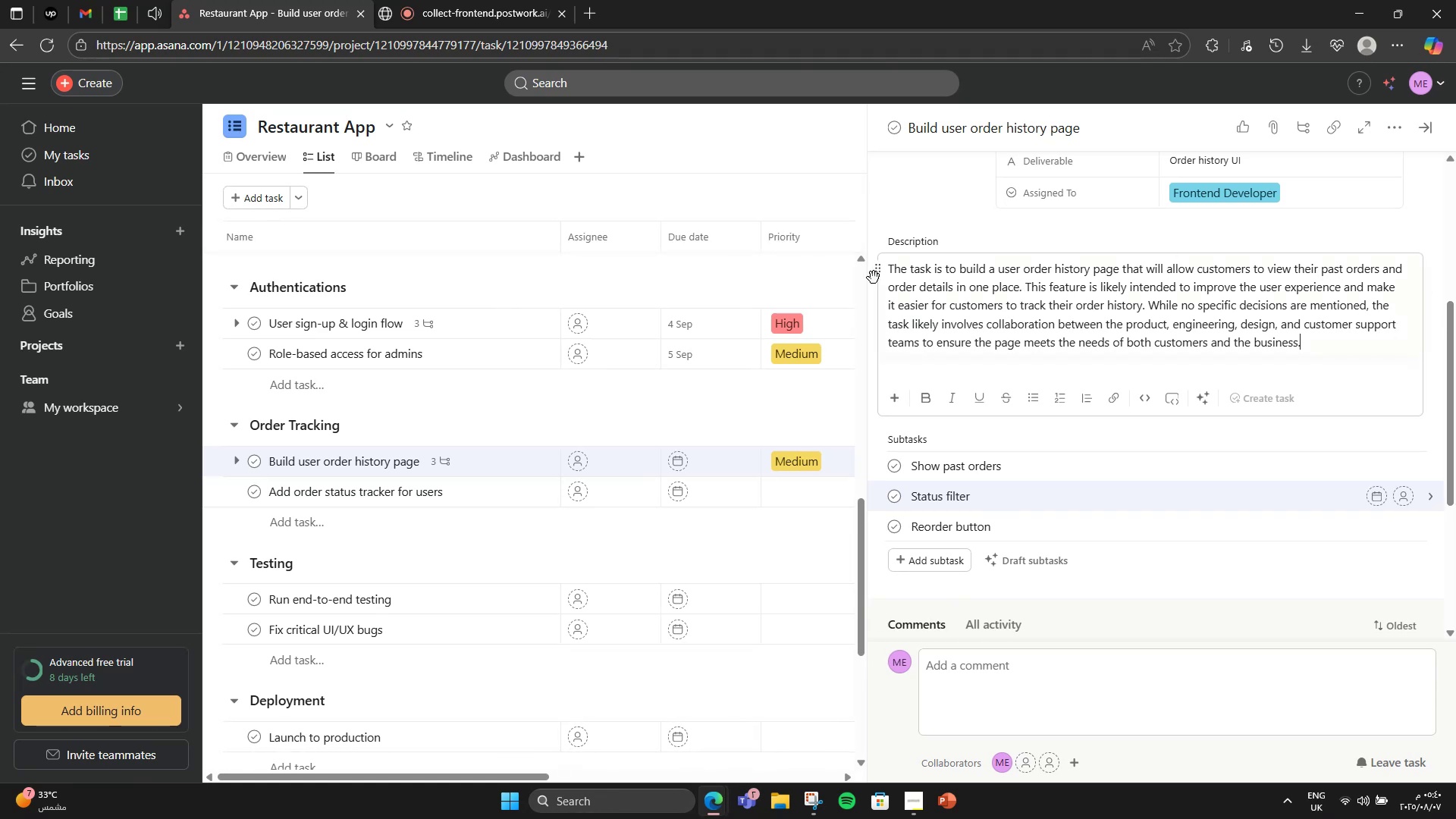 
left_click_drag(start_coordinate=[1145, 306], to_coordinate=[1309, 351])
 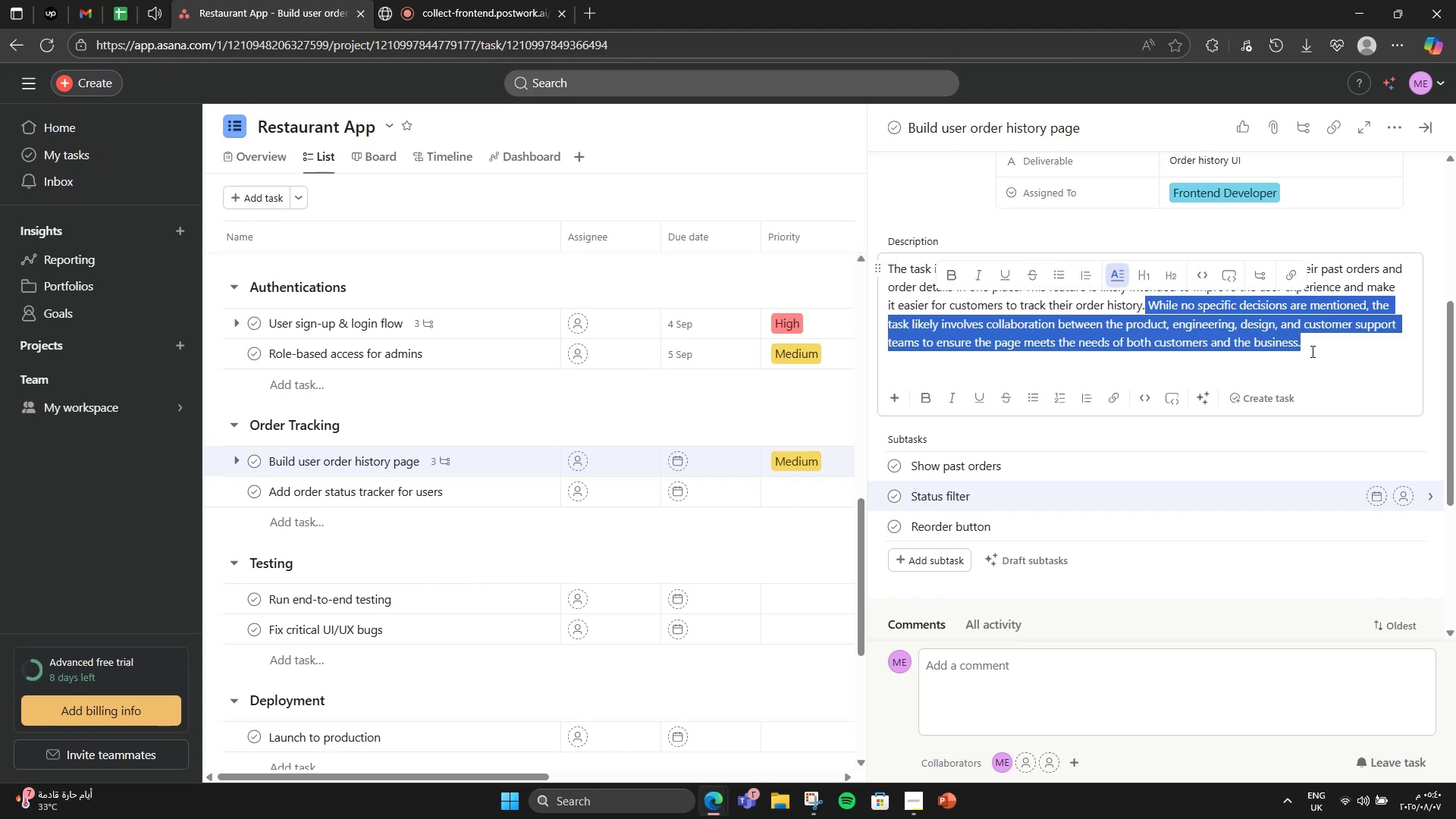 
key(Backspace)
 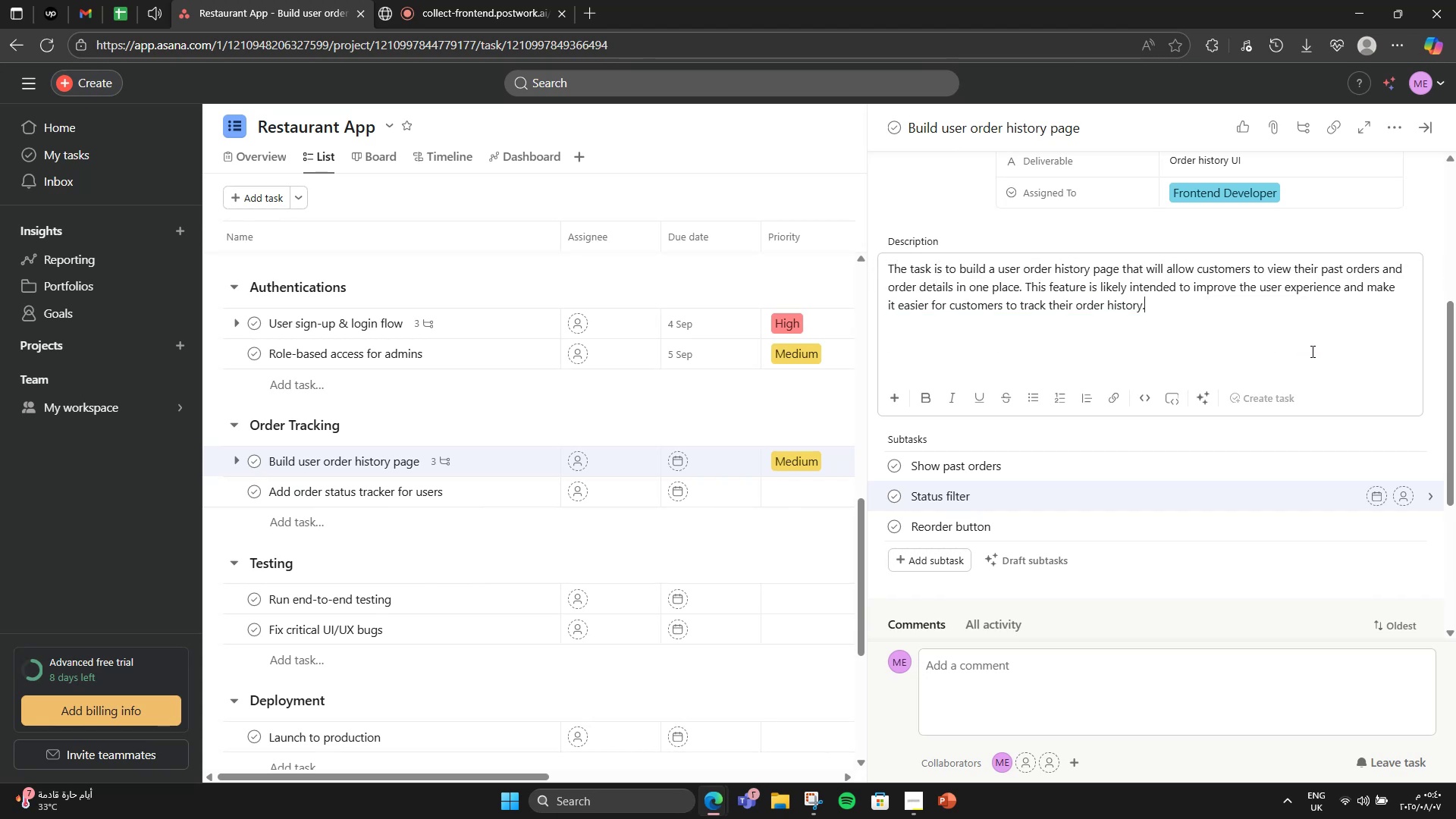 
scroll: coordinate [1310, 351], scroll_direction: down, amount: 3.0
 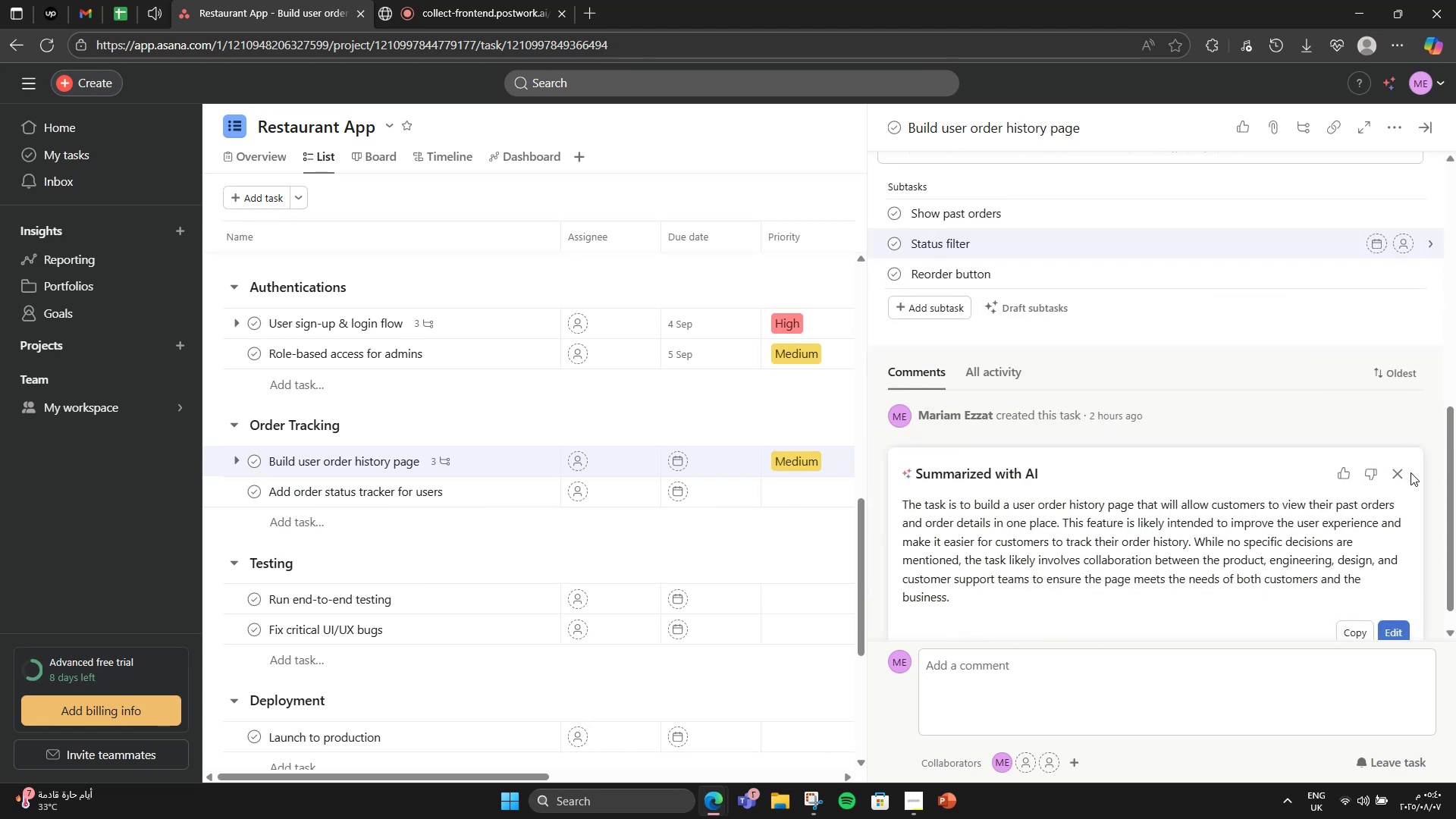 
left_click([1407, 475])
 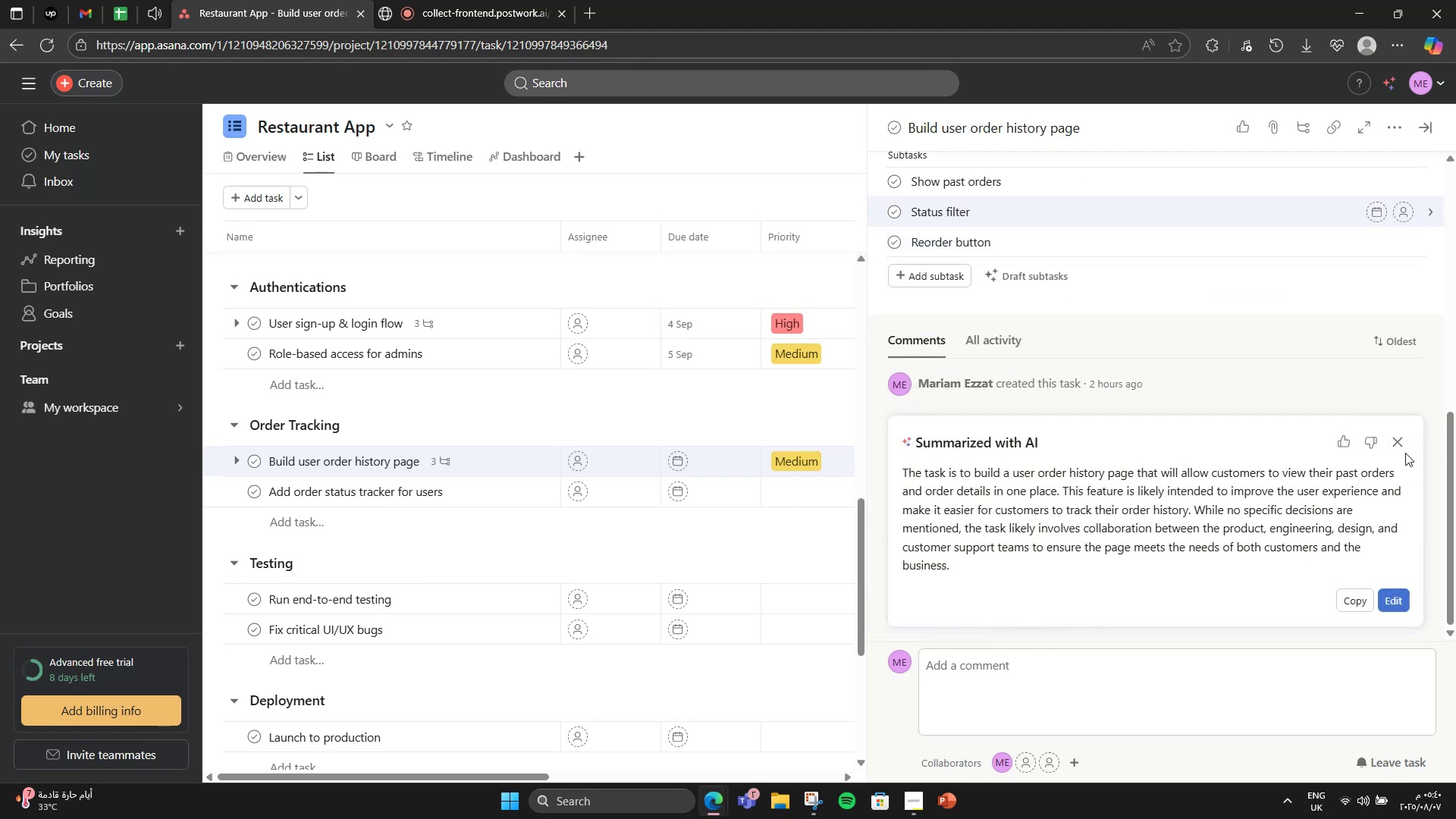 
left_click([1404, 445])
 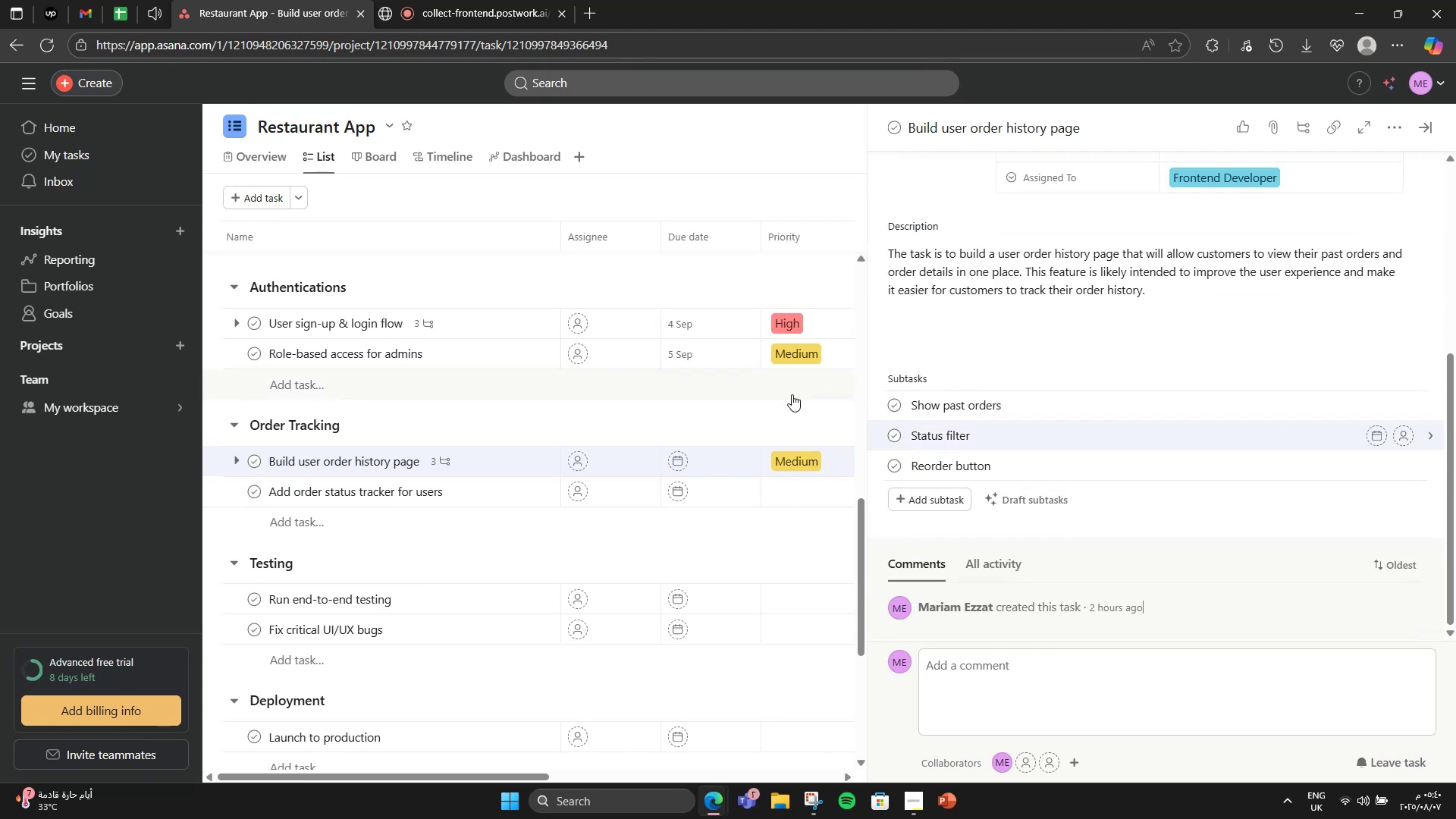 
scroll: coordinate [1044, 548], scroll_direction: up, amount: 2.0
 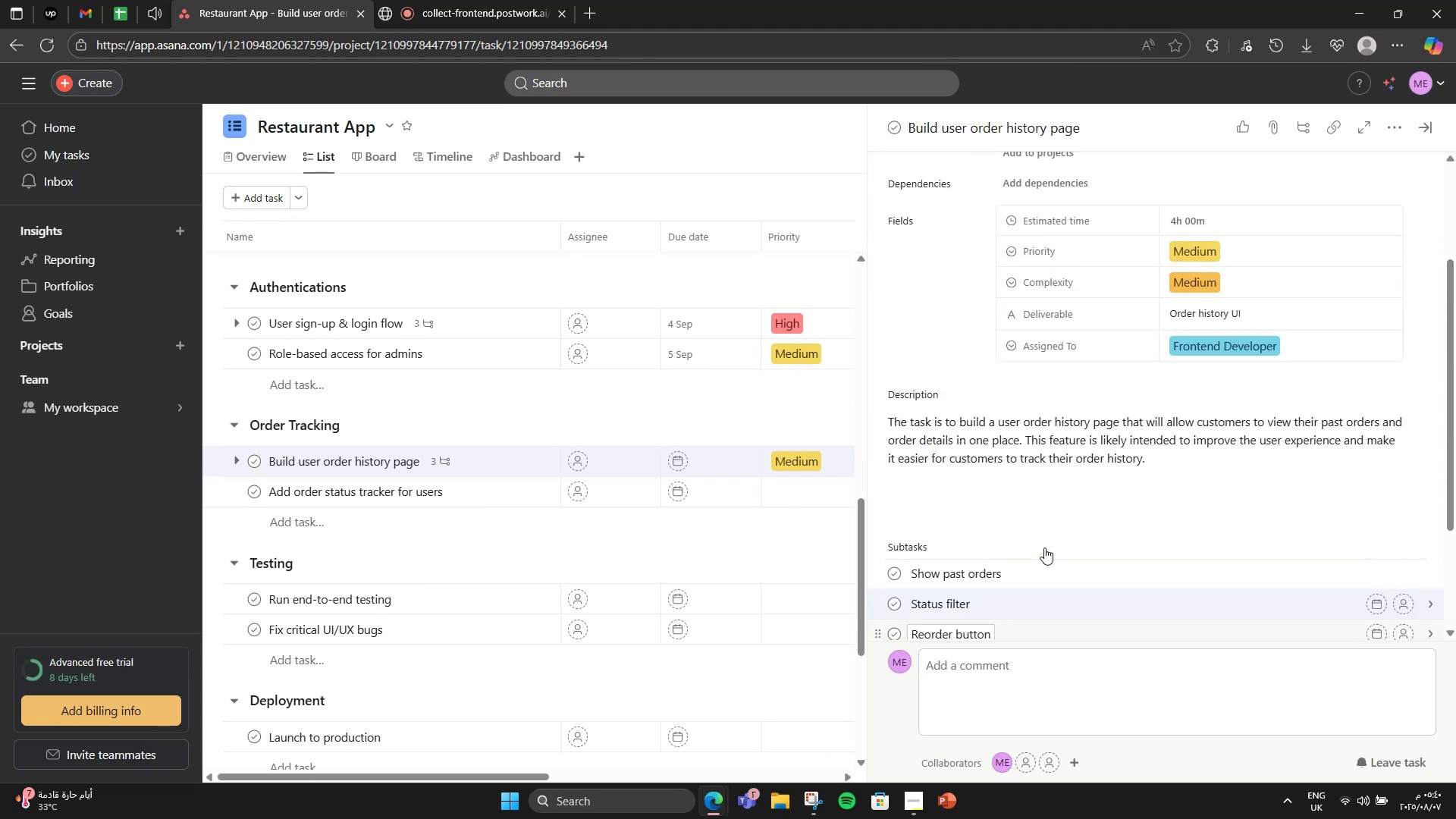 
scroll: coordinate [1044, 548], scroll_direction: down, amount: 1.0
 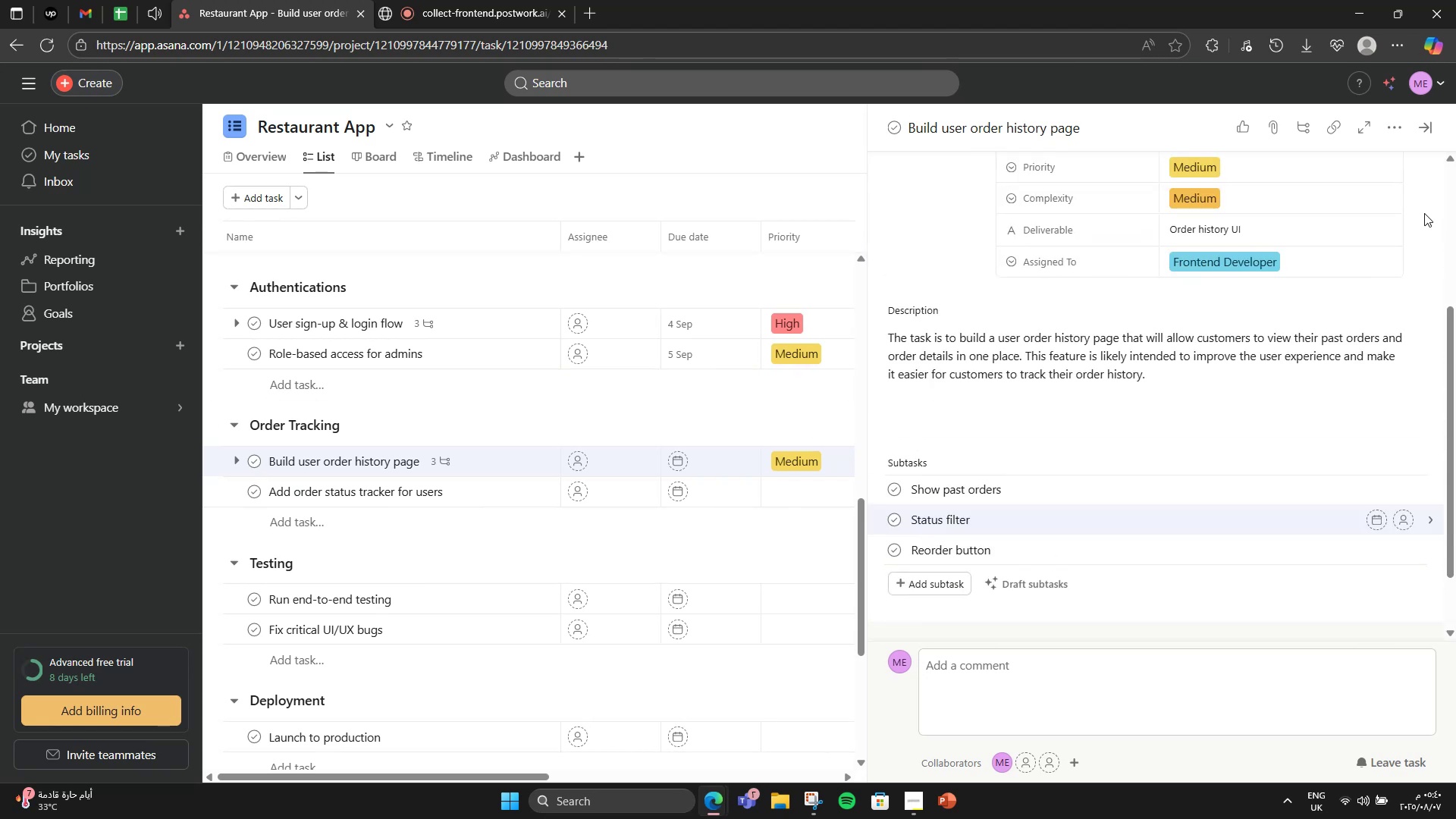 
scroll: coordinate [1421, 180], scroll_direction: up, amount: 3.0
 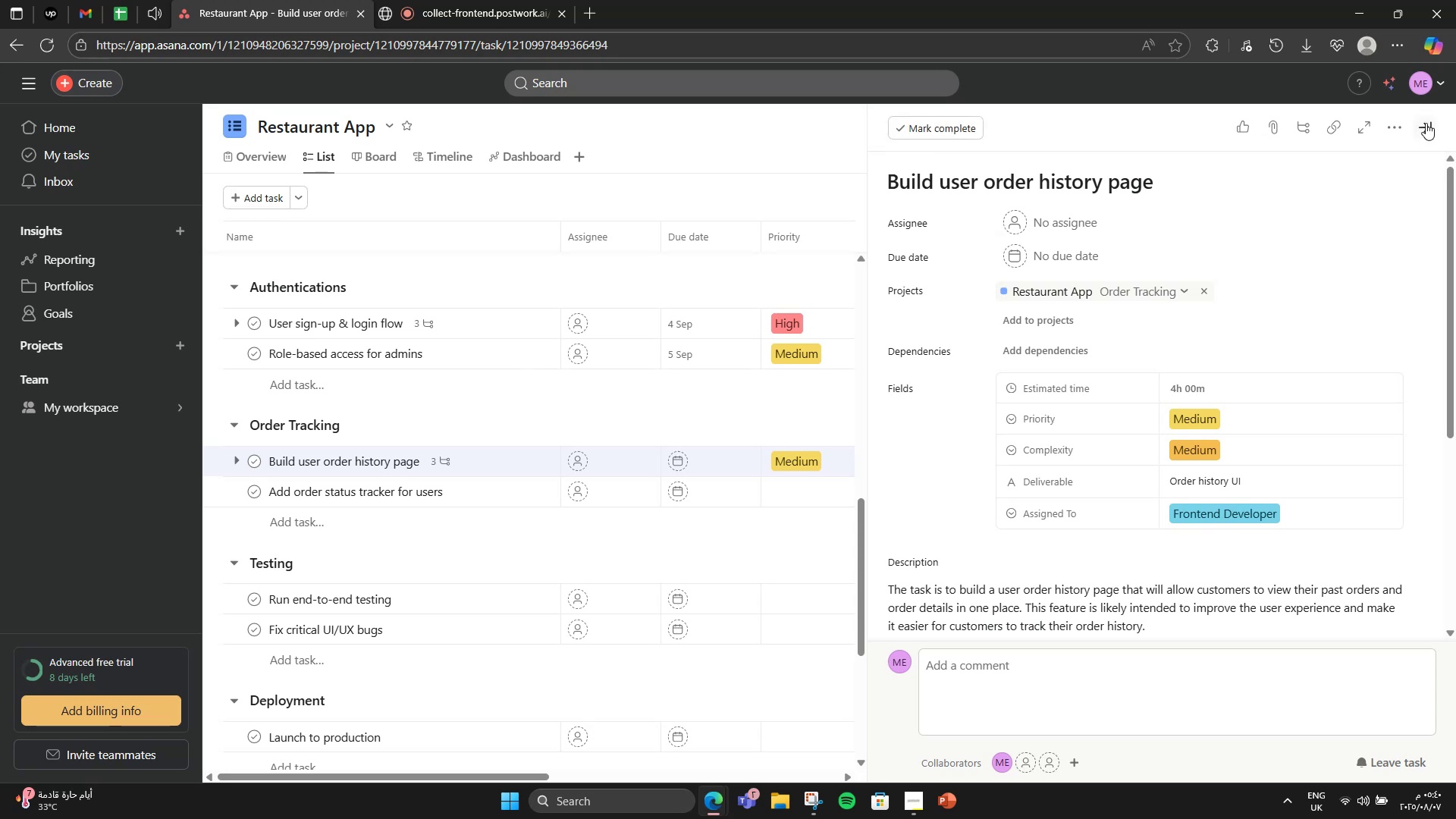 
left_click([1429, 120])
 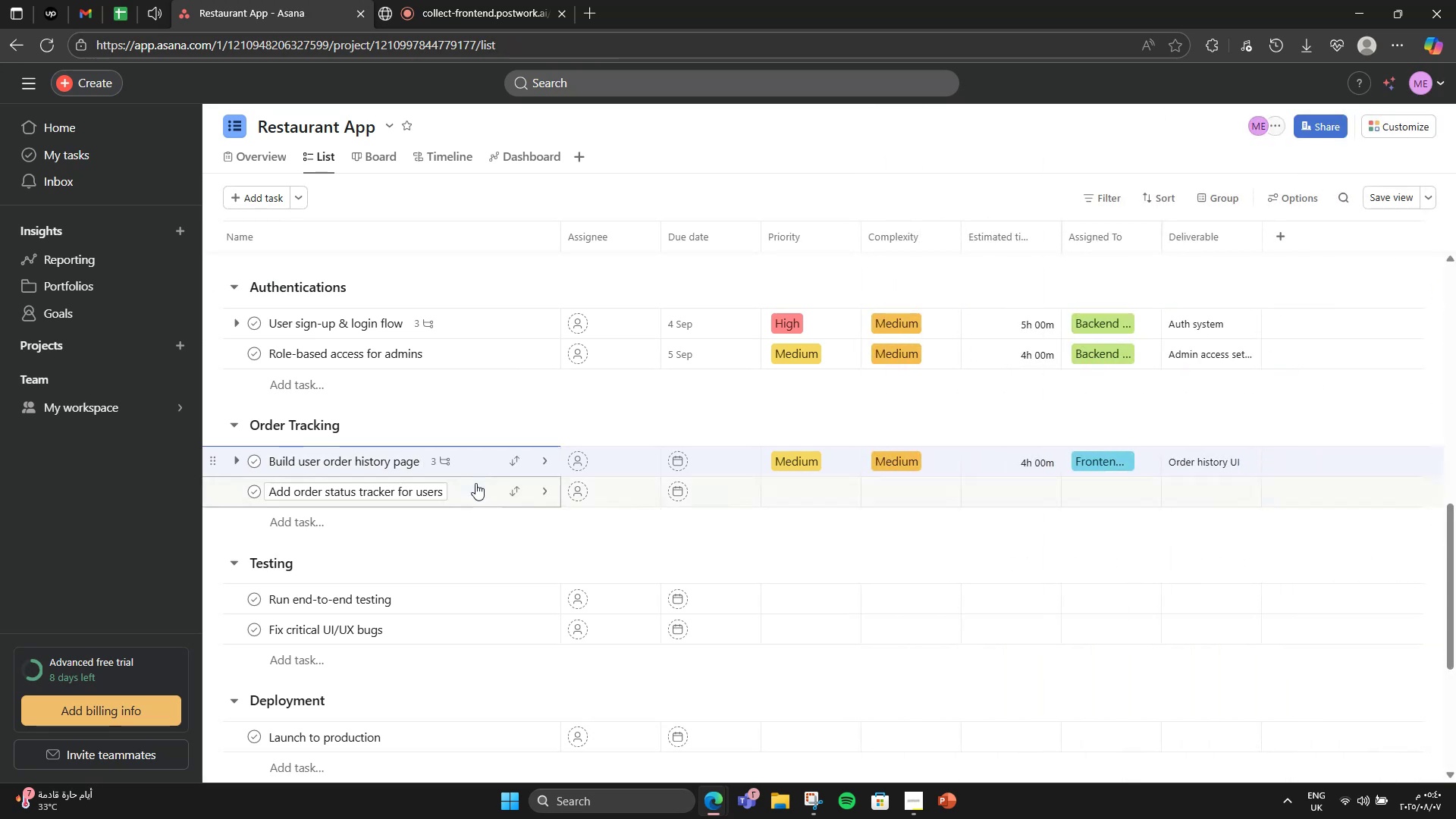 
left_click([475, 494])
 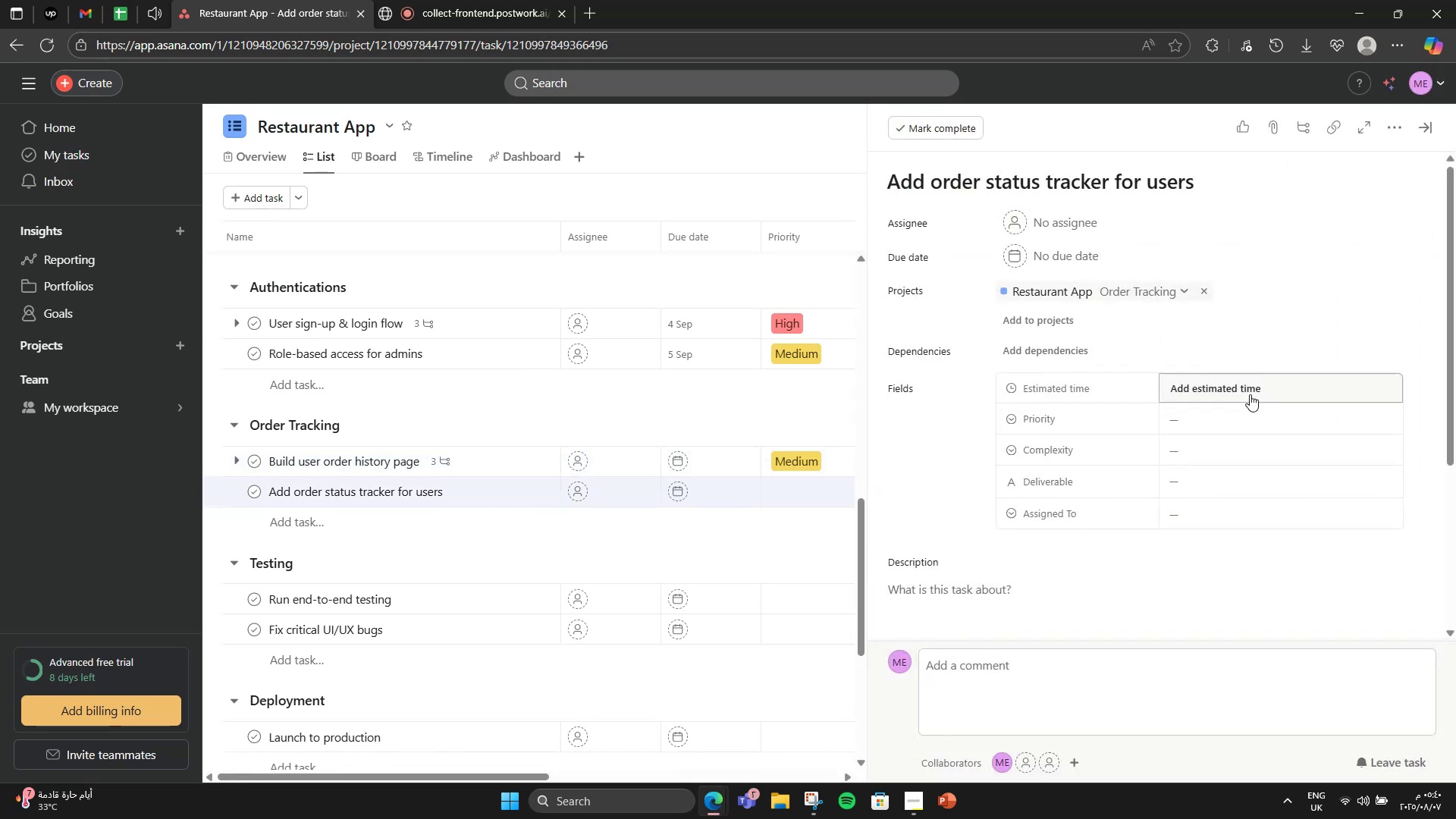 
wait(6.09)
 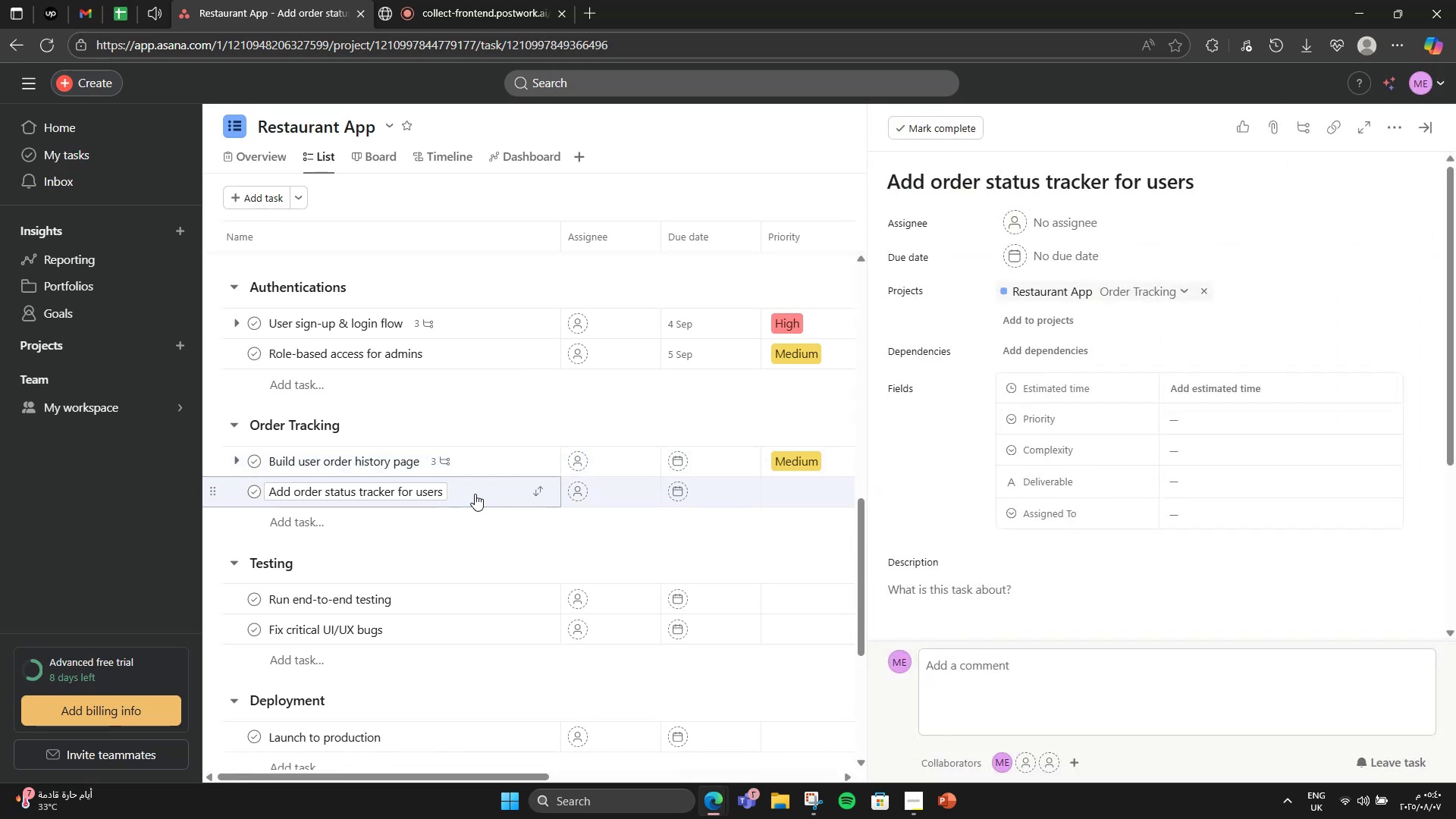 
left_click([1250, 394])
 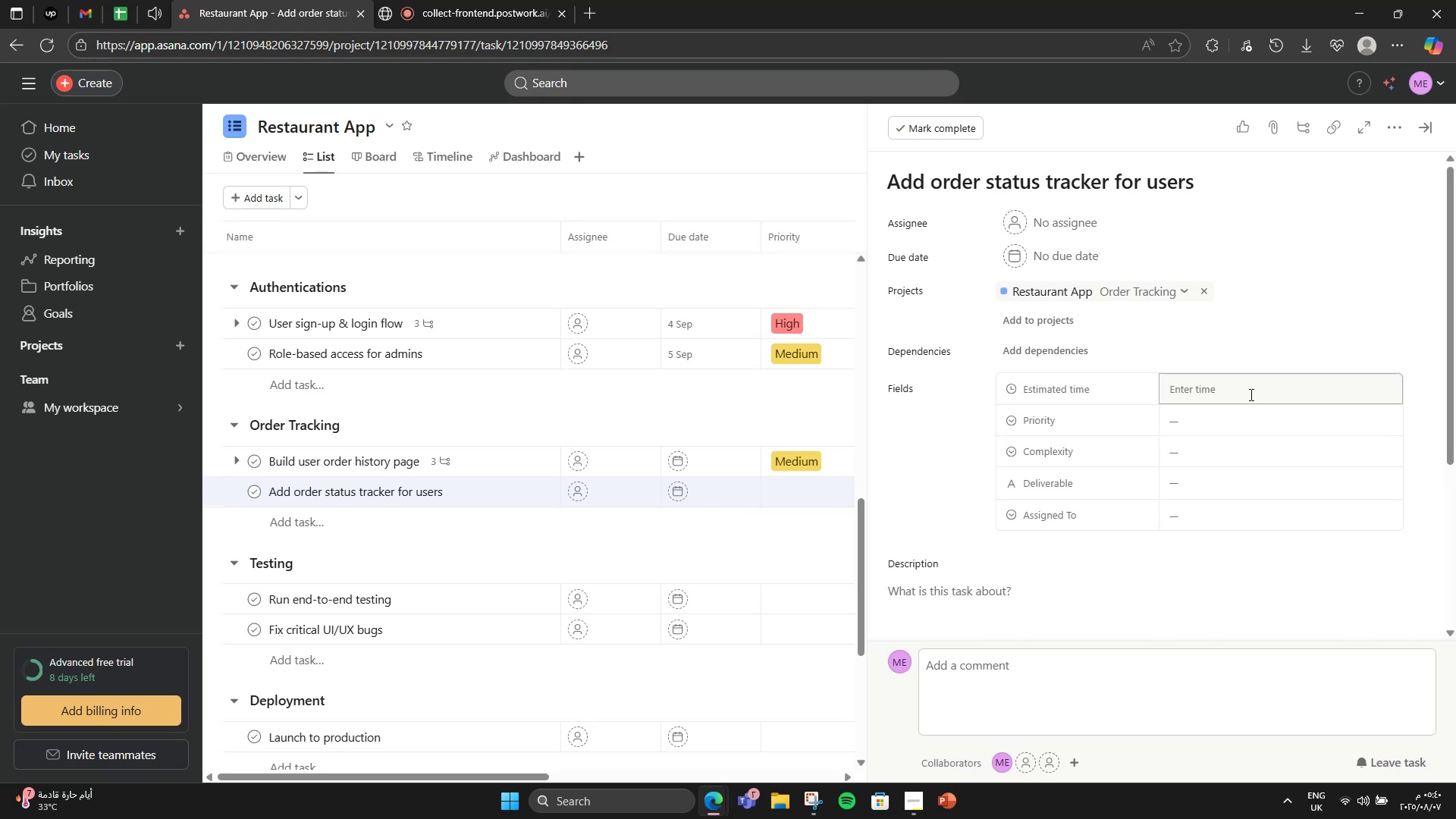 
left_click([1250, 394])
 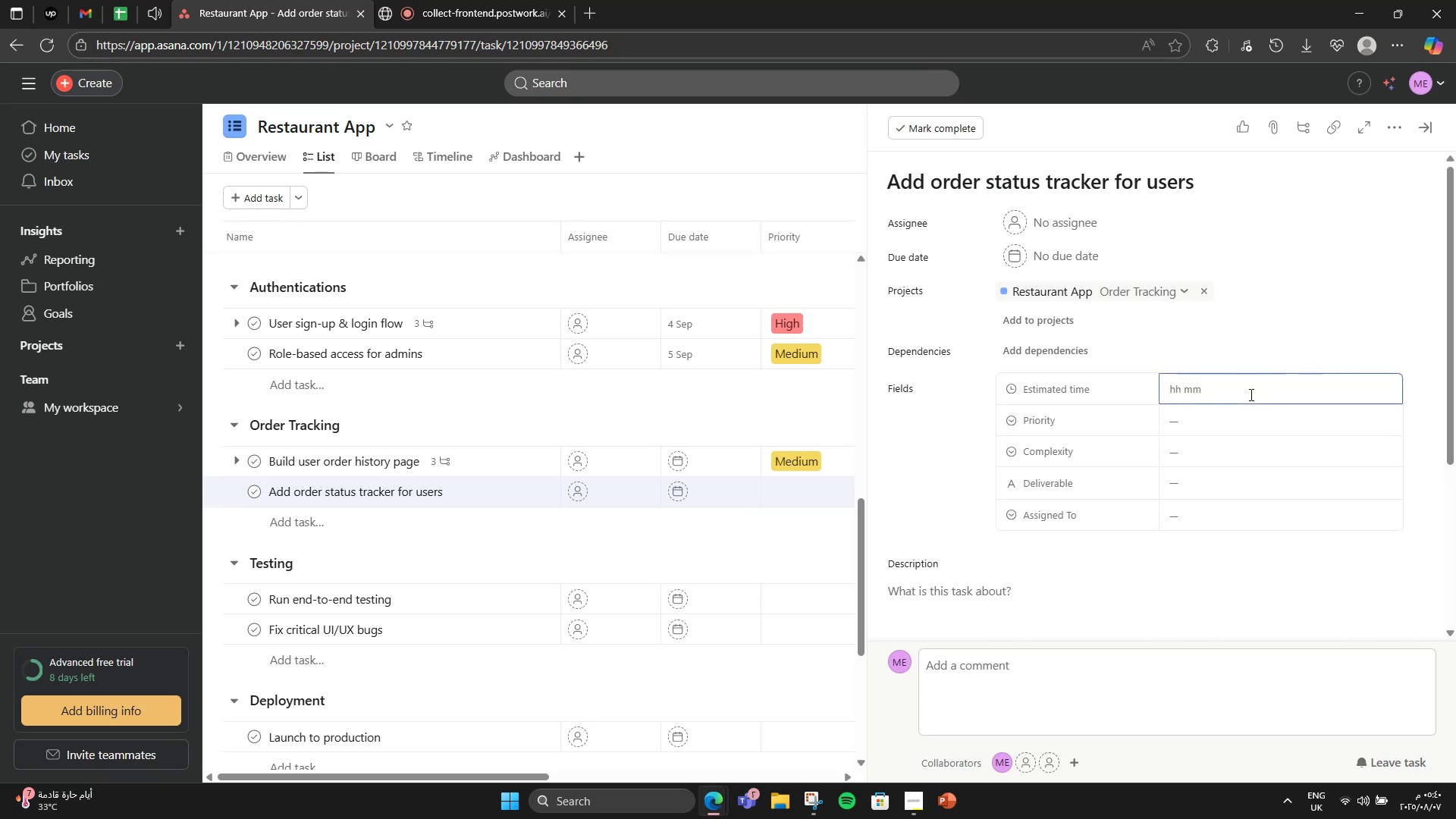 
key(Numpad5)
 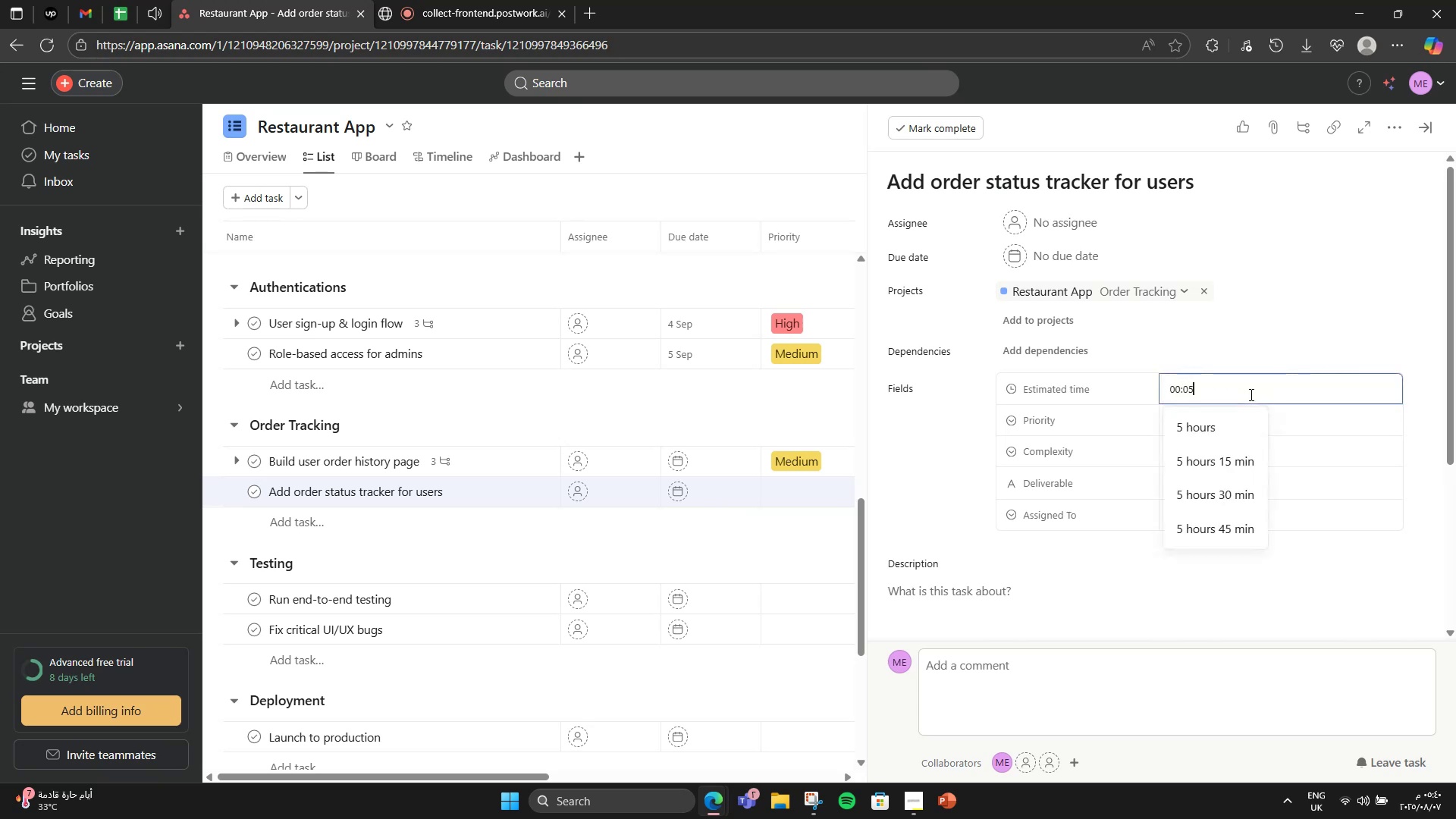 
key(Numpad0)
 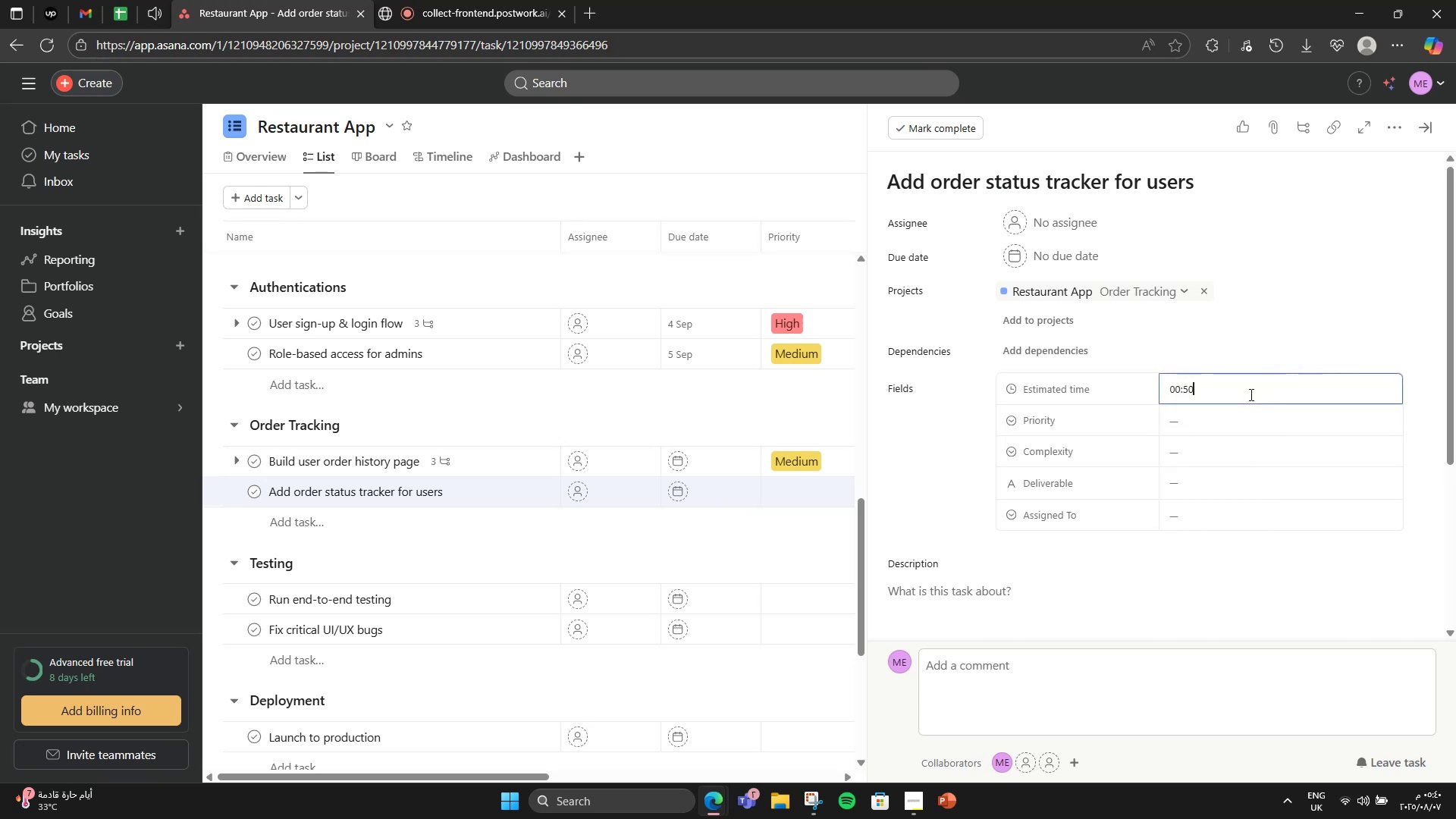 
key(Numpad0)
 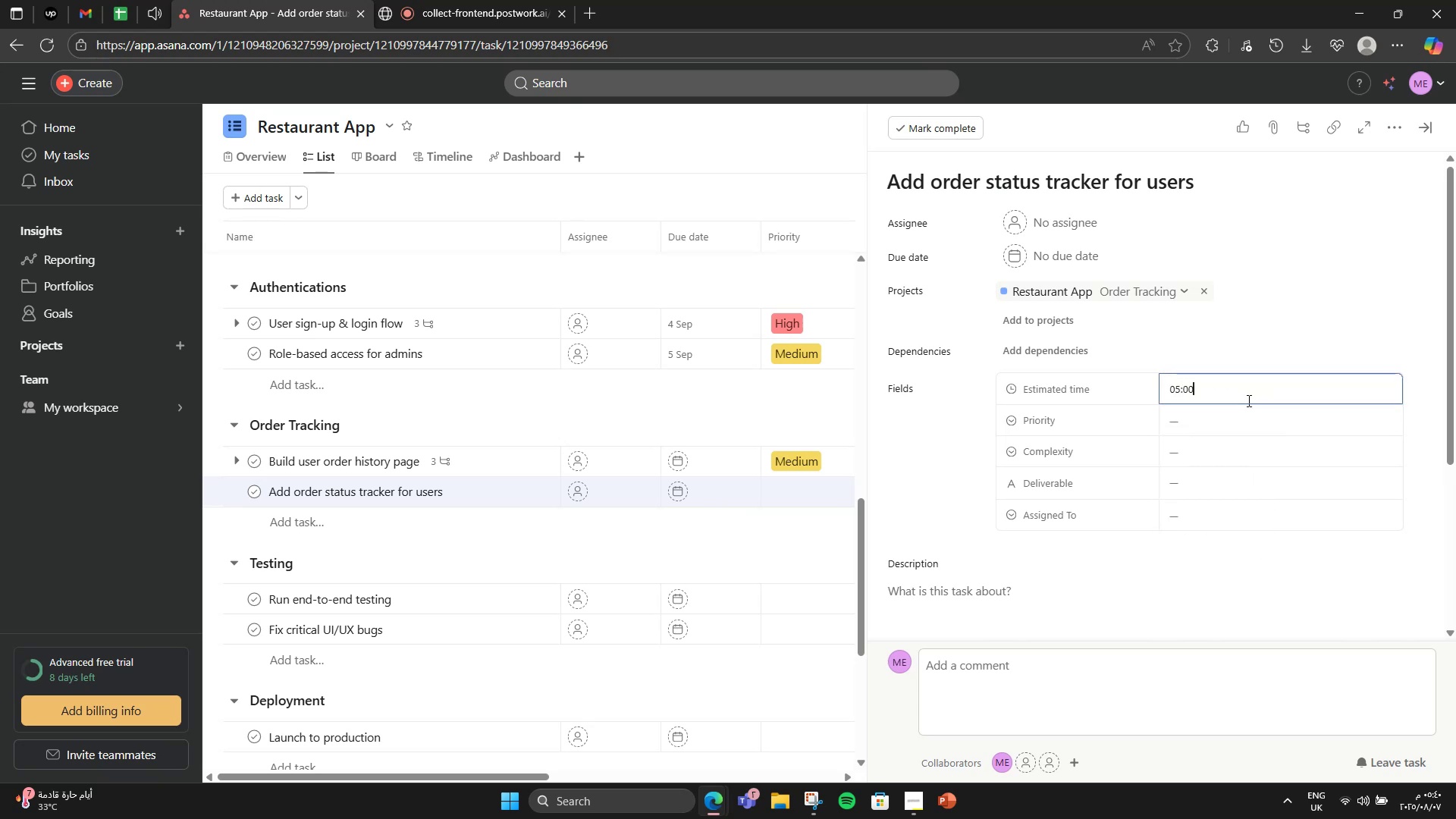 
left_click([1234, 412])
 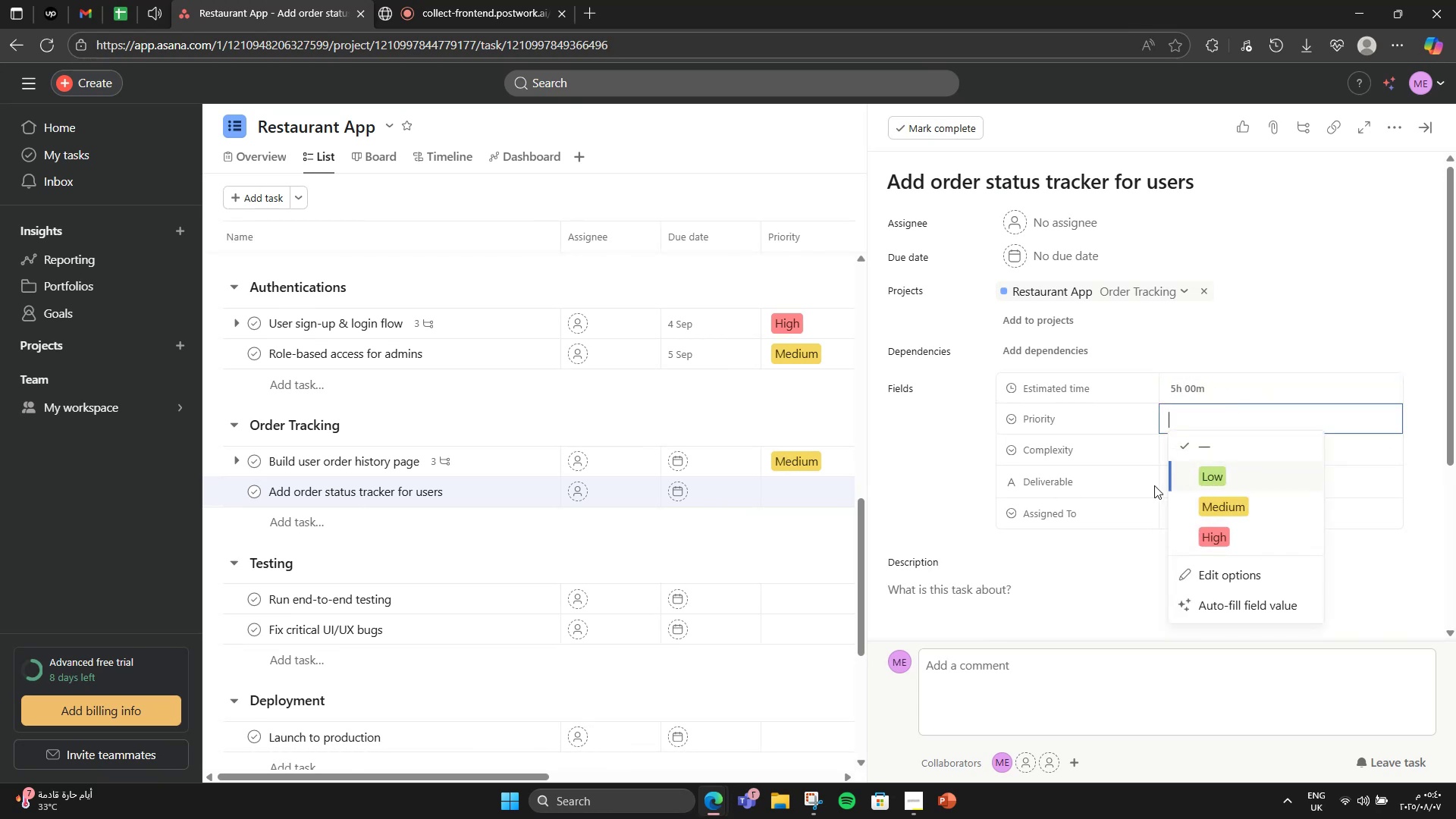 
double_click([1227, 453])
 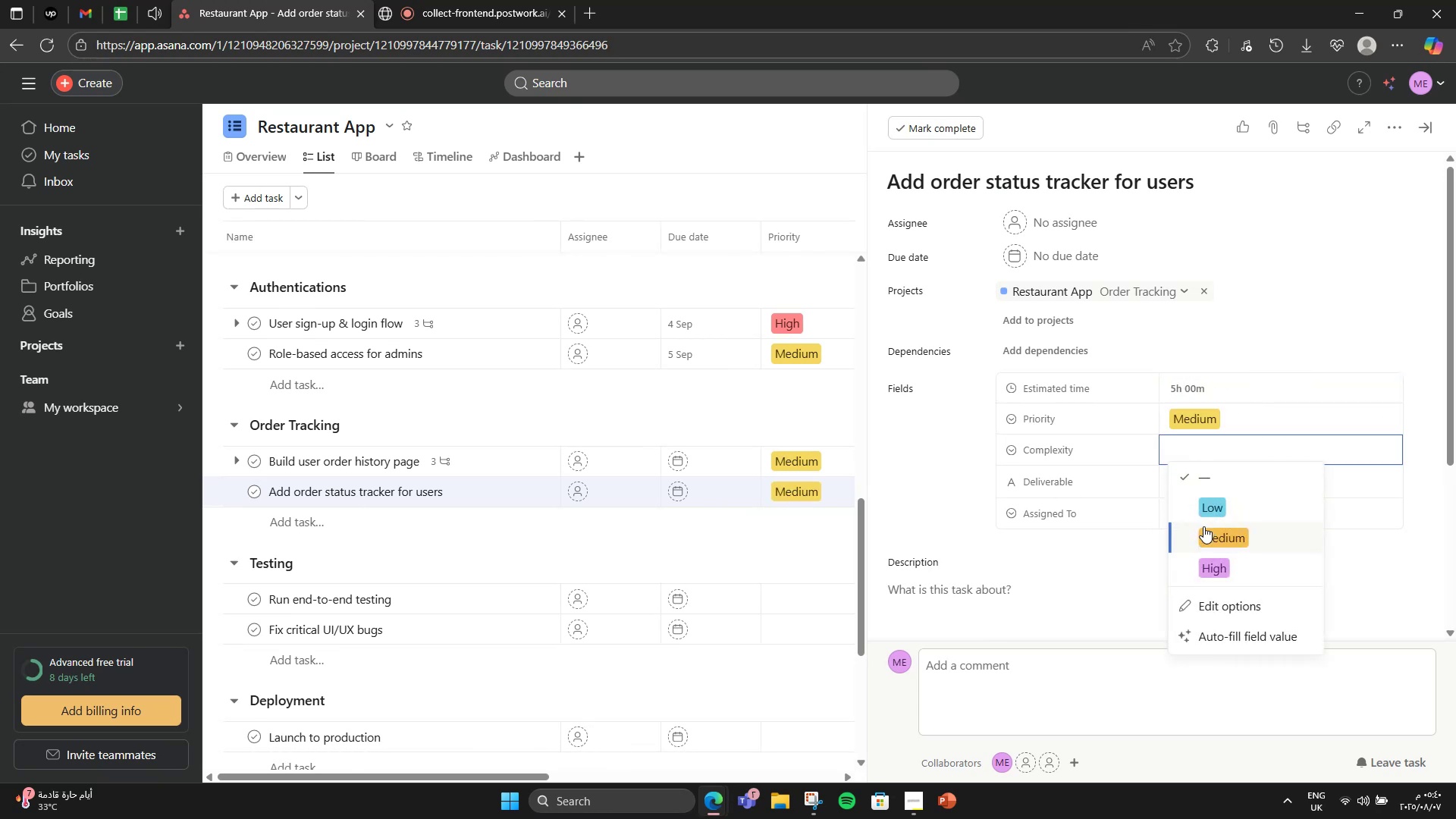 
left_click([1203, 526])
 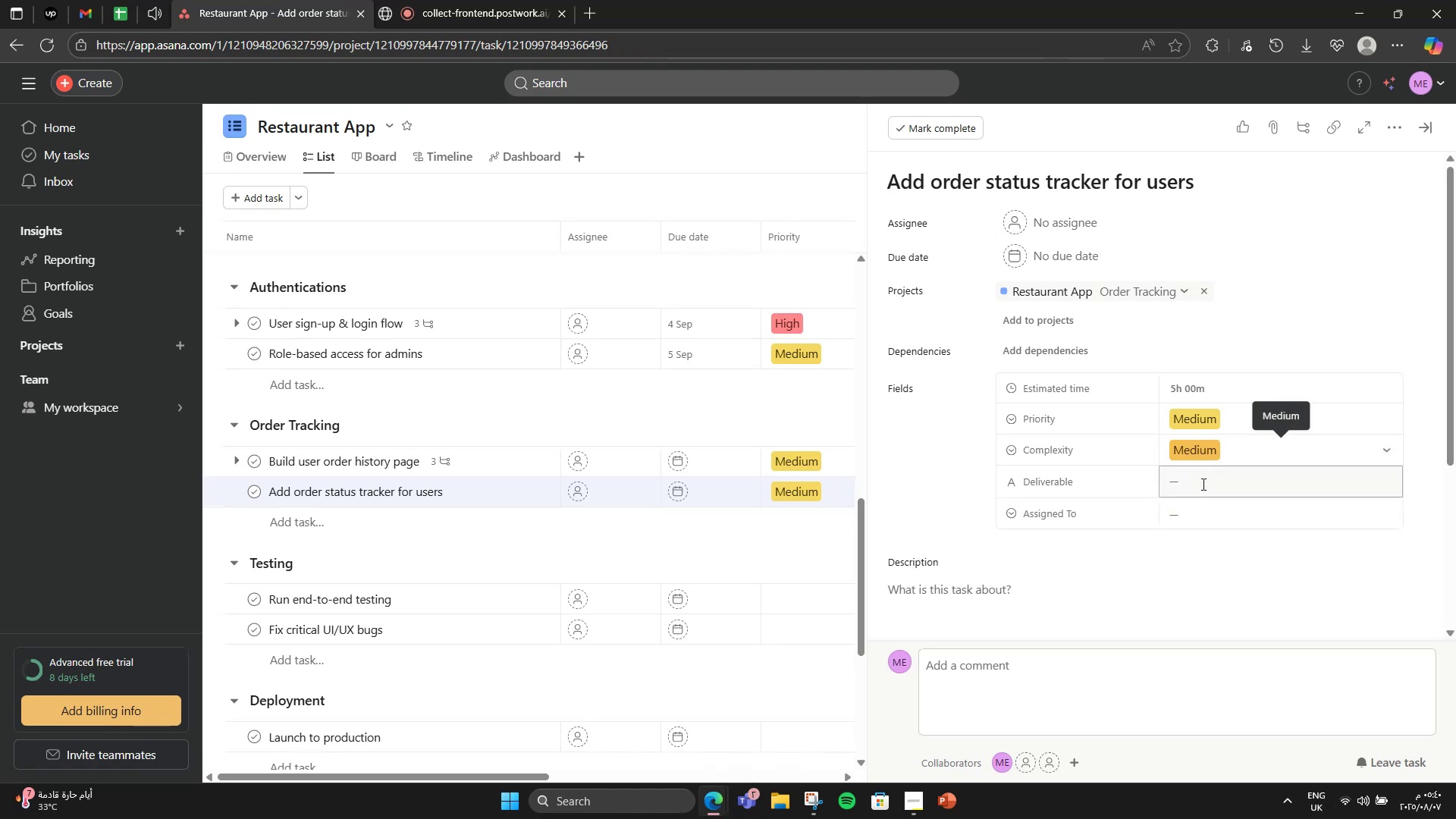 
left_click([1202, 484])
 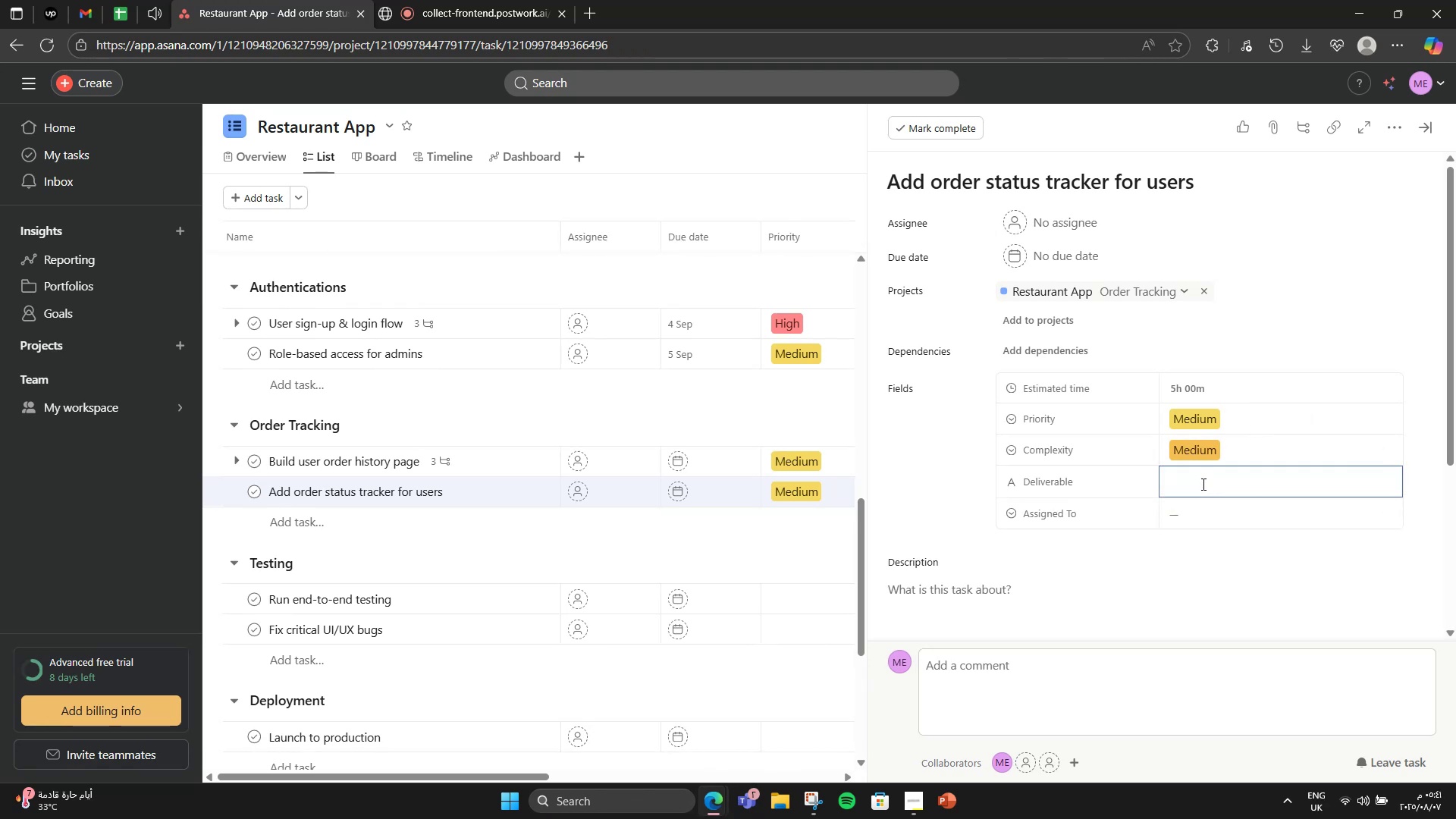 
type(Tracking component)
 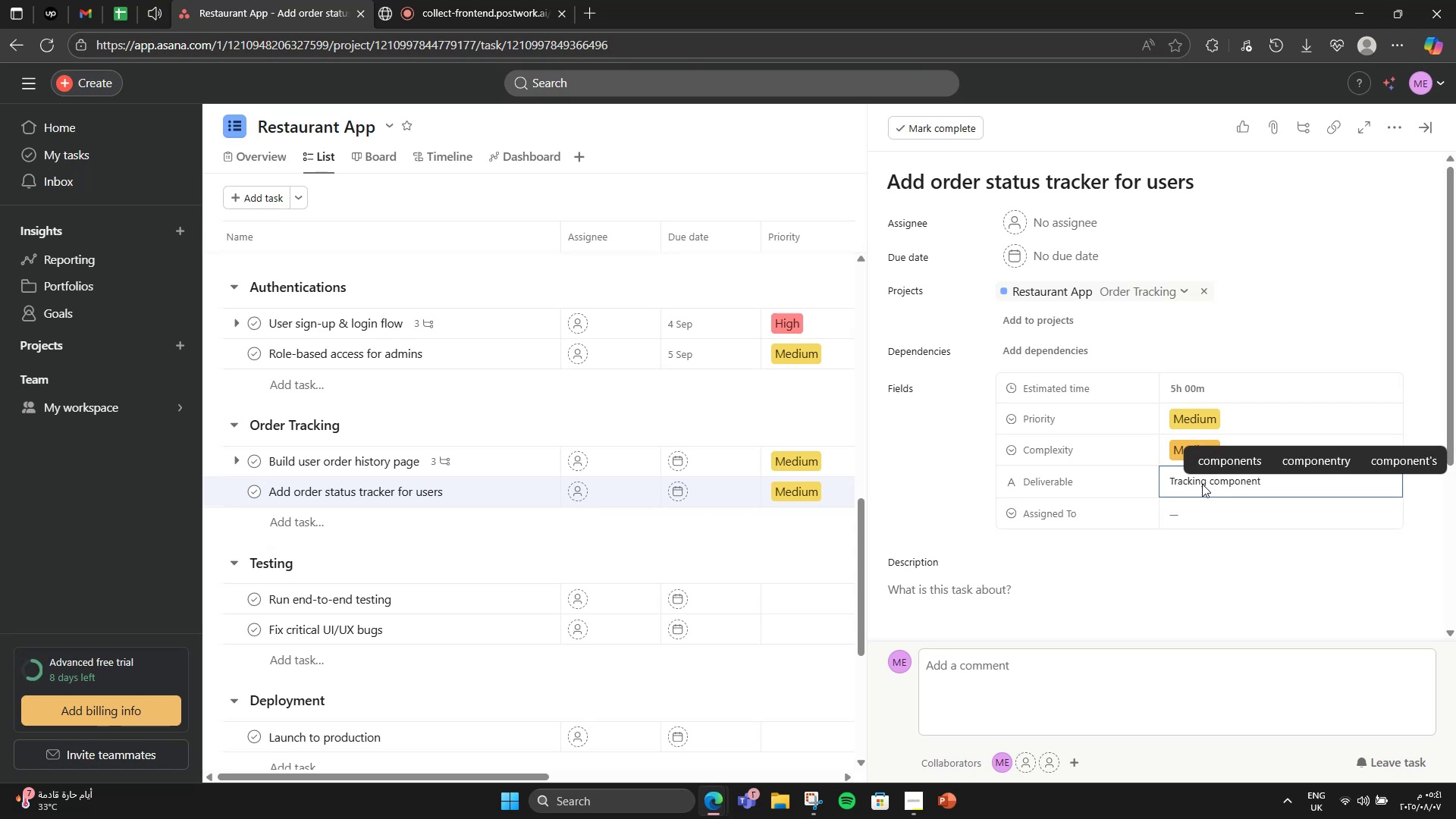 
left_click([1167, 510])
 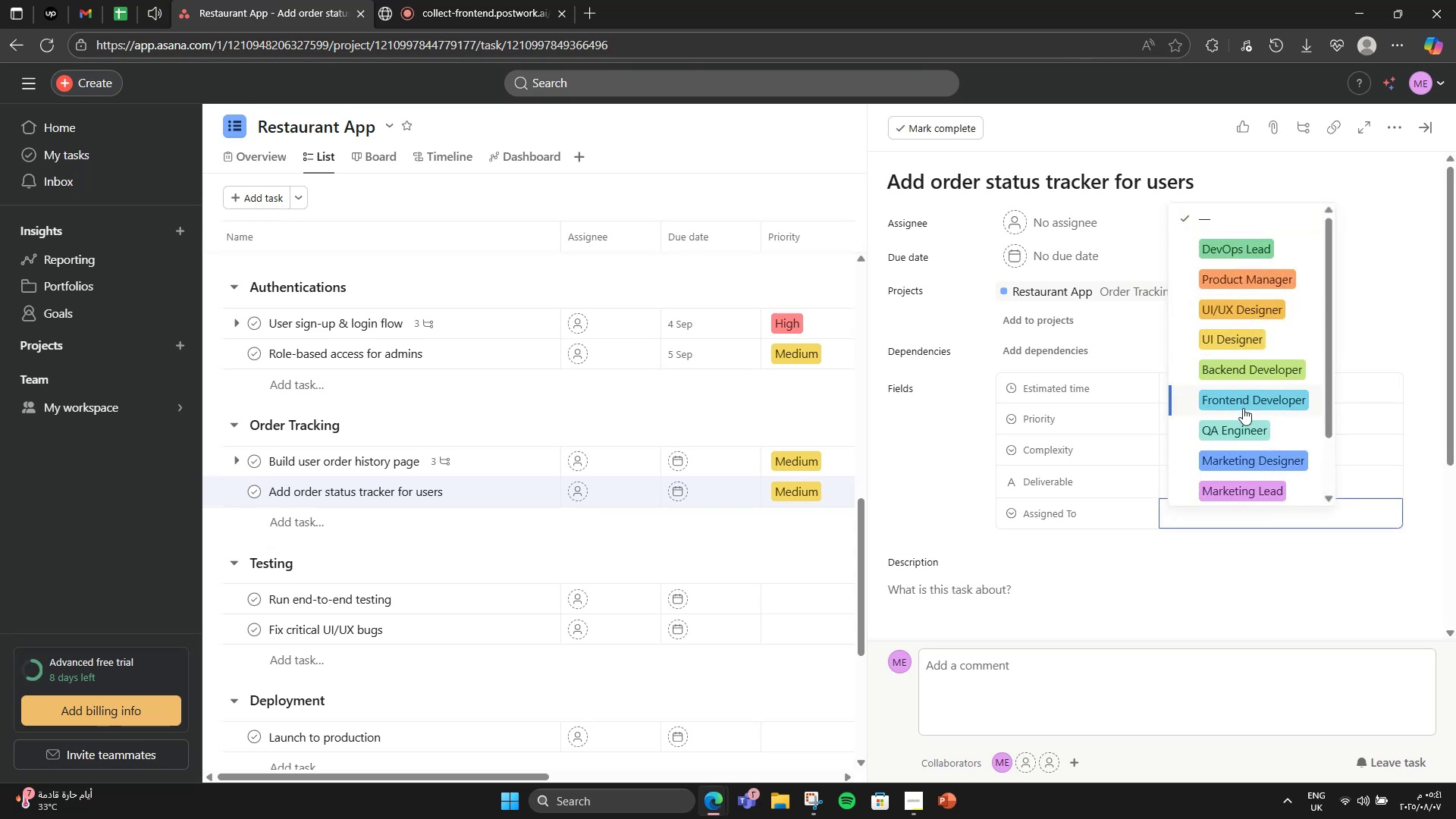 
left_click([1255, 406])
 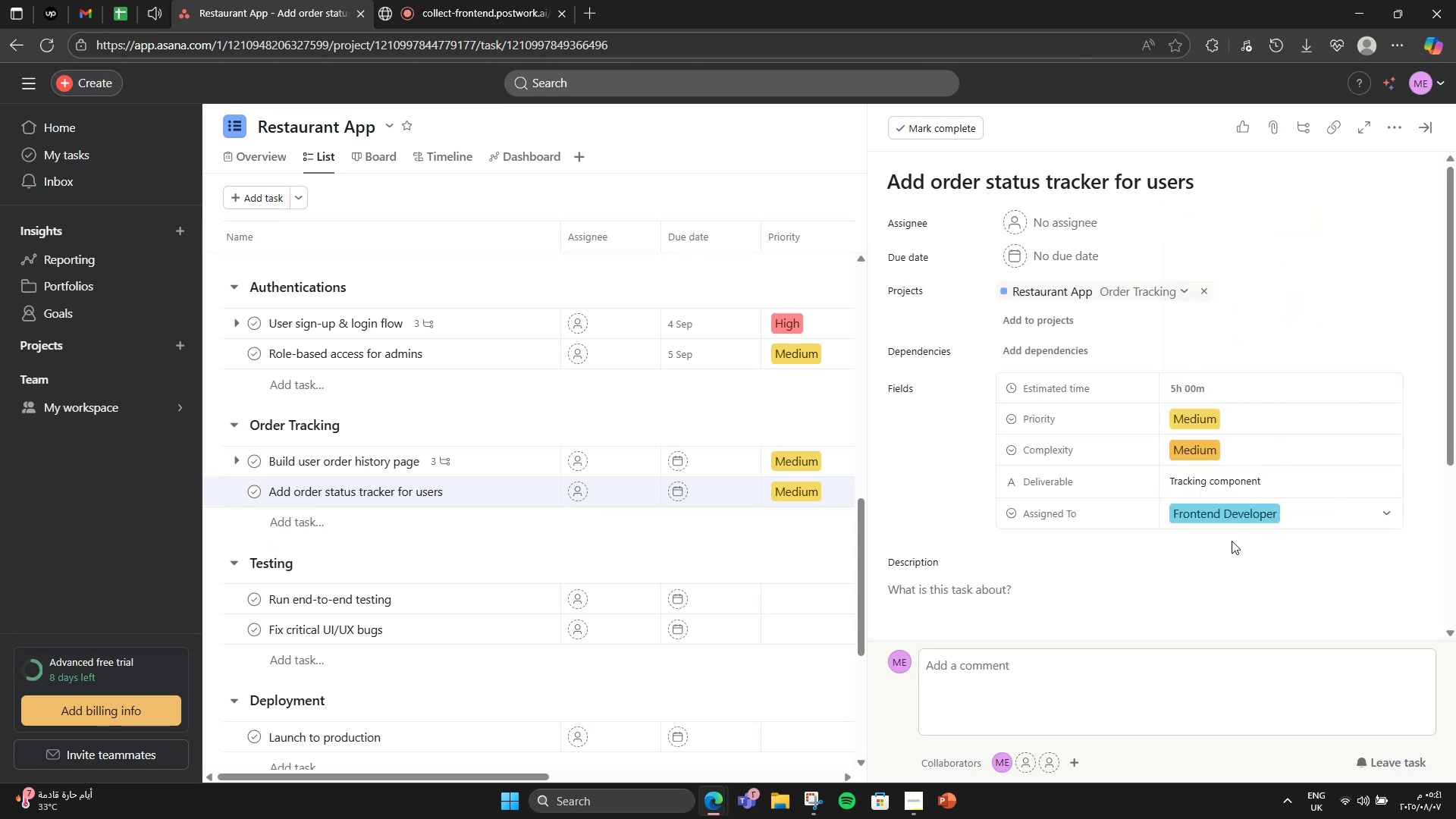 
left_click([1232, 541])
 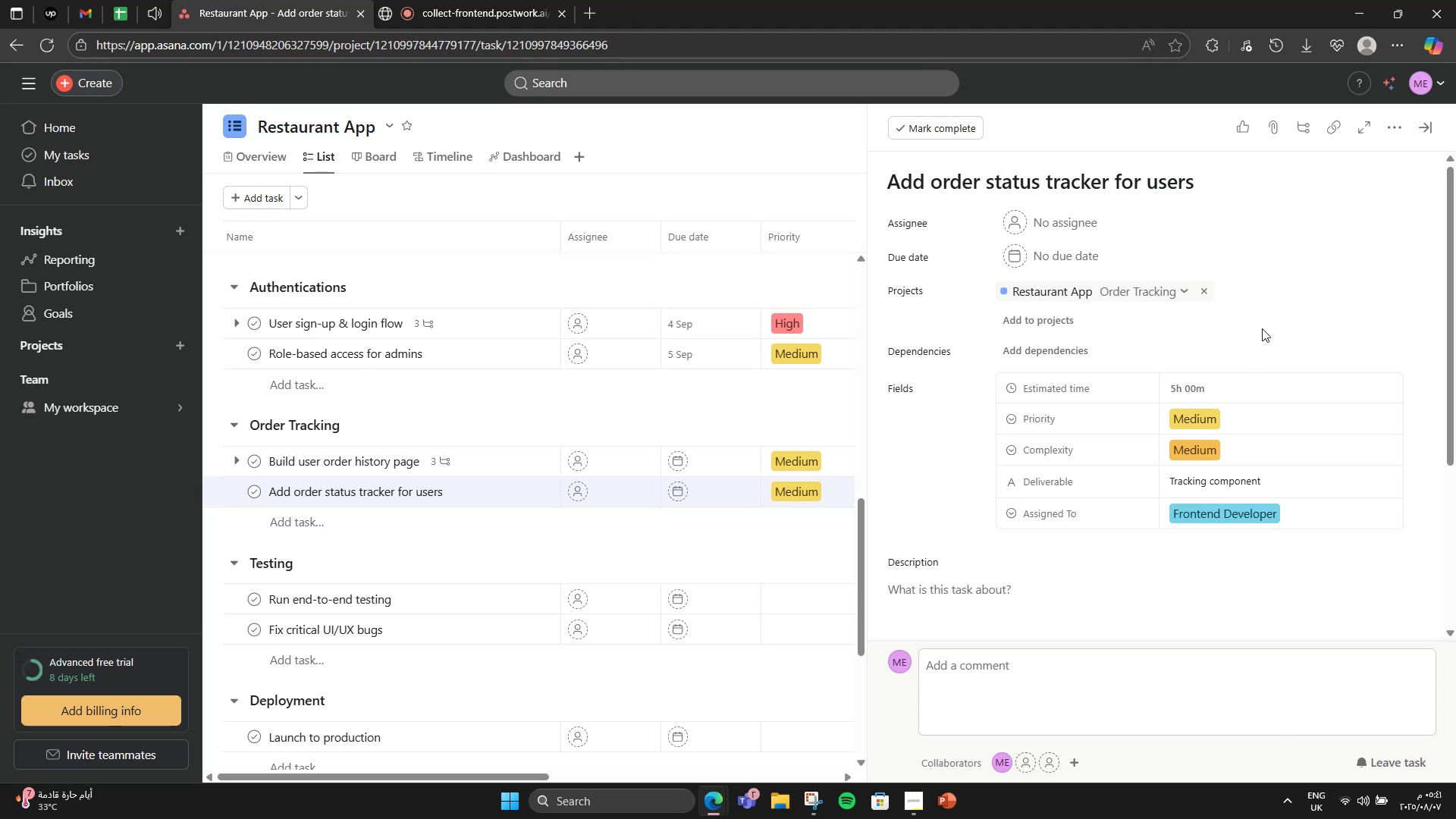 
left_click([1262, 328])
 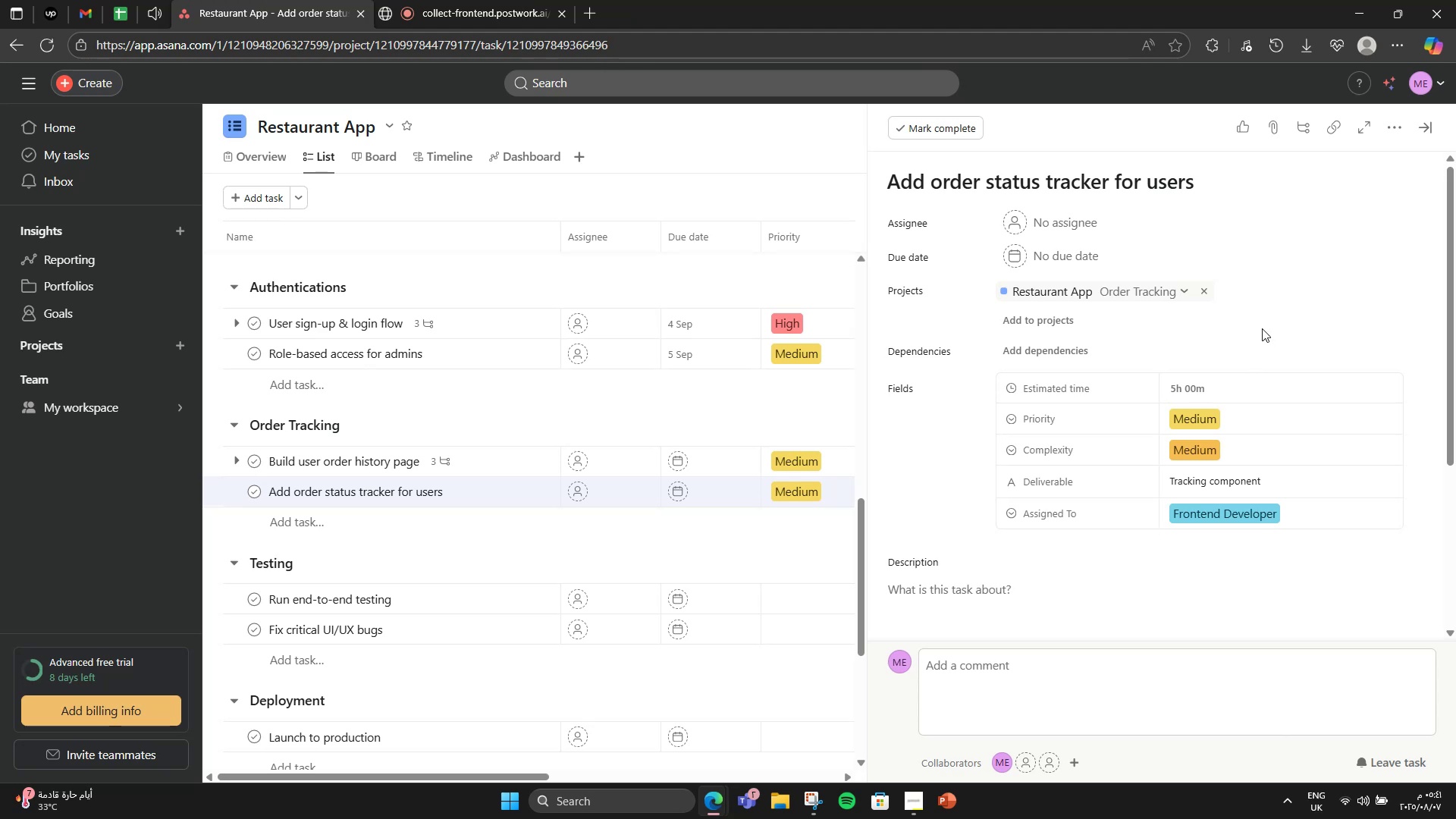 
scroll: coordinate [1040, 596], scroll_direction: down, amount: 3.0
 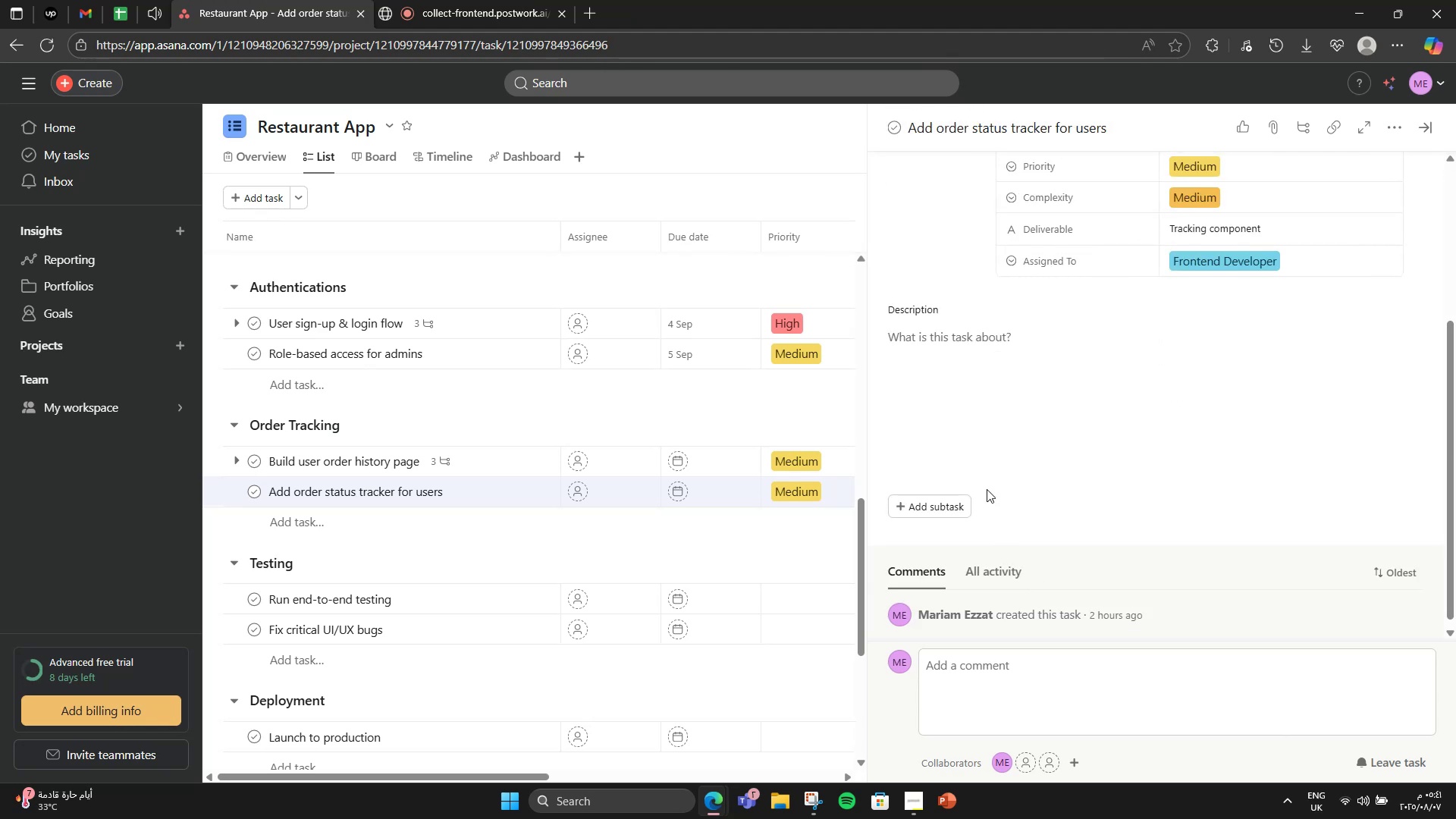 
left_click([982, 430])
 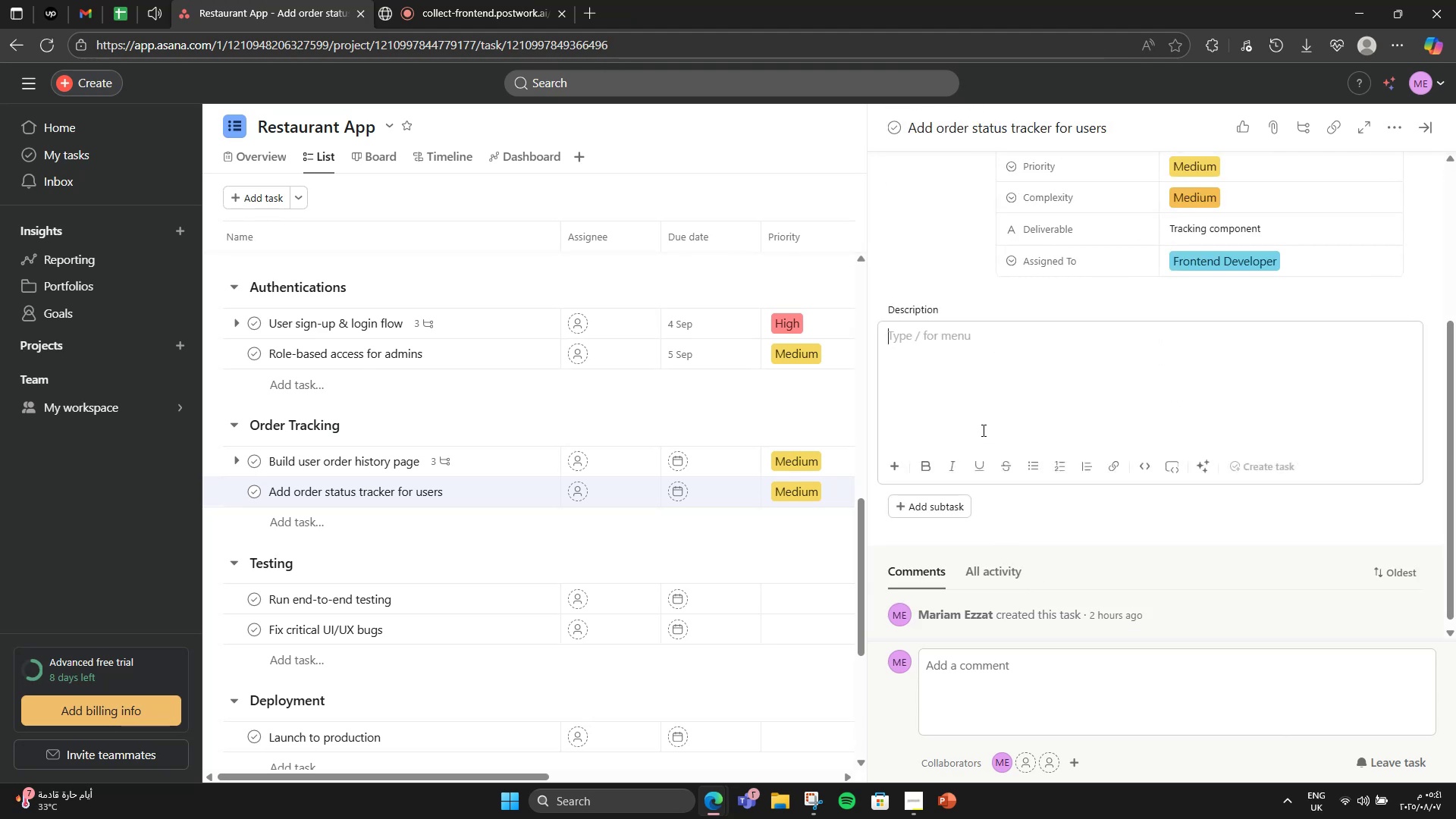 
scroll: coordinate [982, 430], scroll_direction: down, amount: 1.0
 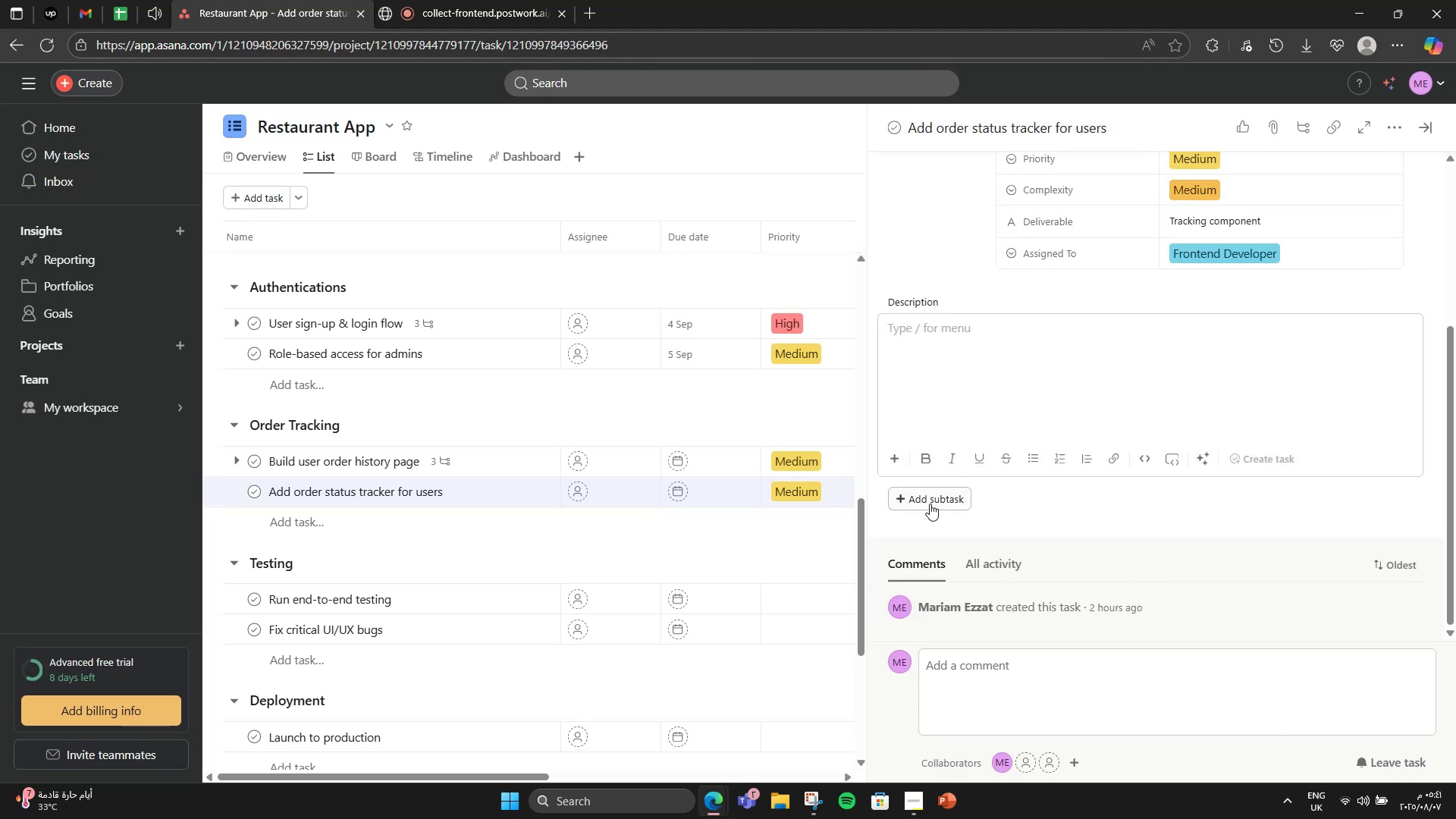 
left_click([930, 504])
 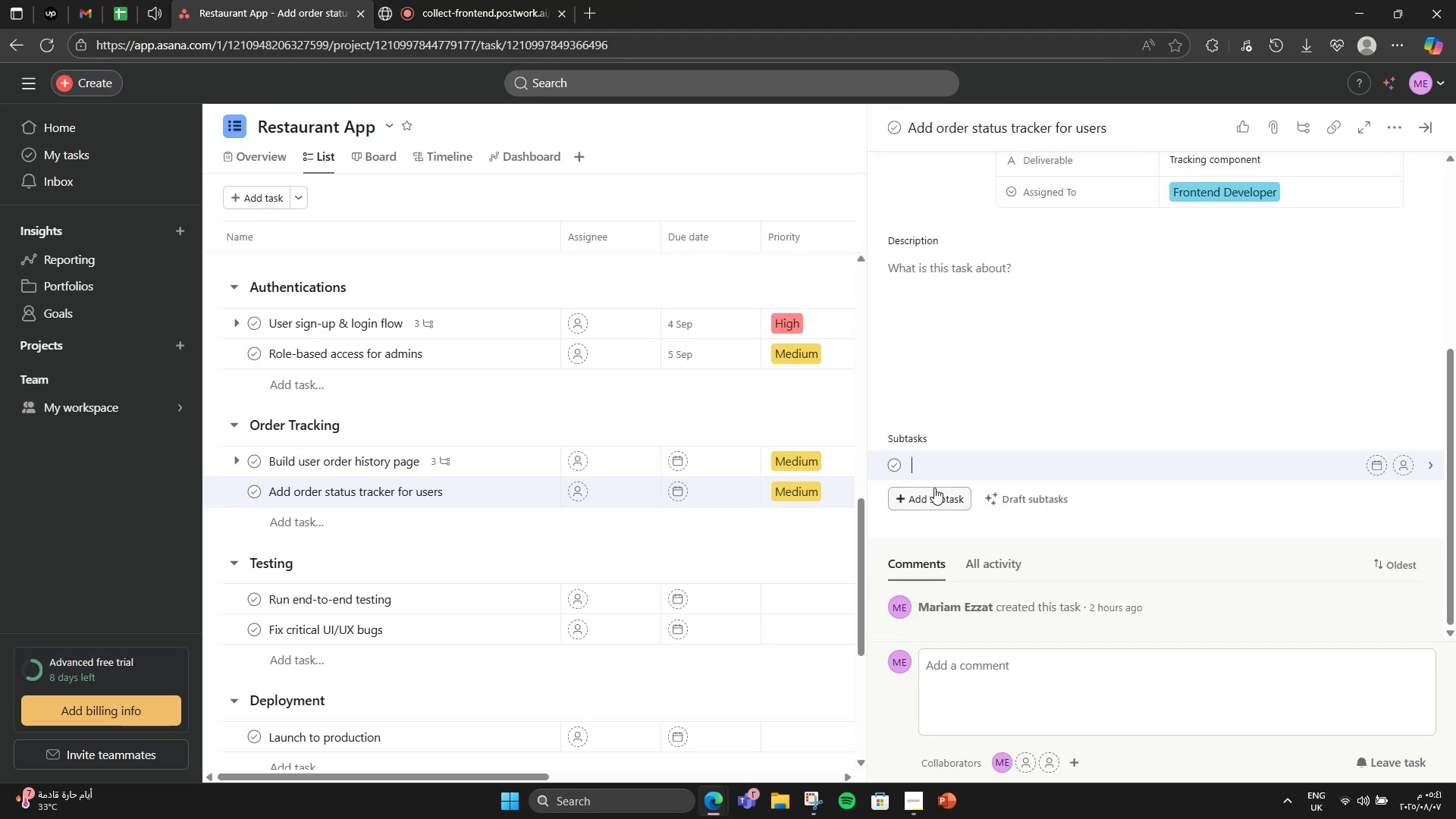 
scroll: coordinate [954, 426], scroll_direction: down, amount: 1.0
 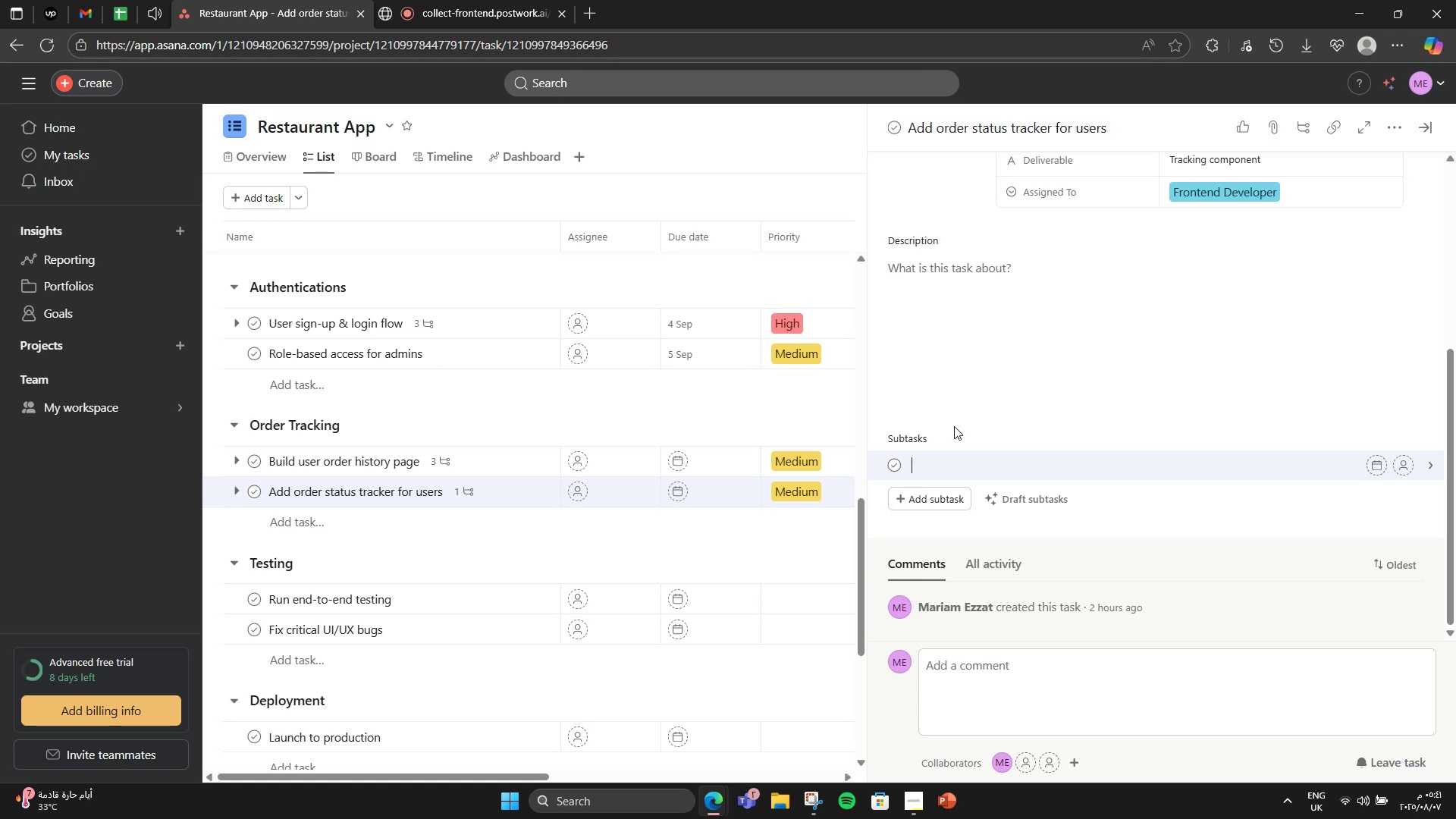 
key(Shift+Backquote)
 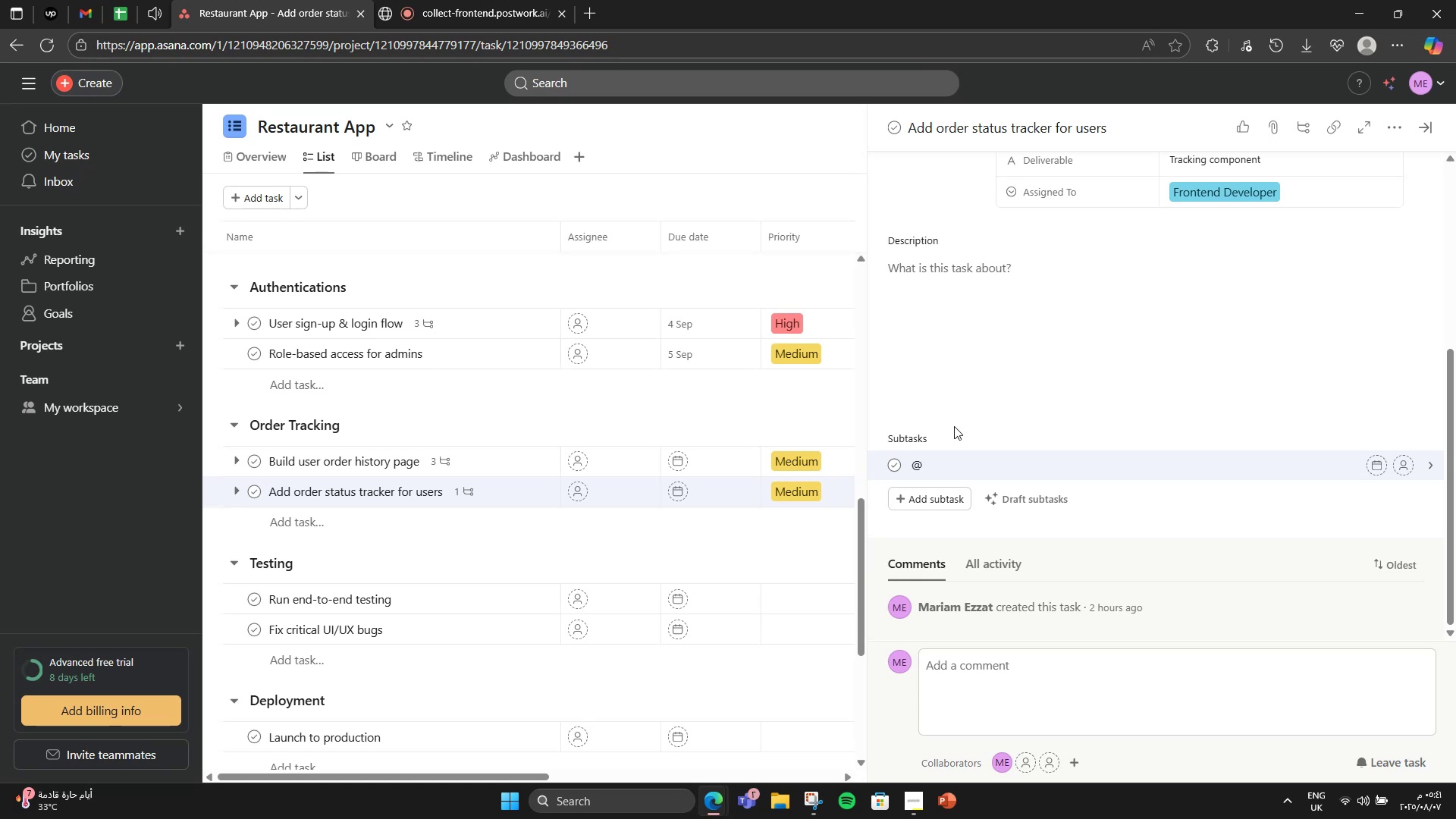 
key(Backspace)
 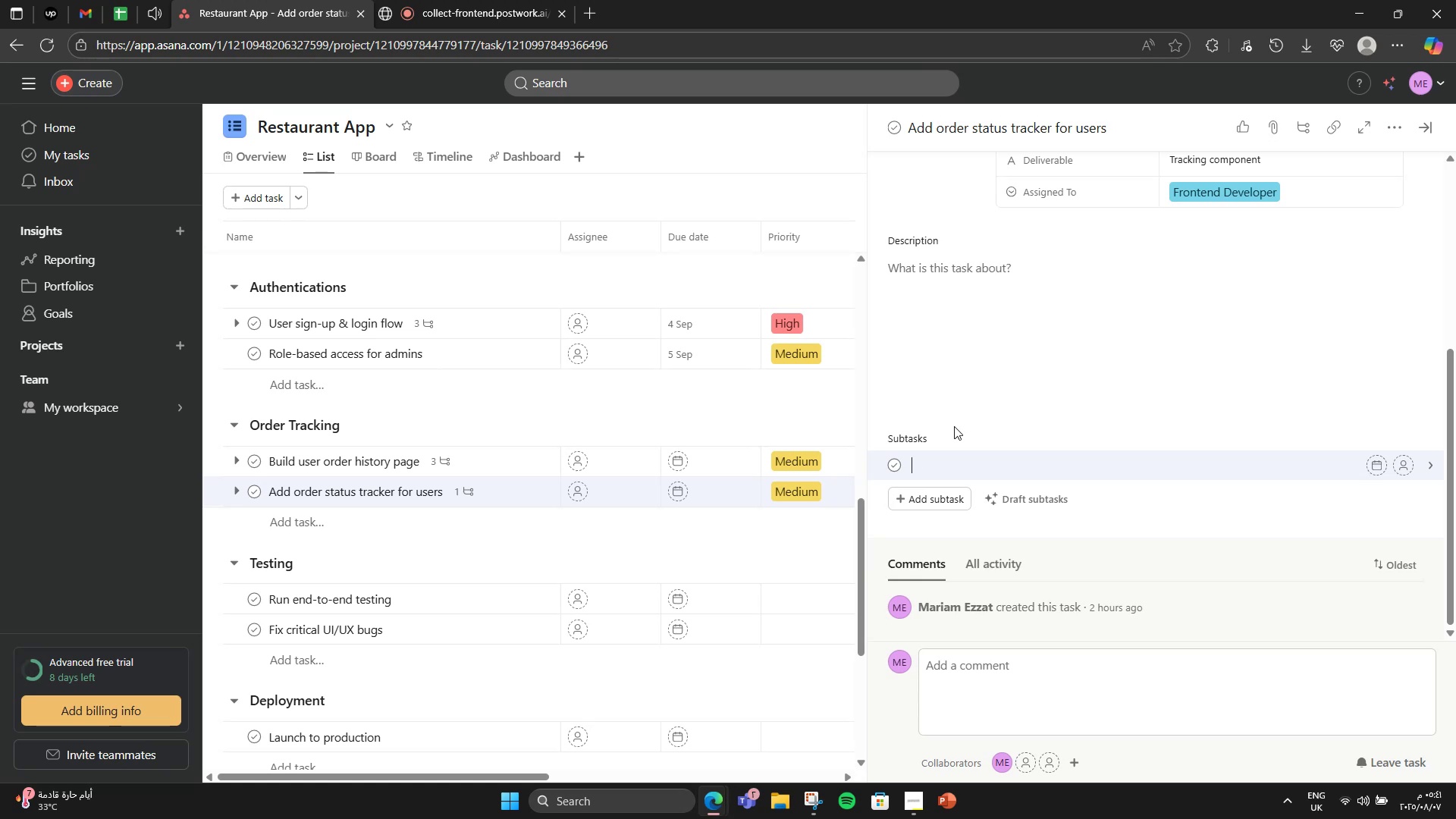 
key(Backquote)
 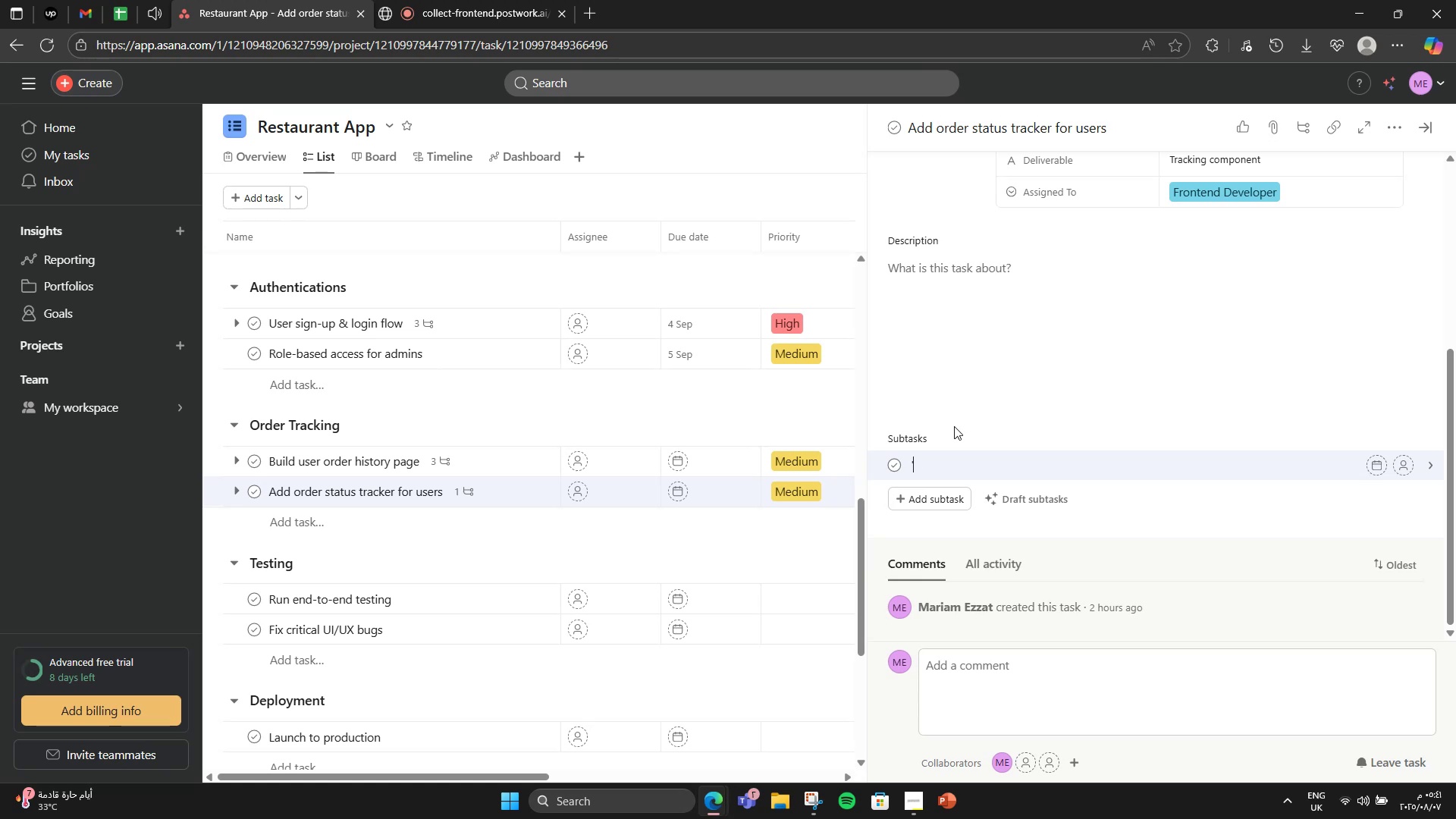 
key(Backquote)
 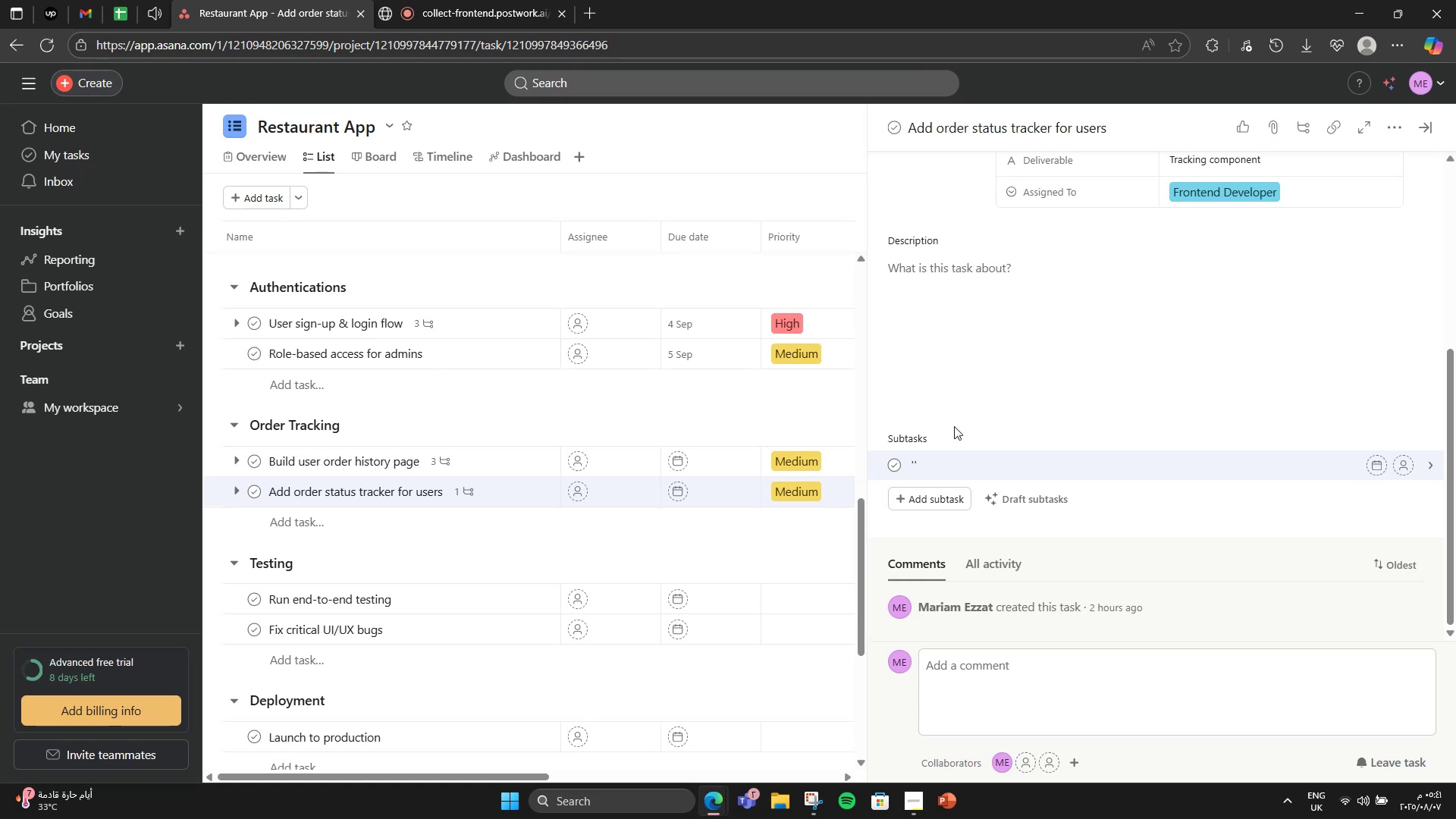 
key(Backspace)
 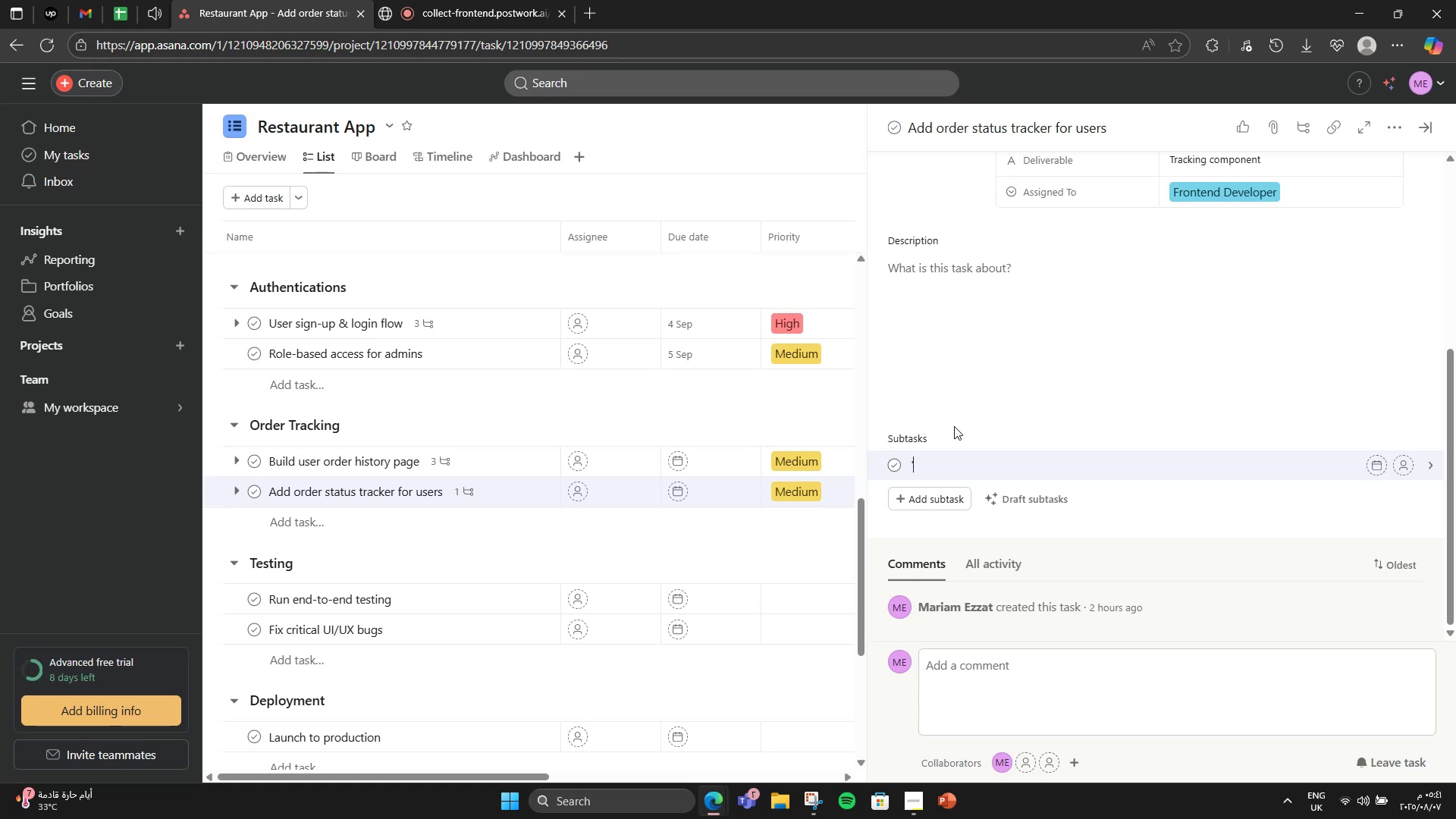 
key(Backspace)
 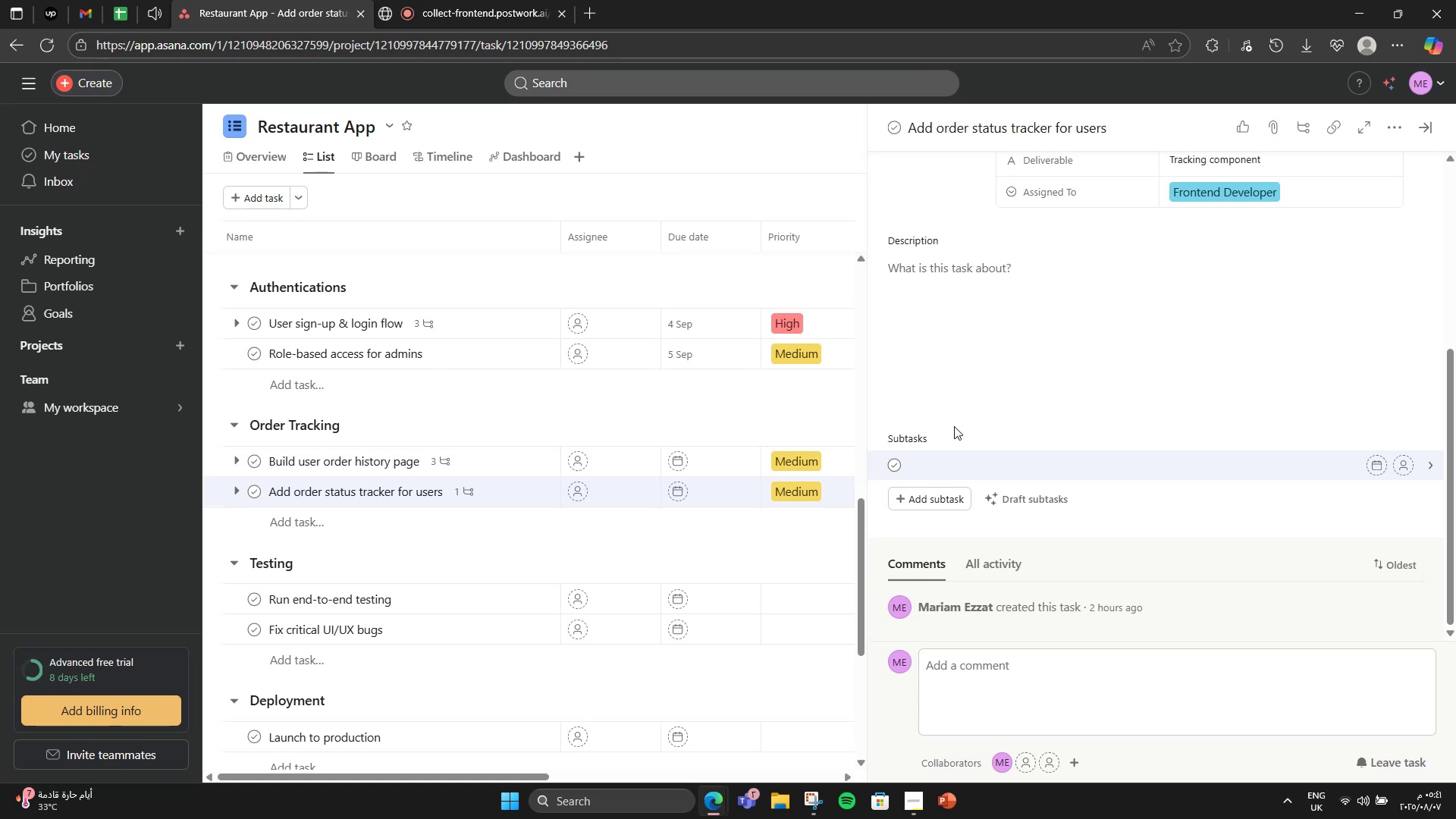 
hold_key(key=ControlLeft, duration=0.52)
 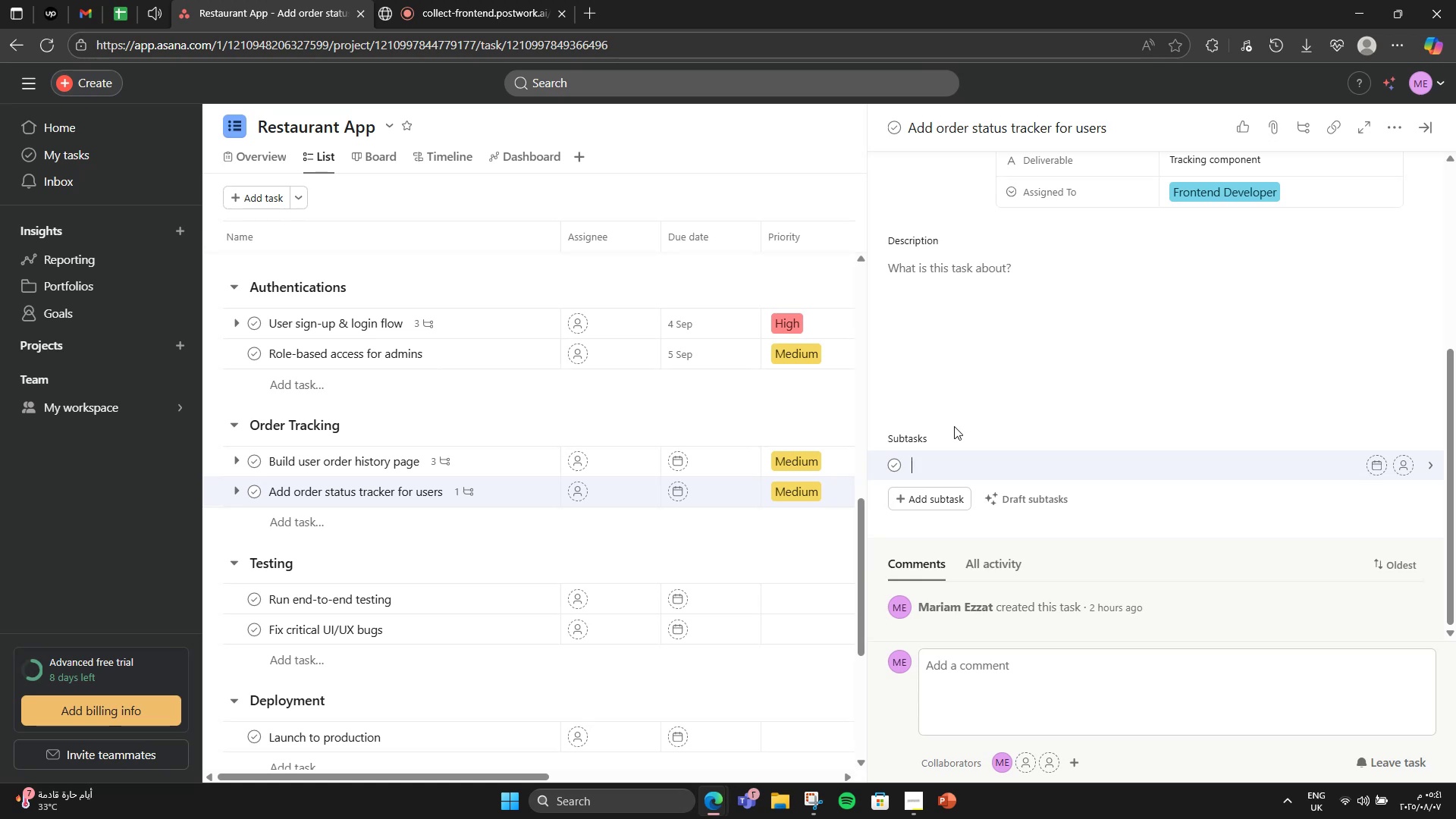 
hold_key(key=AltRight, duration=0.52)
 